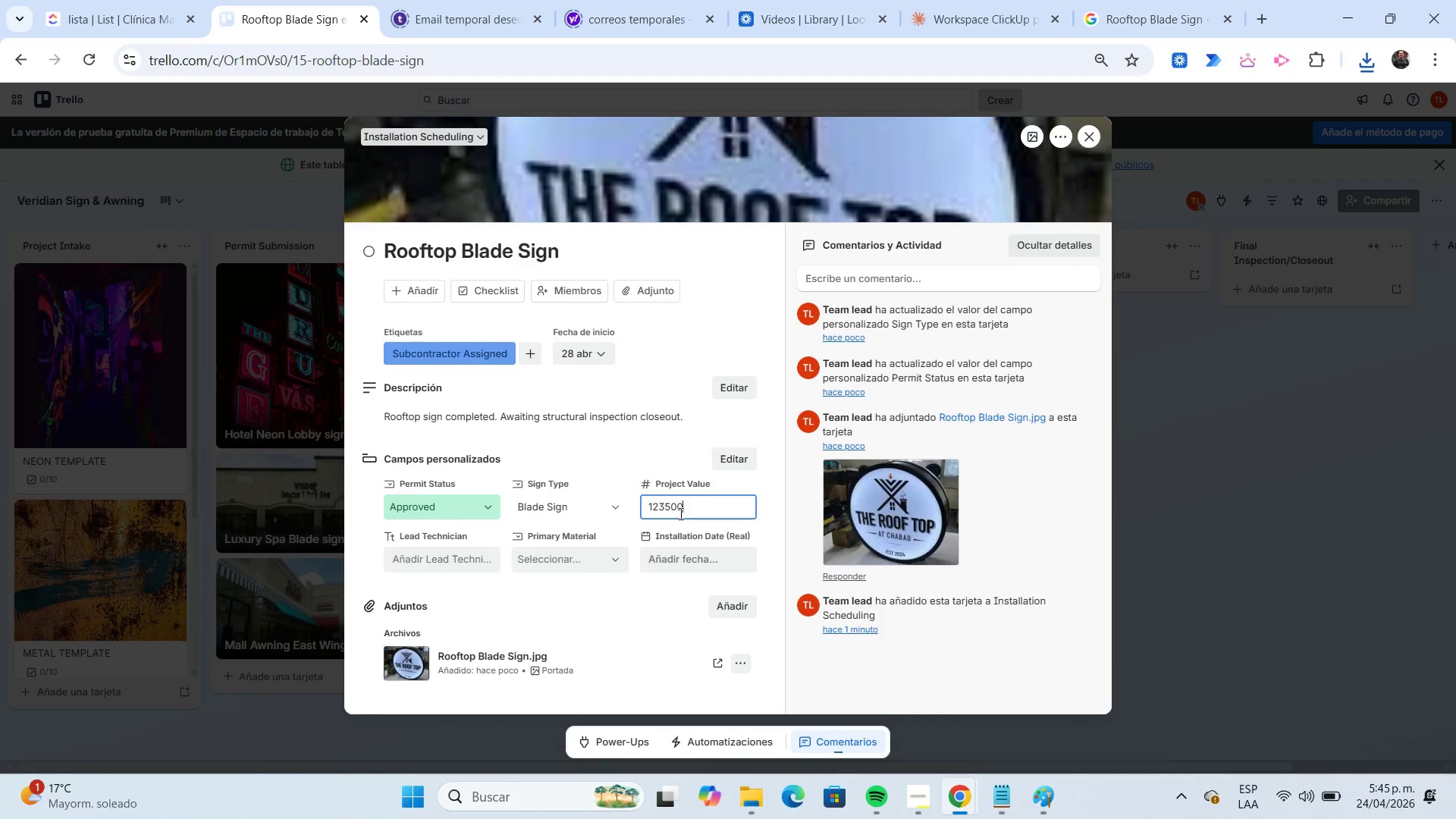 
key(Numpad0)
 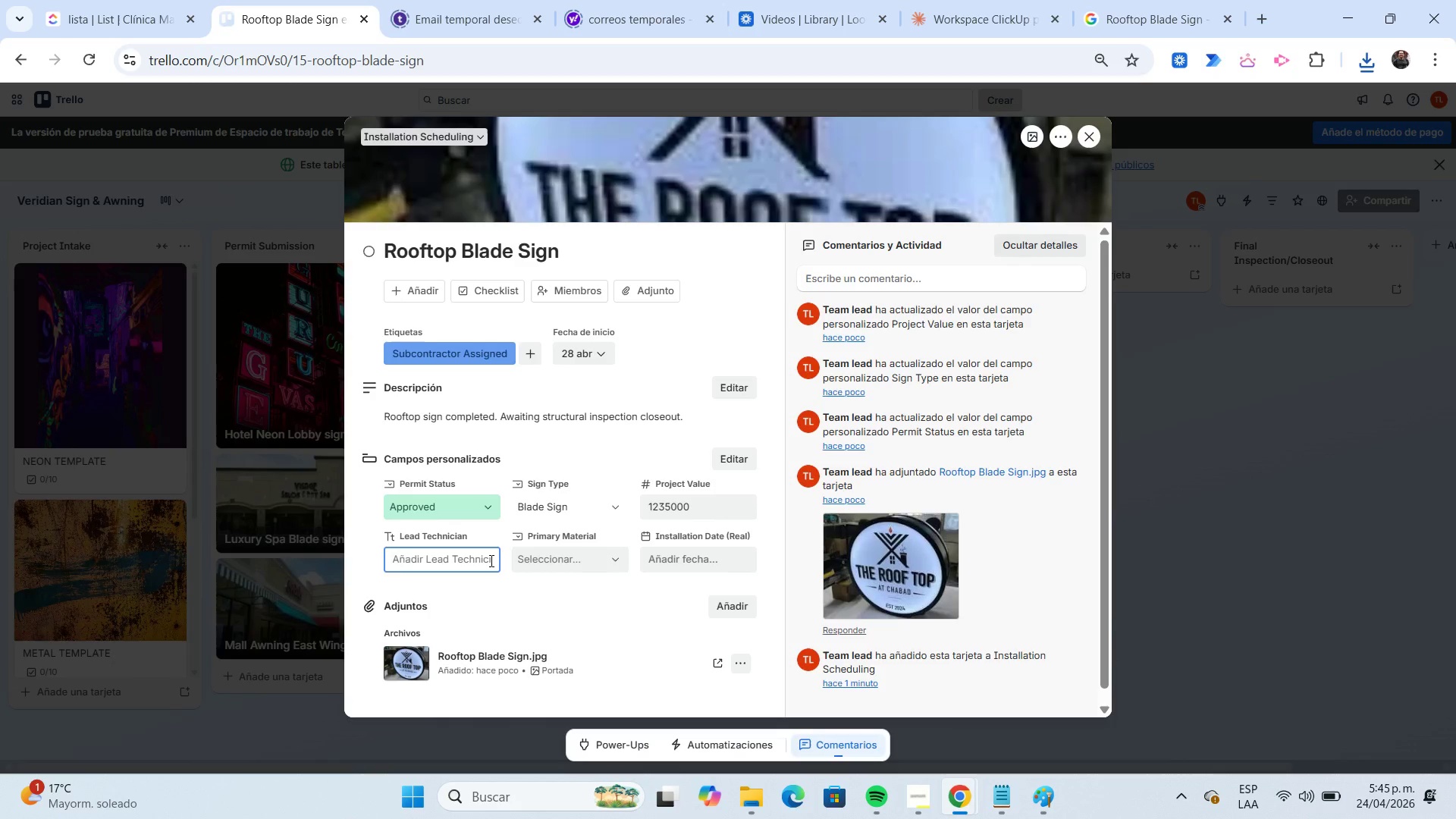 
wait(10.25)
 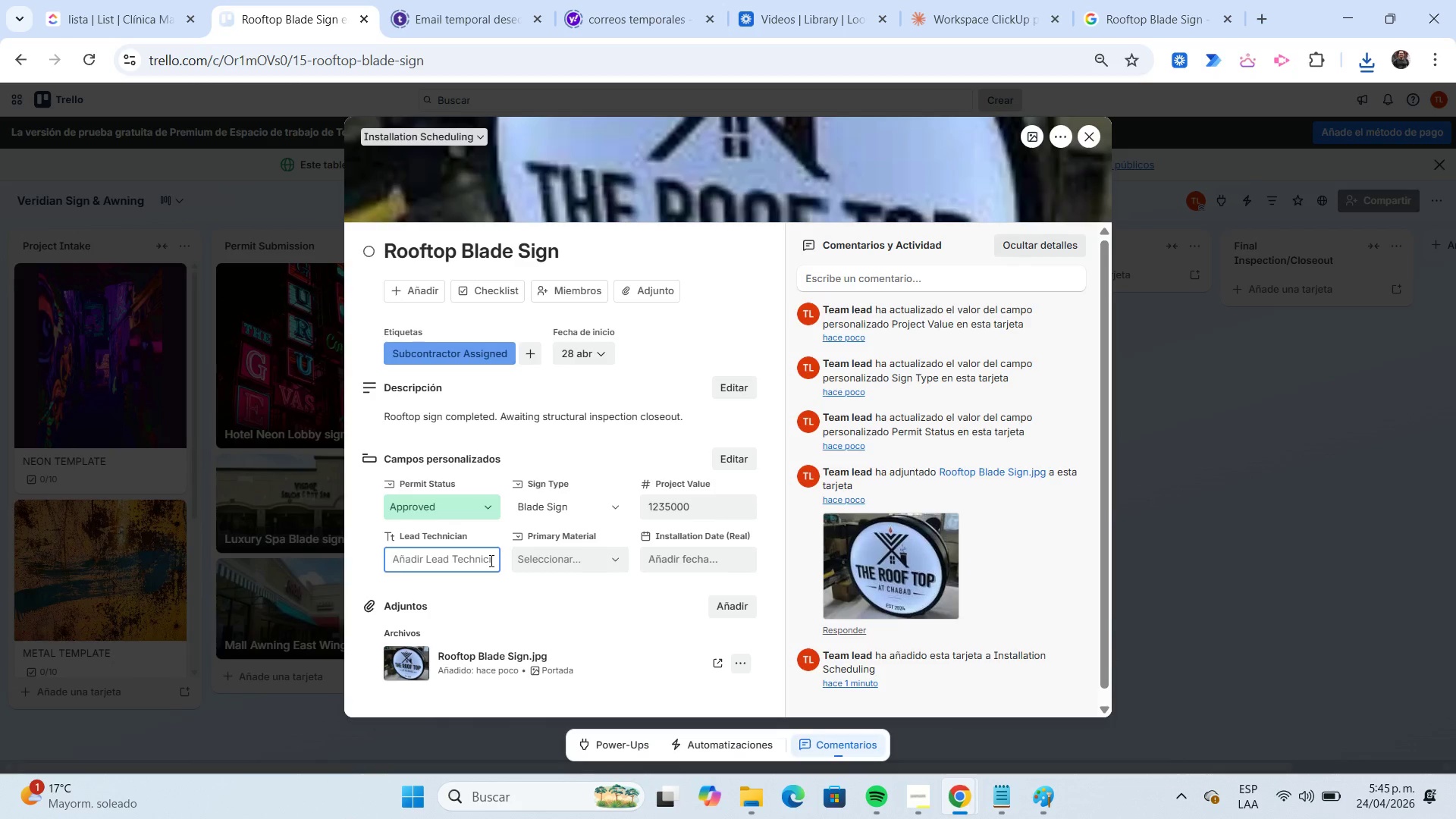 
type(George )
 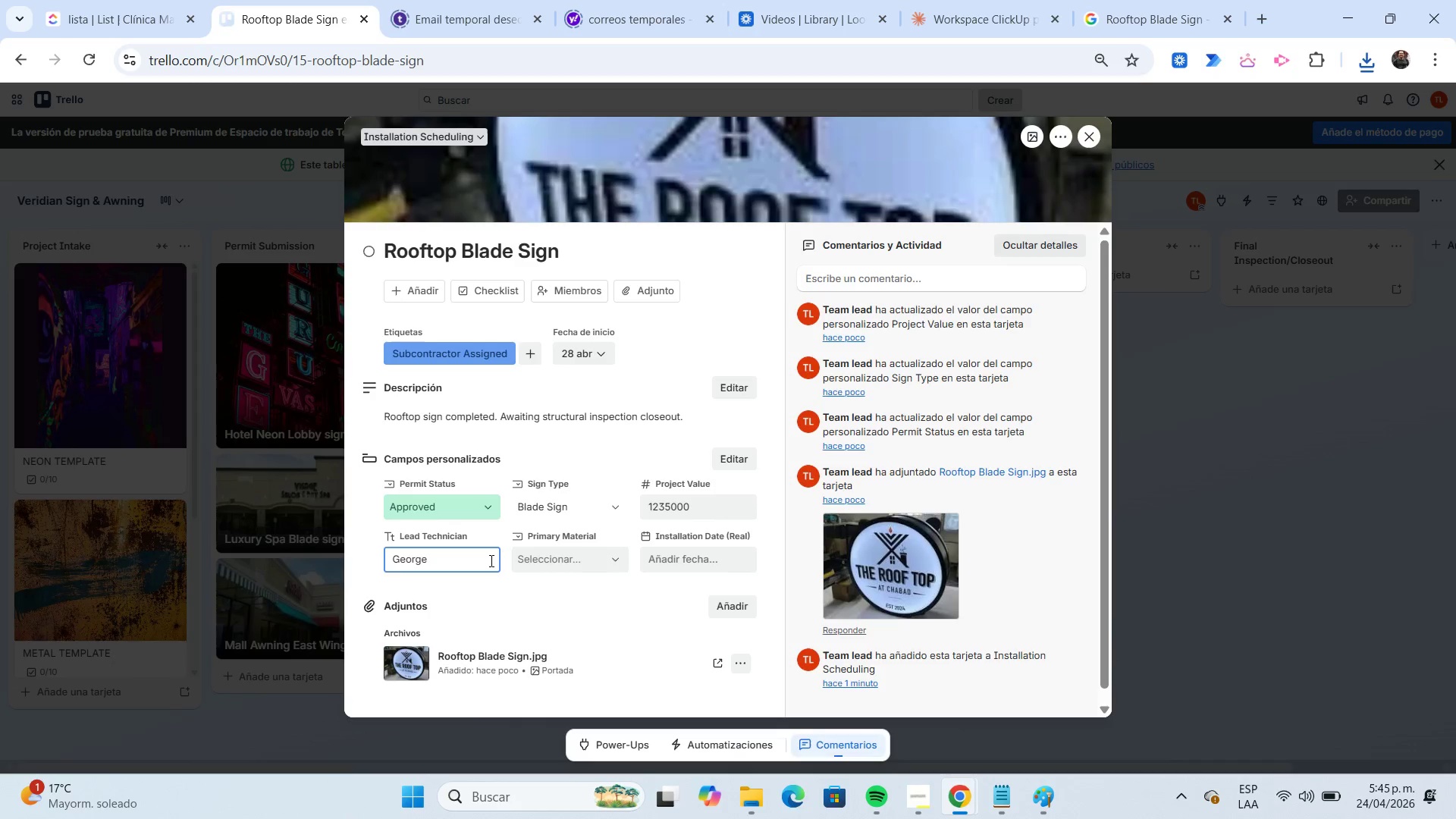 
type(Culler)
 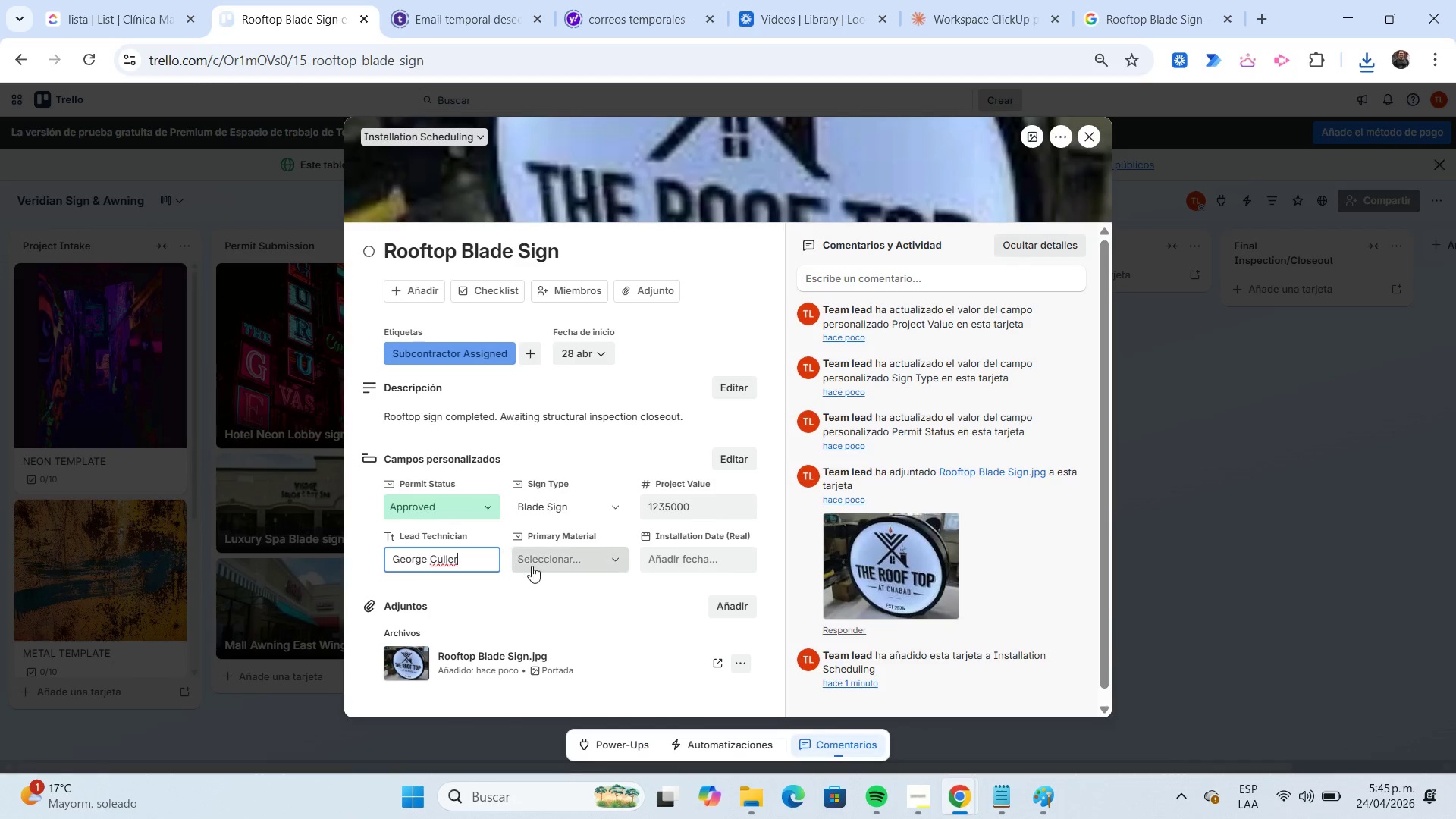 
left_click([536, 566])
 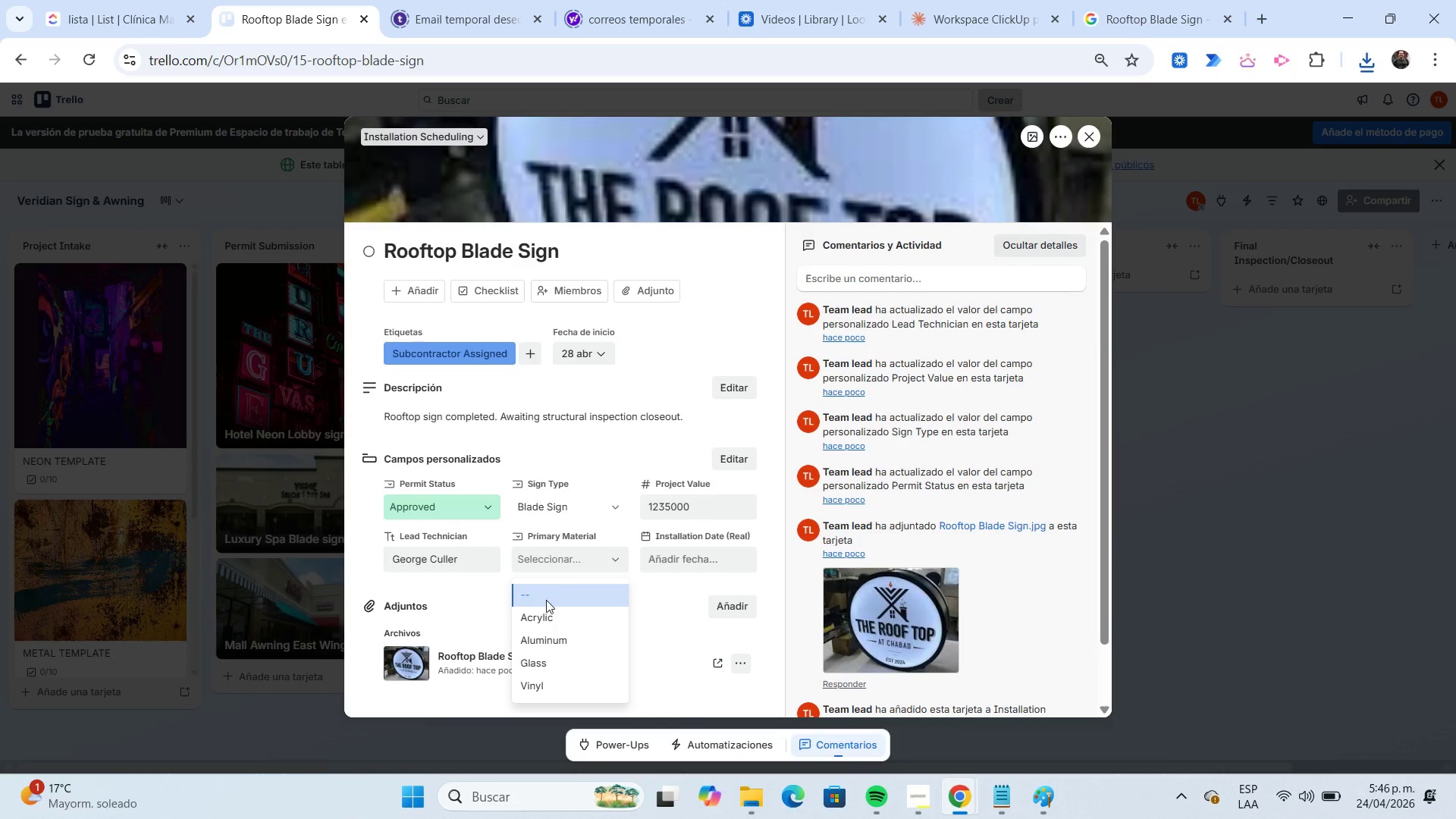 
left_click([563, 638])
 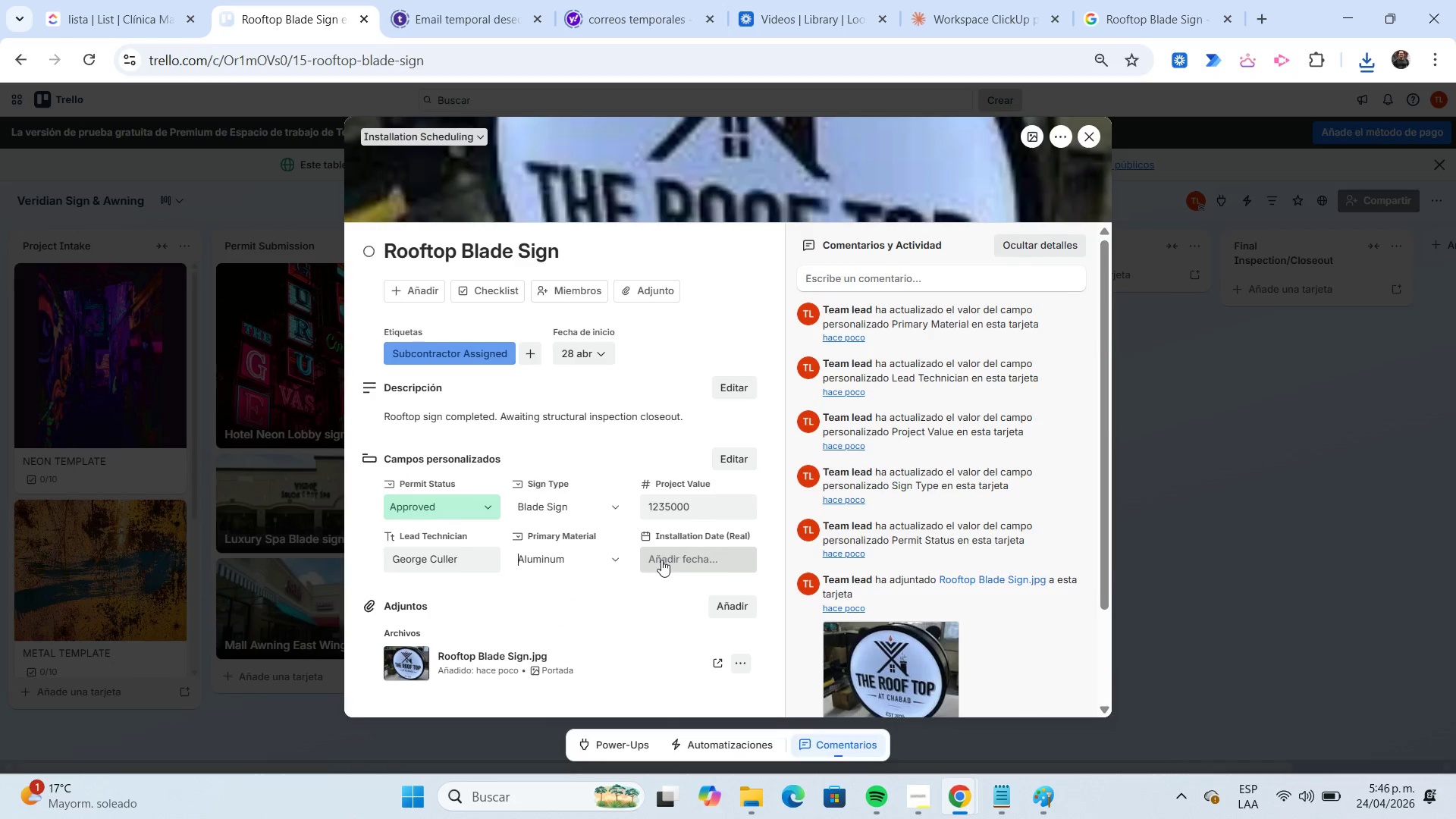 
left_click([663, 558])
 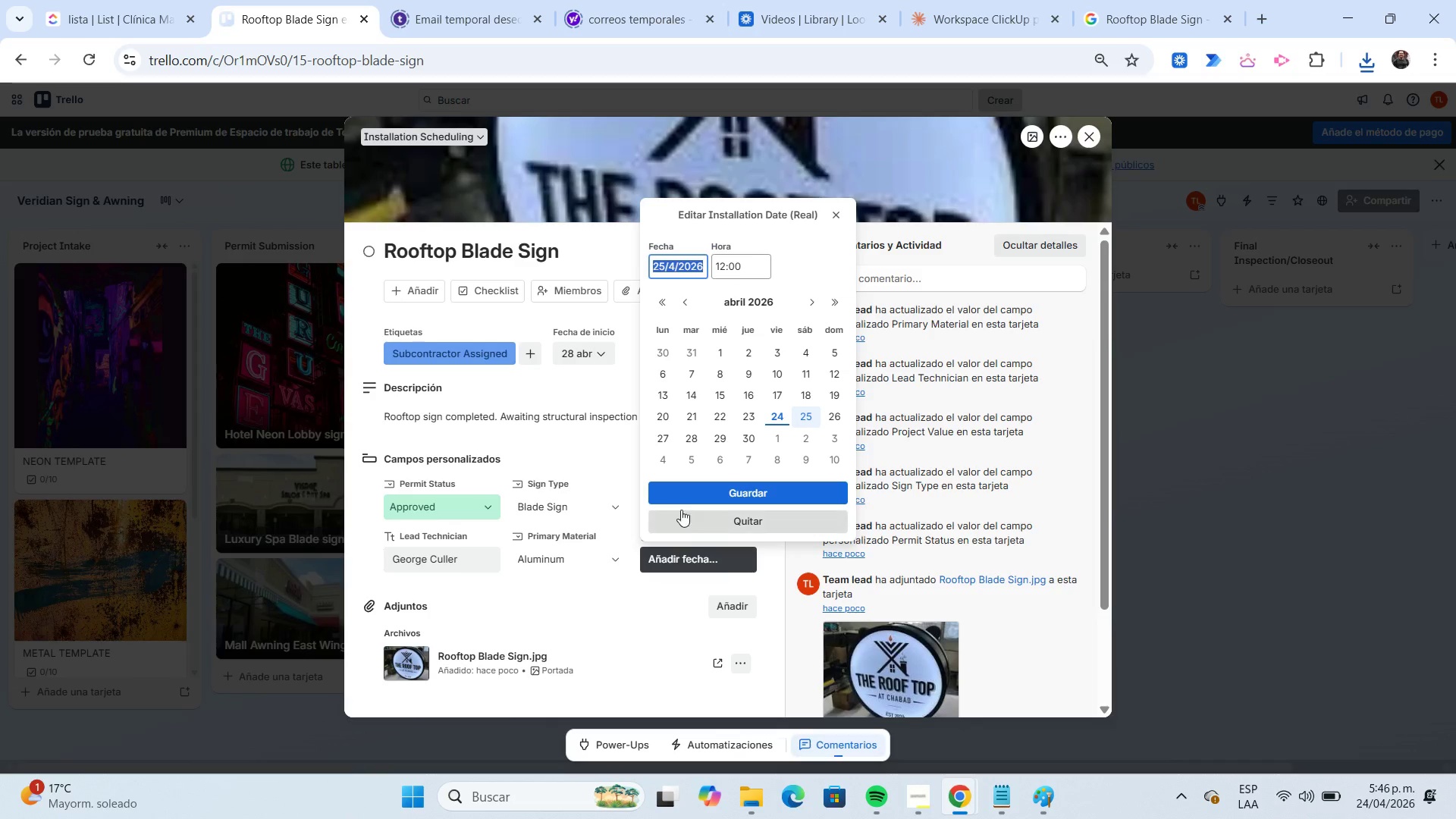 
left_click([695, 438])
 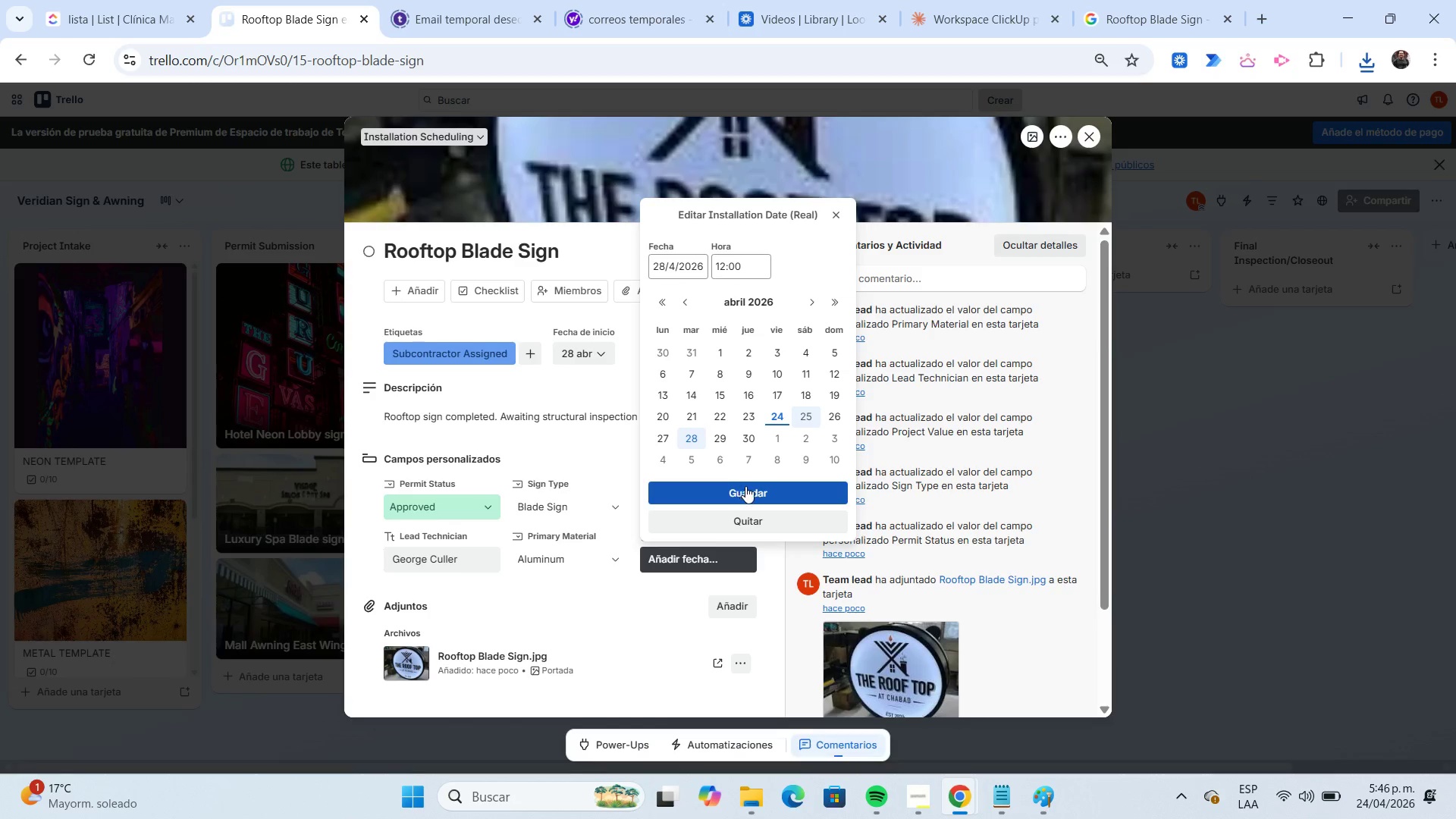 
left_click([745, 487])
 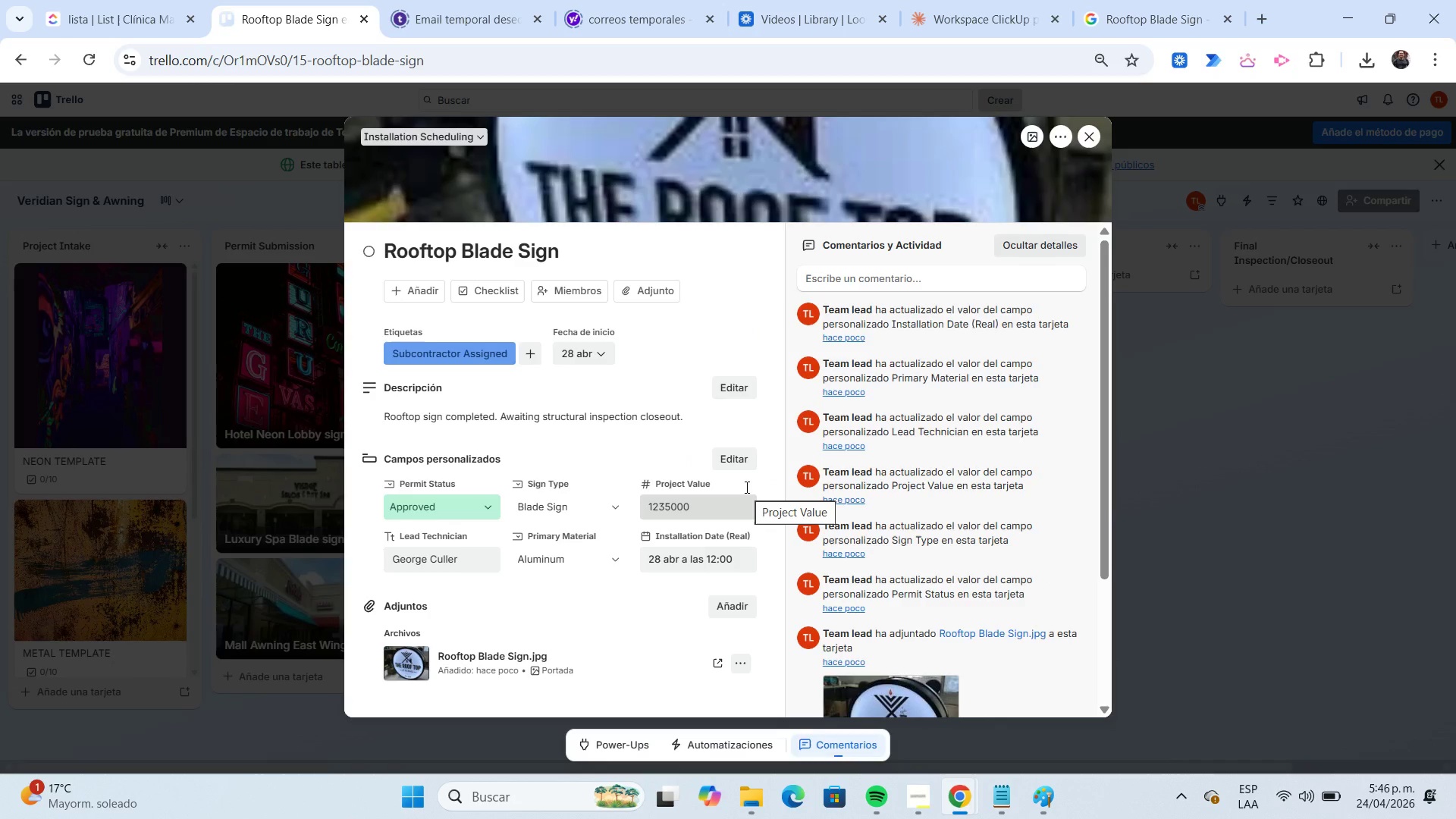 
wait(10.59)
 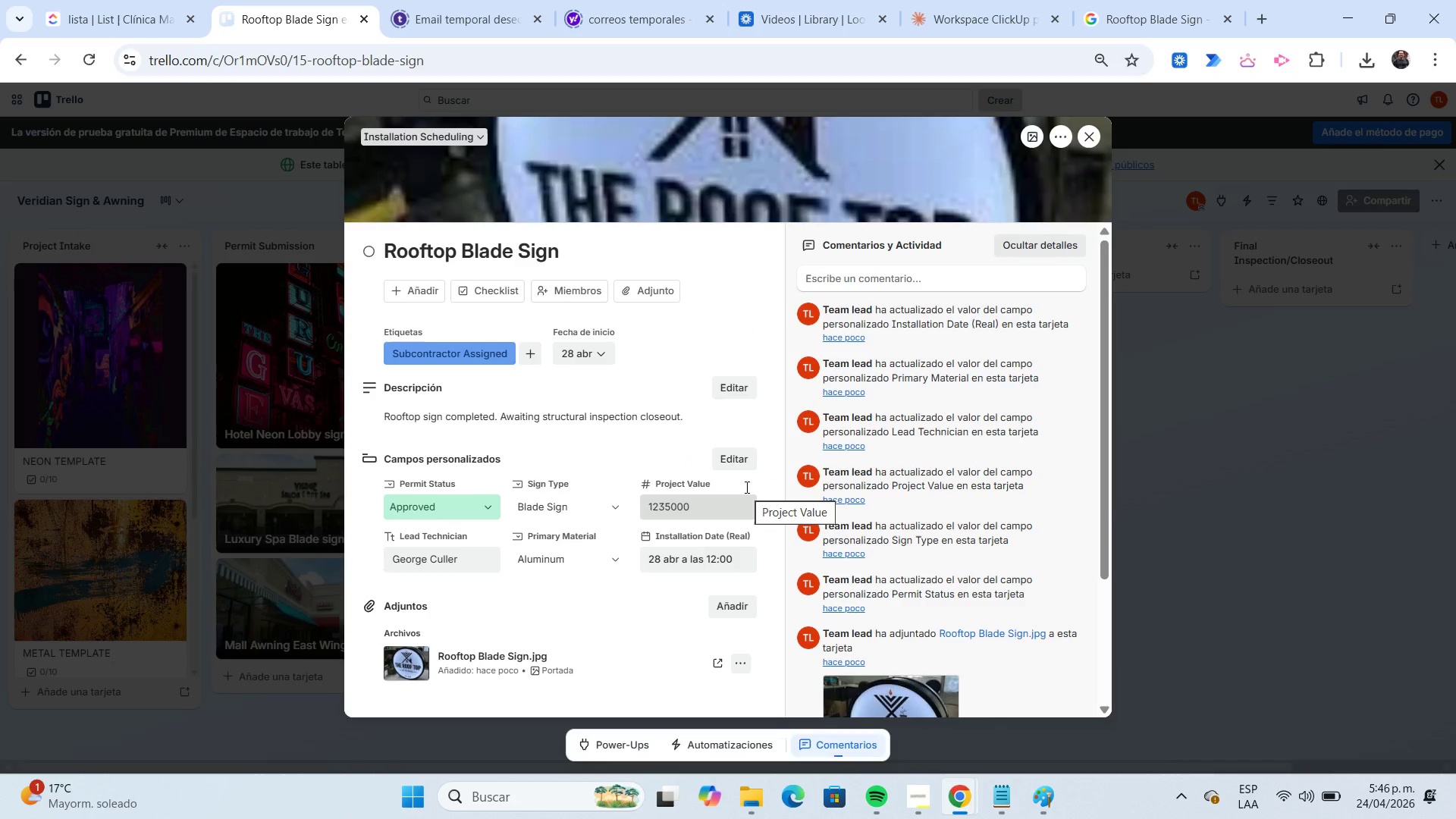 
left_click([1091, 139])
 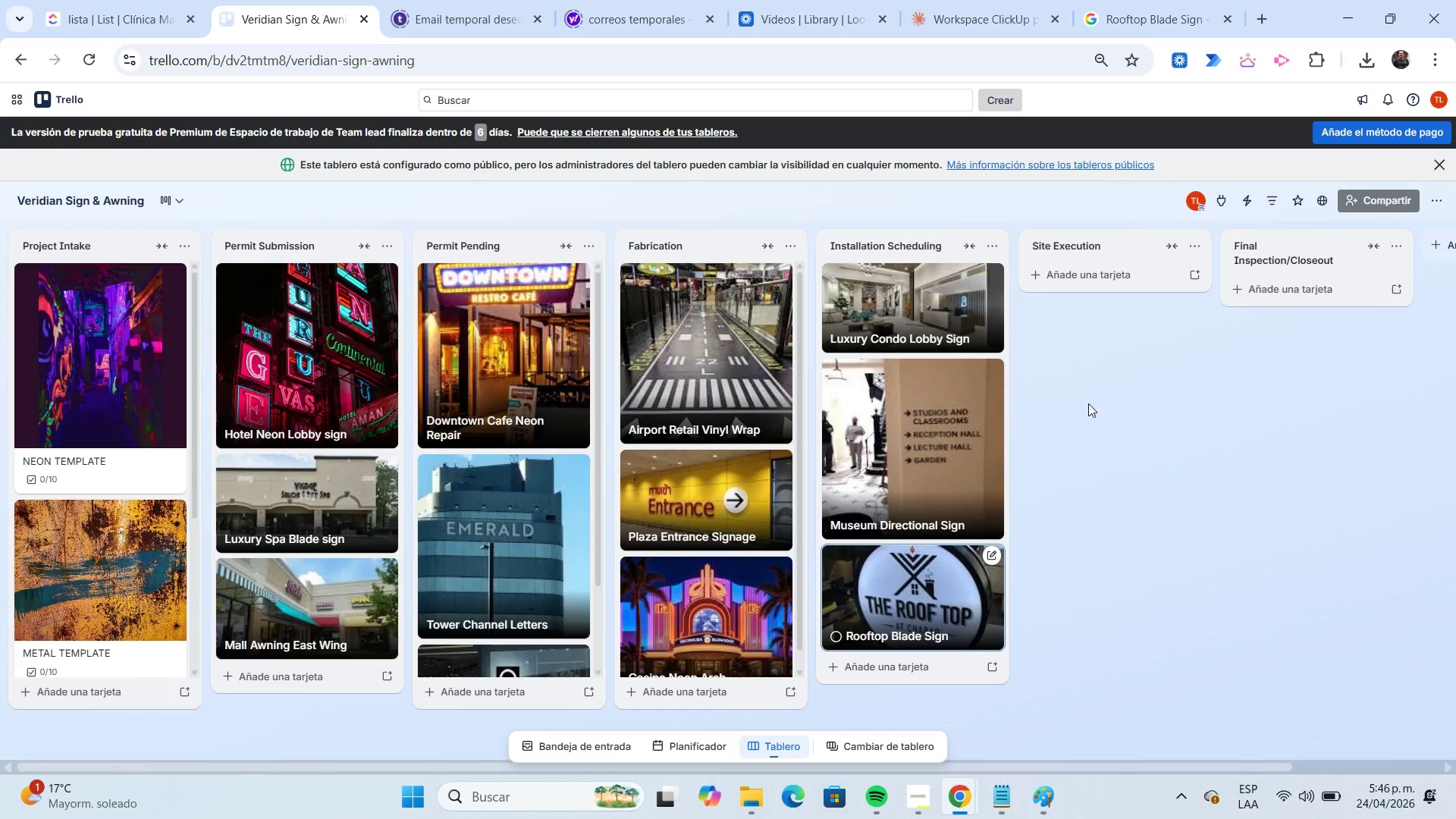 
wait(5.45)
 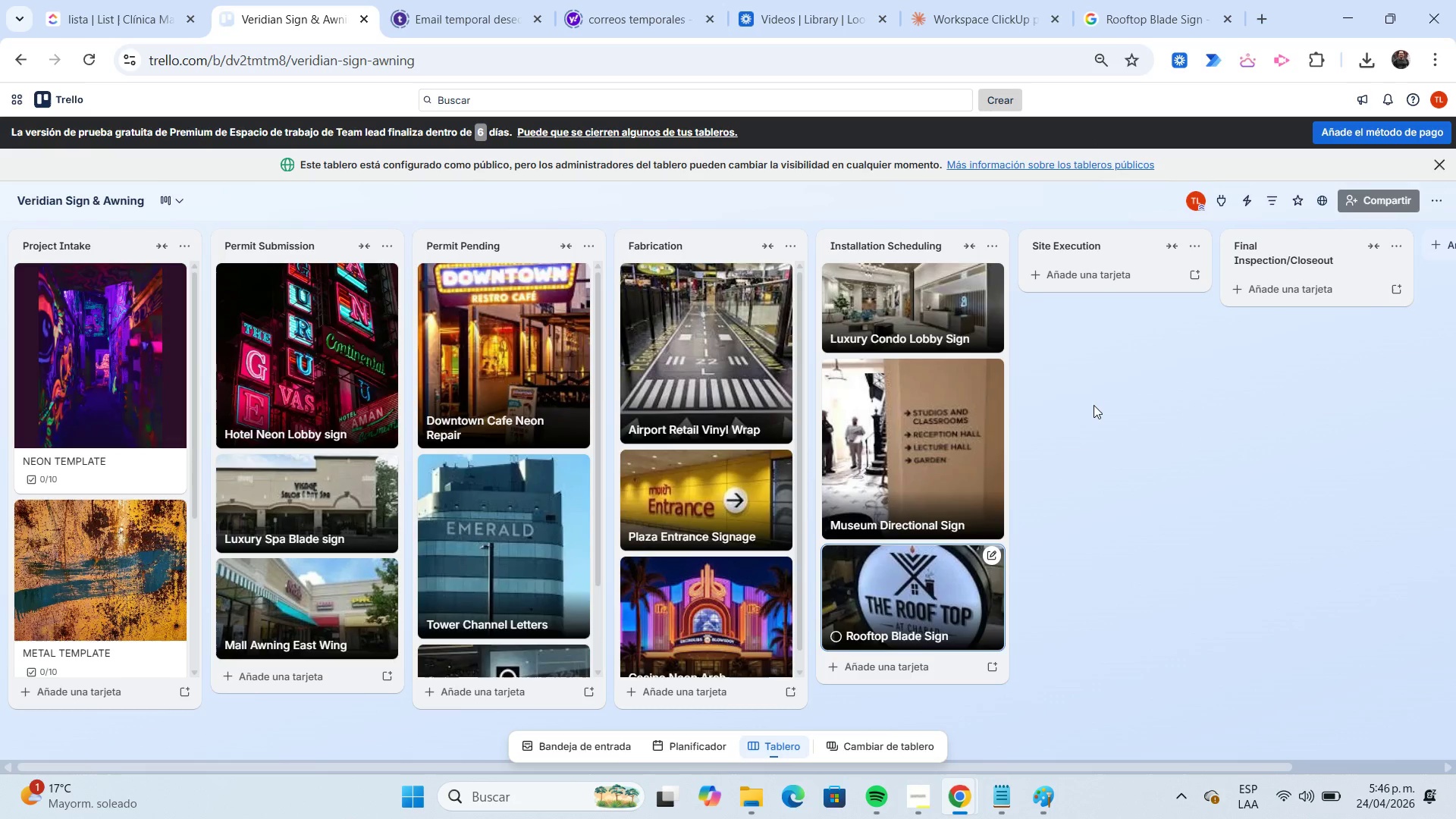 
left_click([1066, 280])
 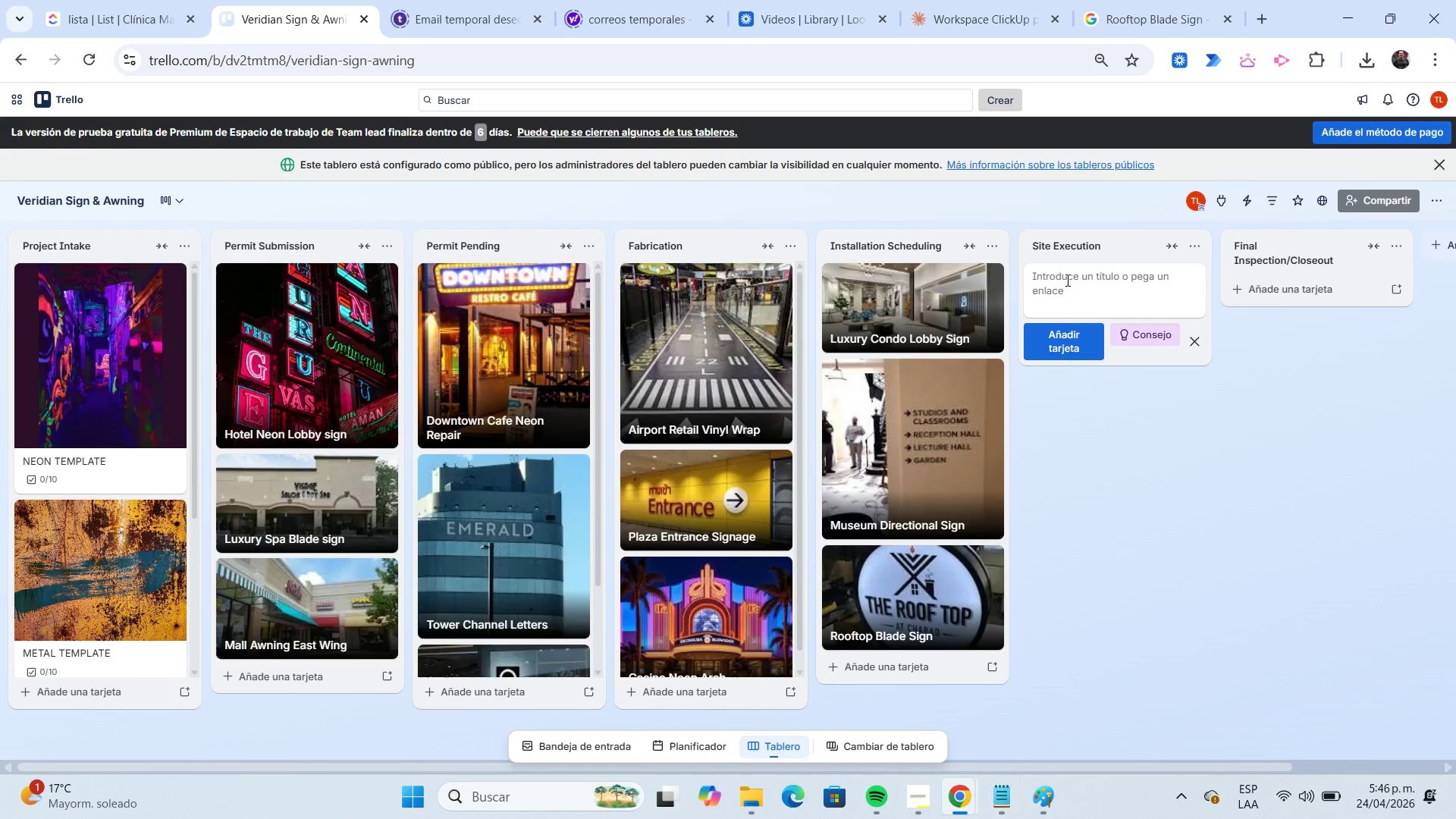 
type(Vip Restaurant Neon)
 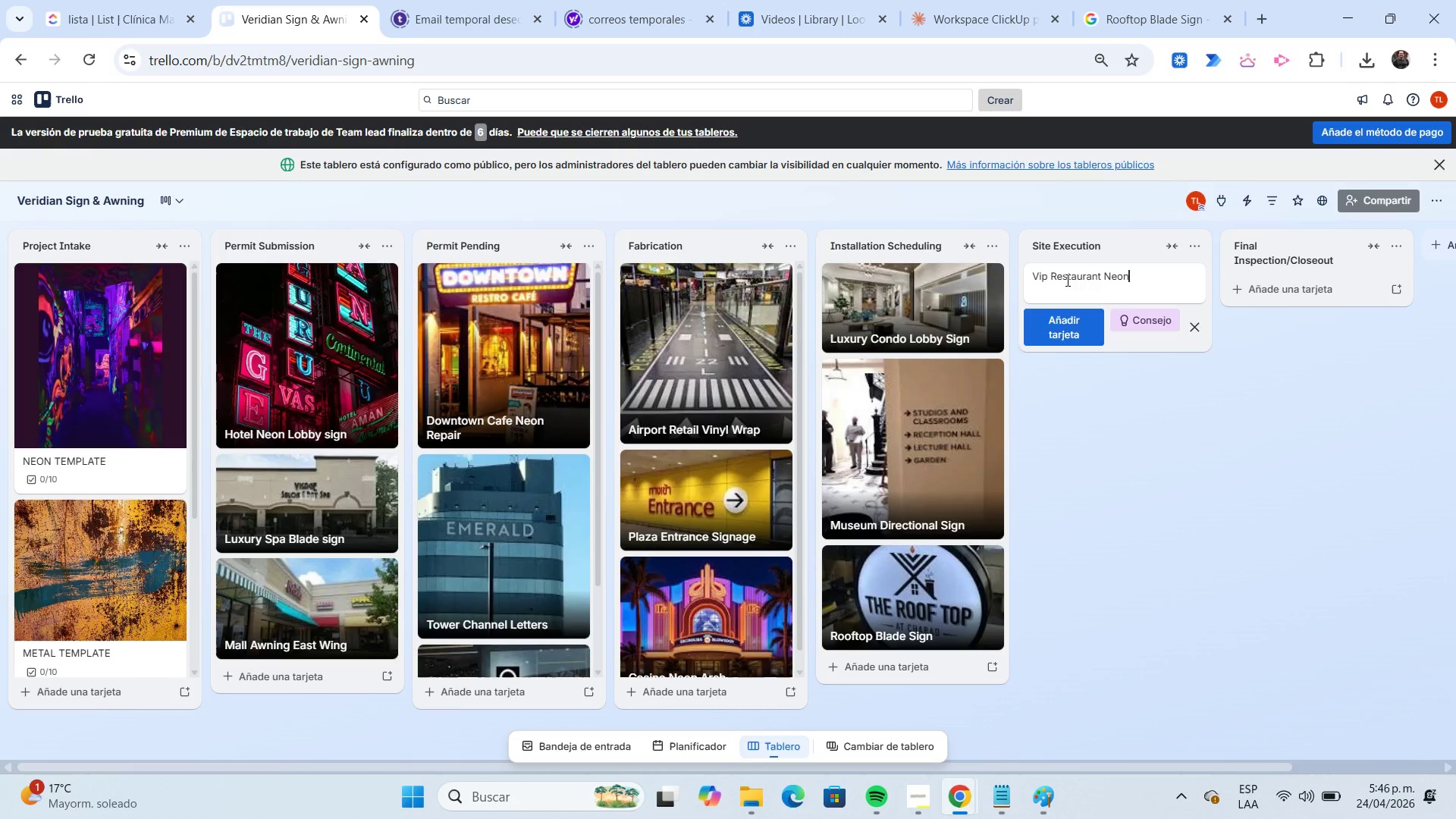 
key(Enter)
 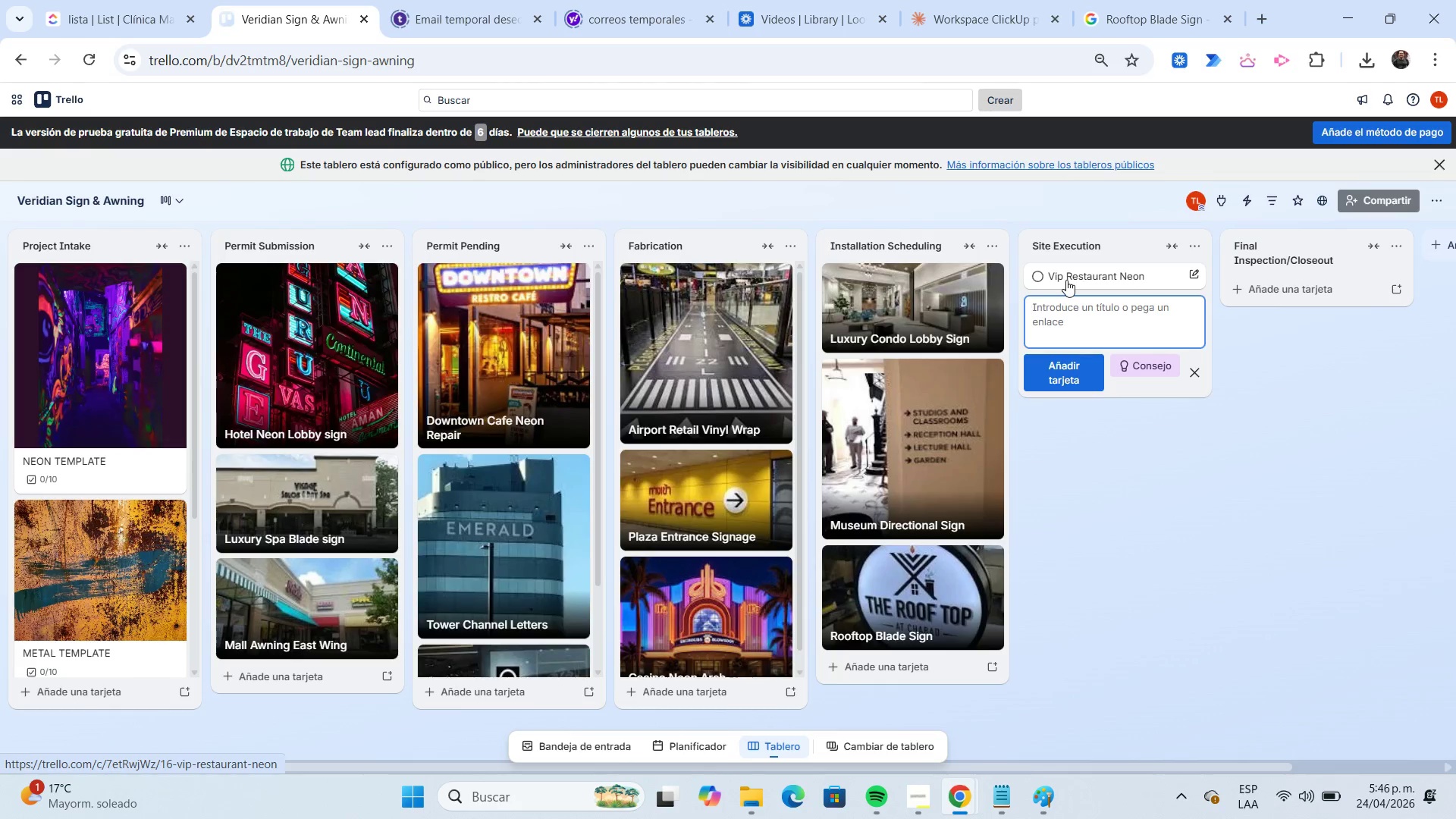 
left_click([1066, 280])
 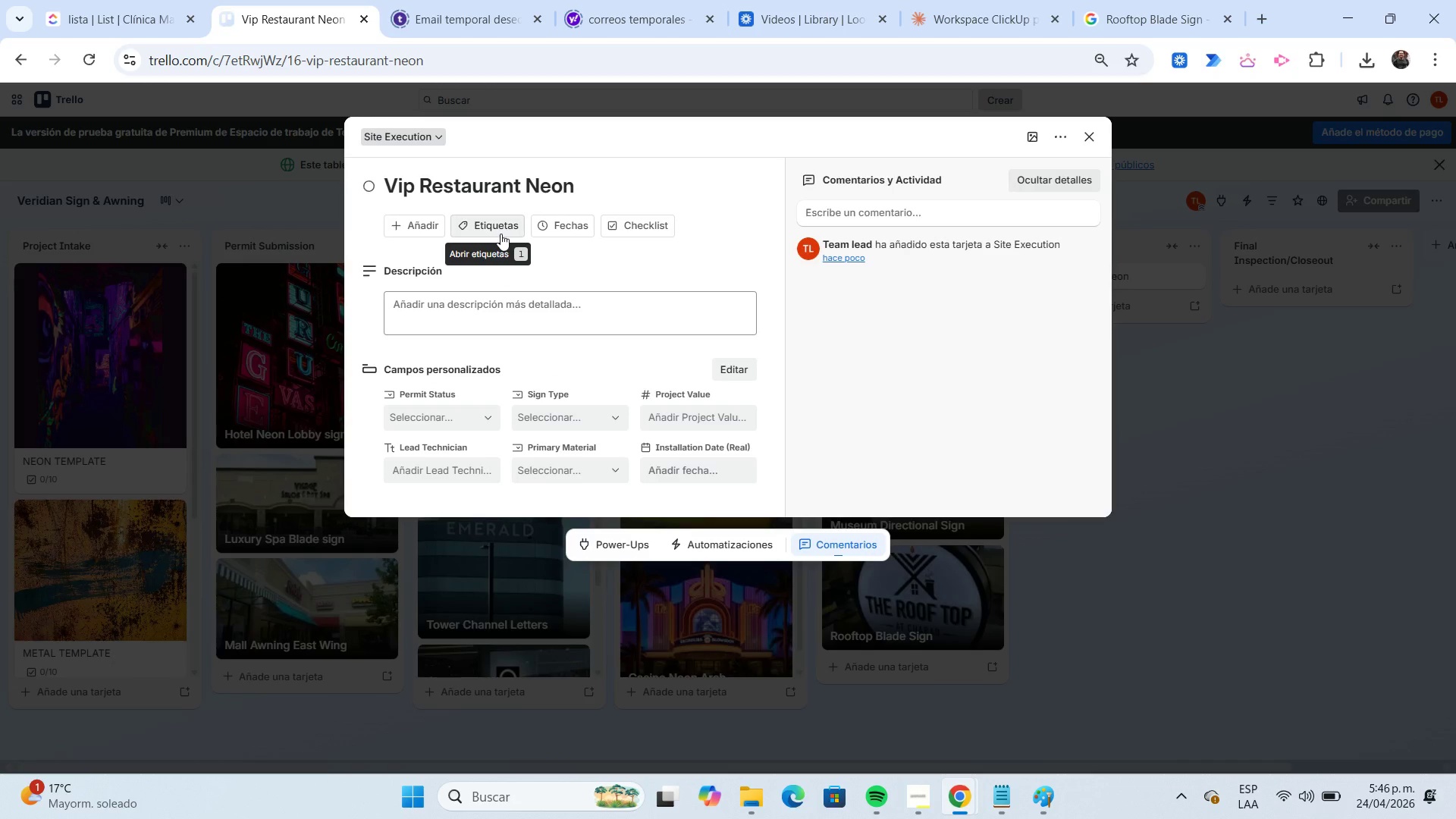 
wait(5.81)
 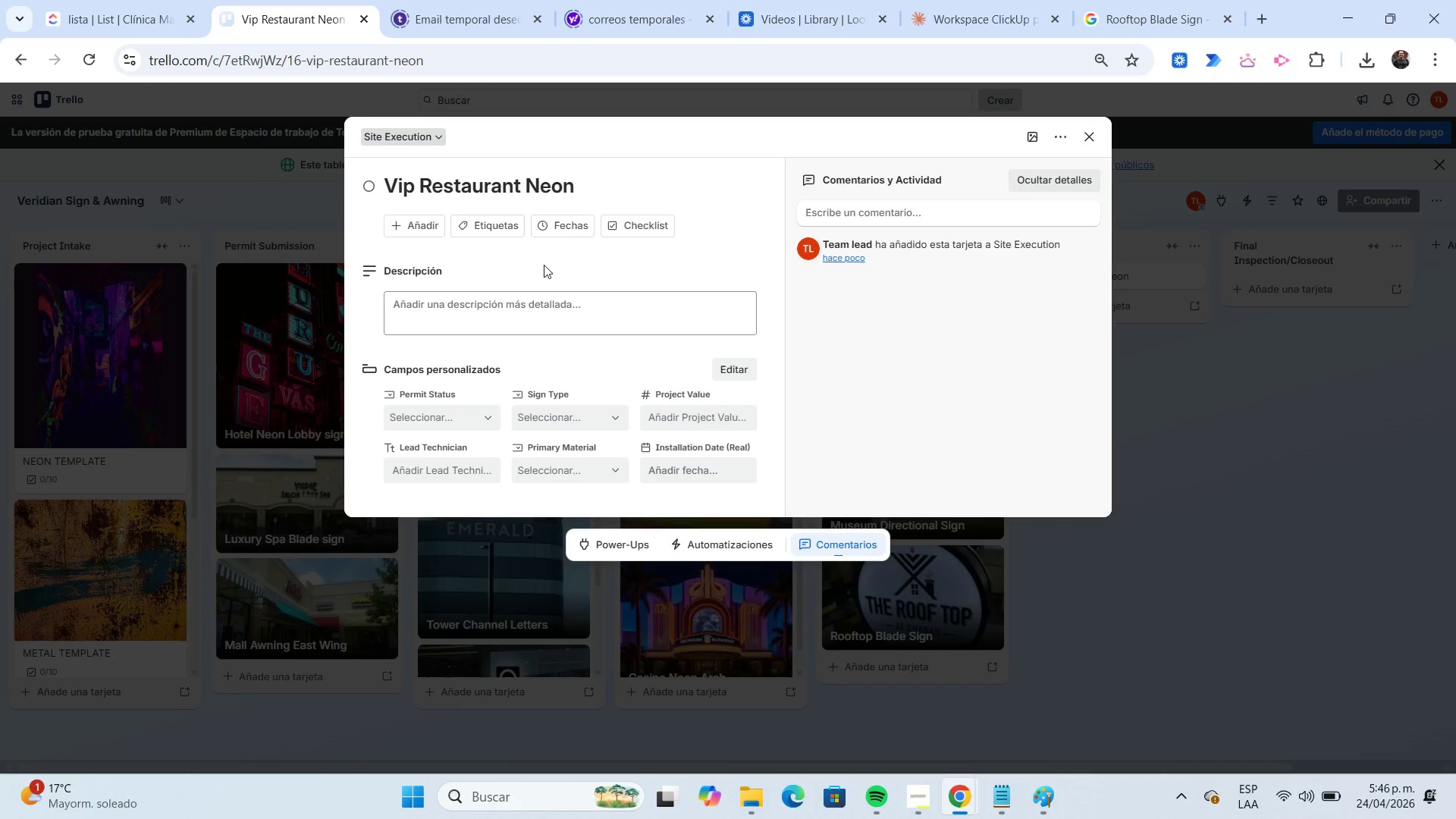 
left_click([500, 234])
 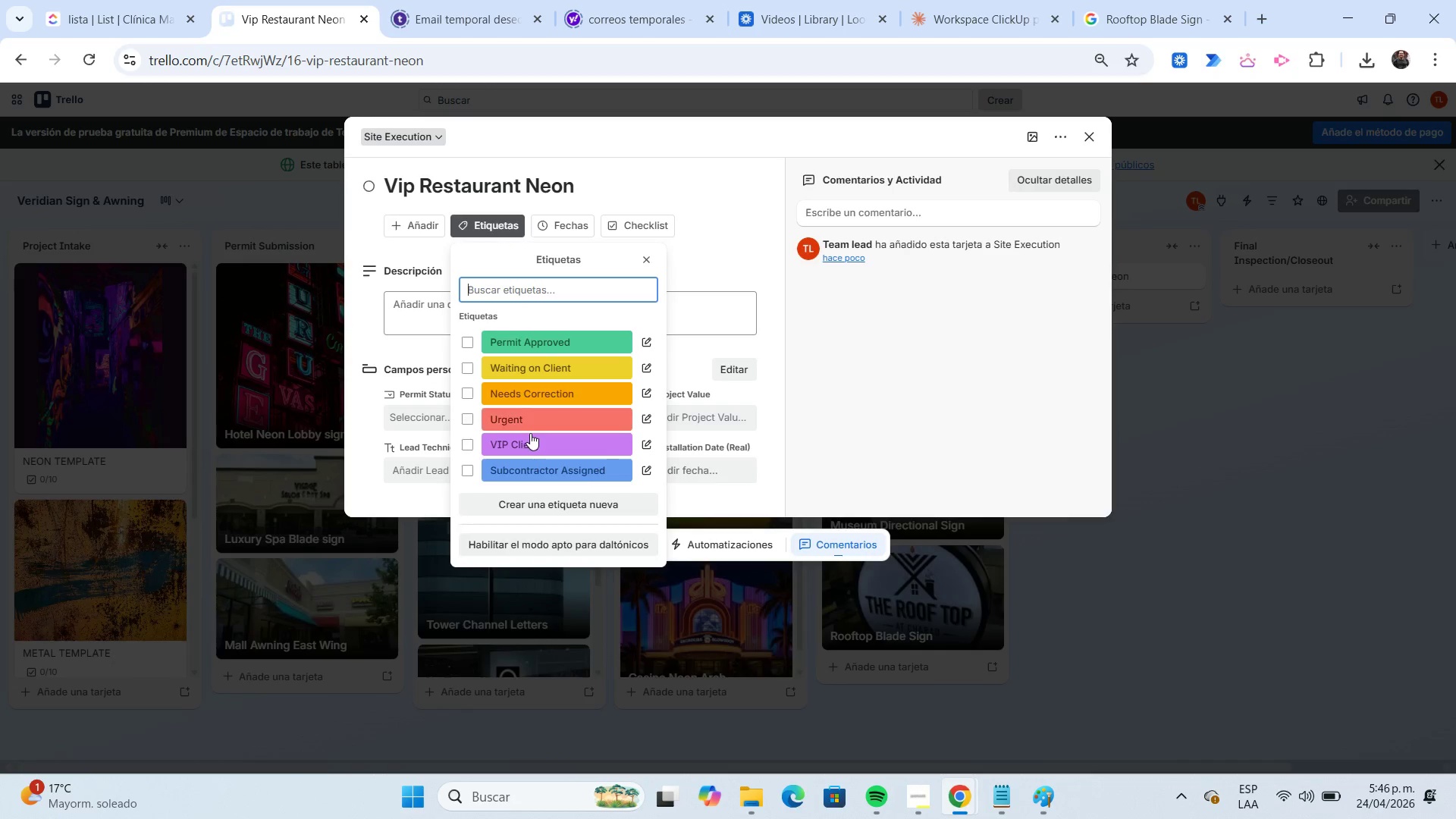 
left_click([532, 441])
 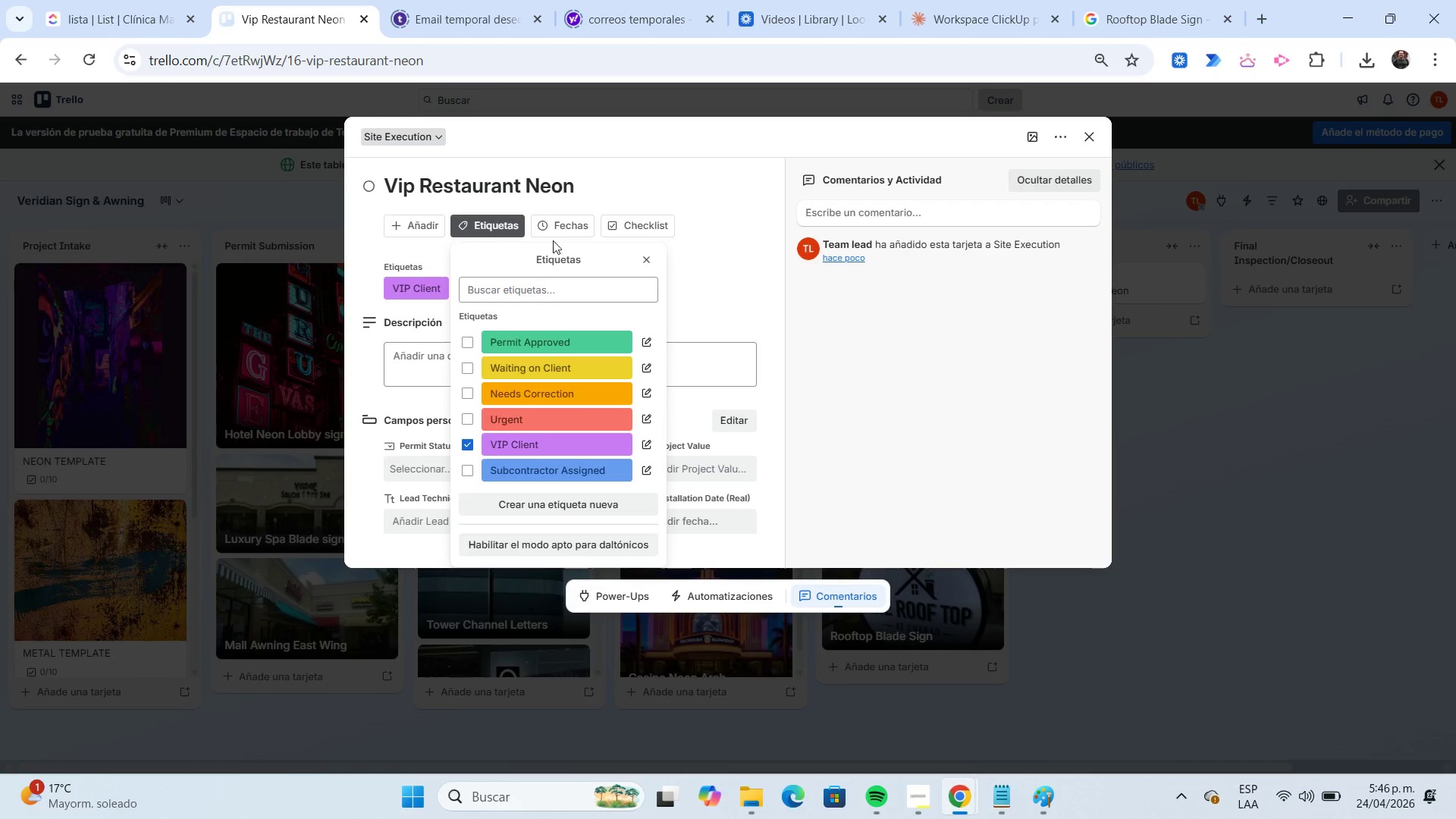 
left_click([553, 234])
 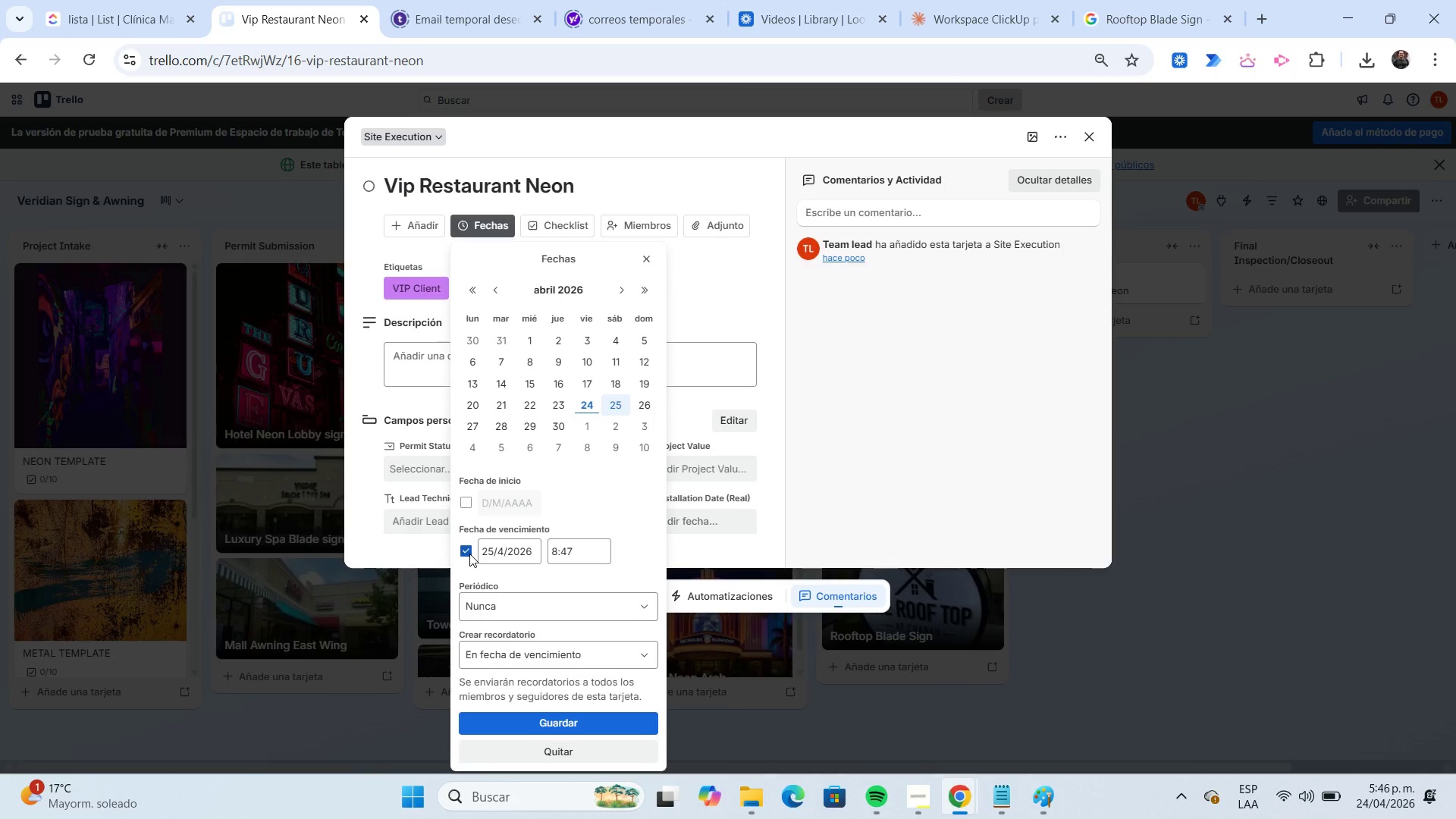 
left_click([469, 553])
 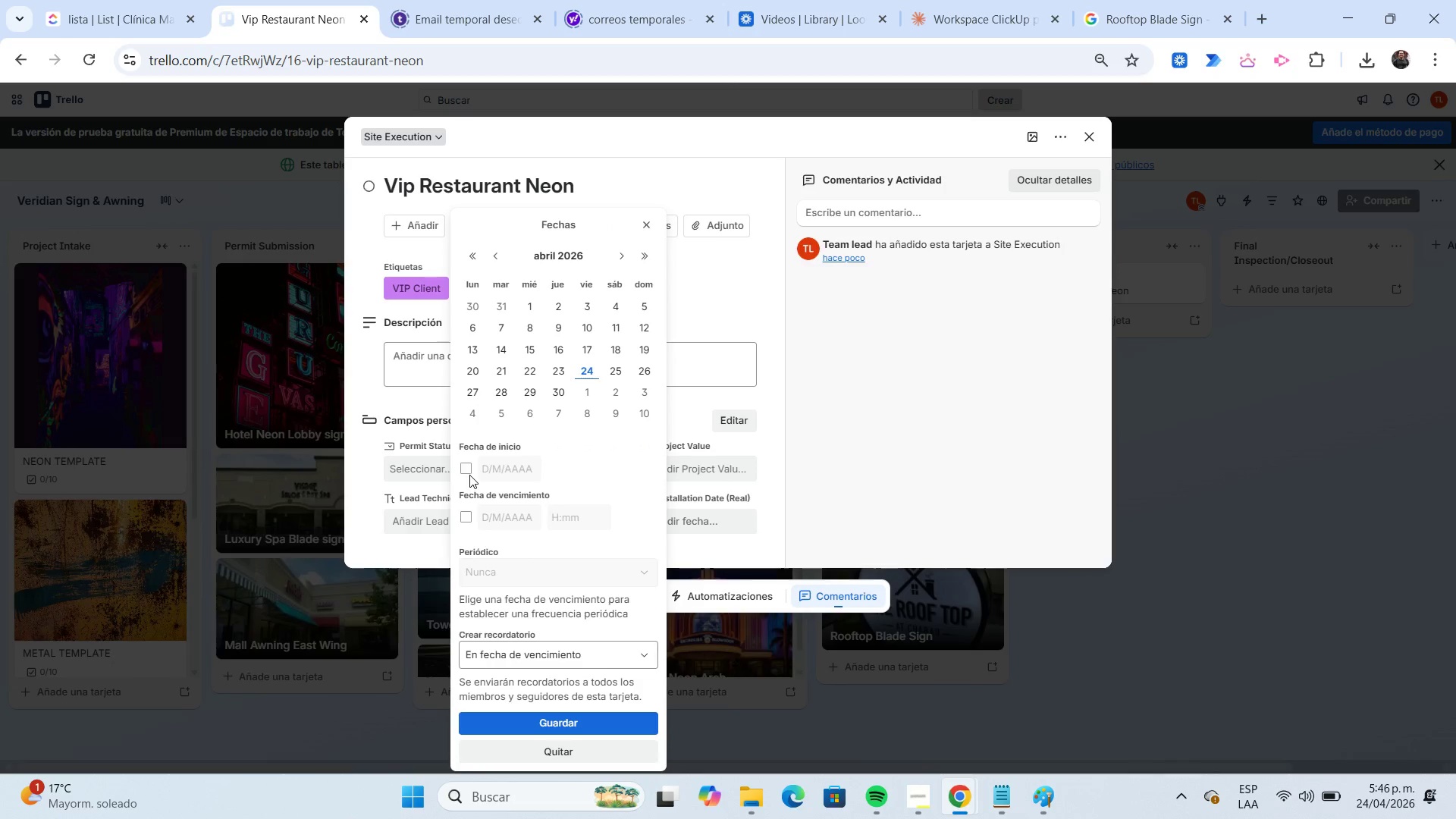 
left_click([468, 470])
 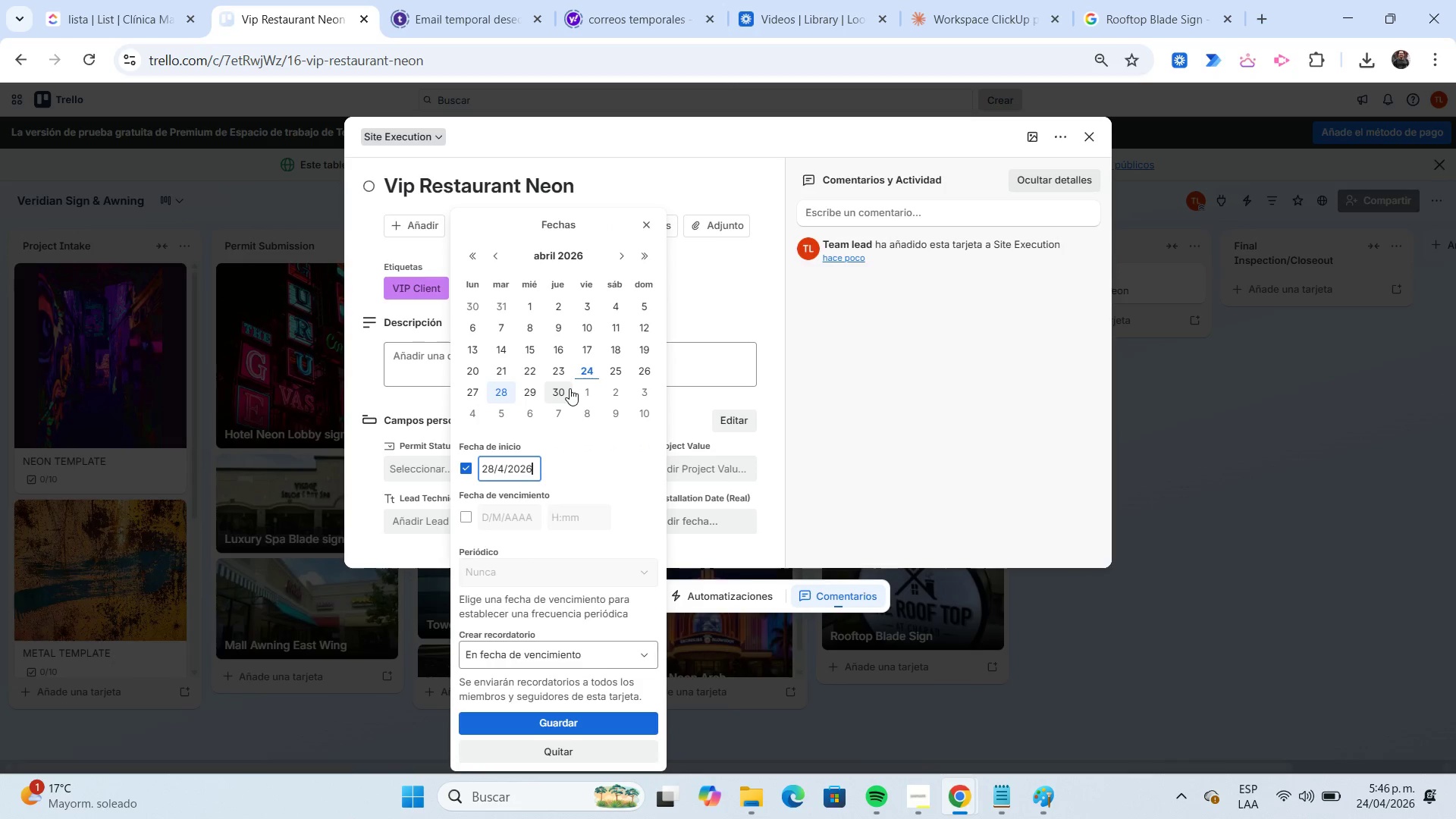 
left_click([569, 388])
 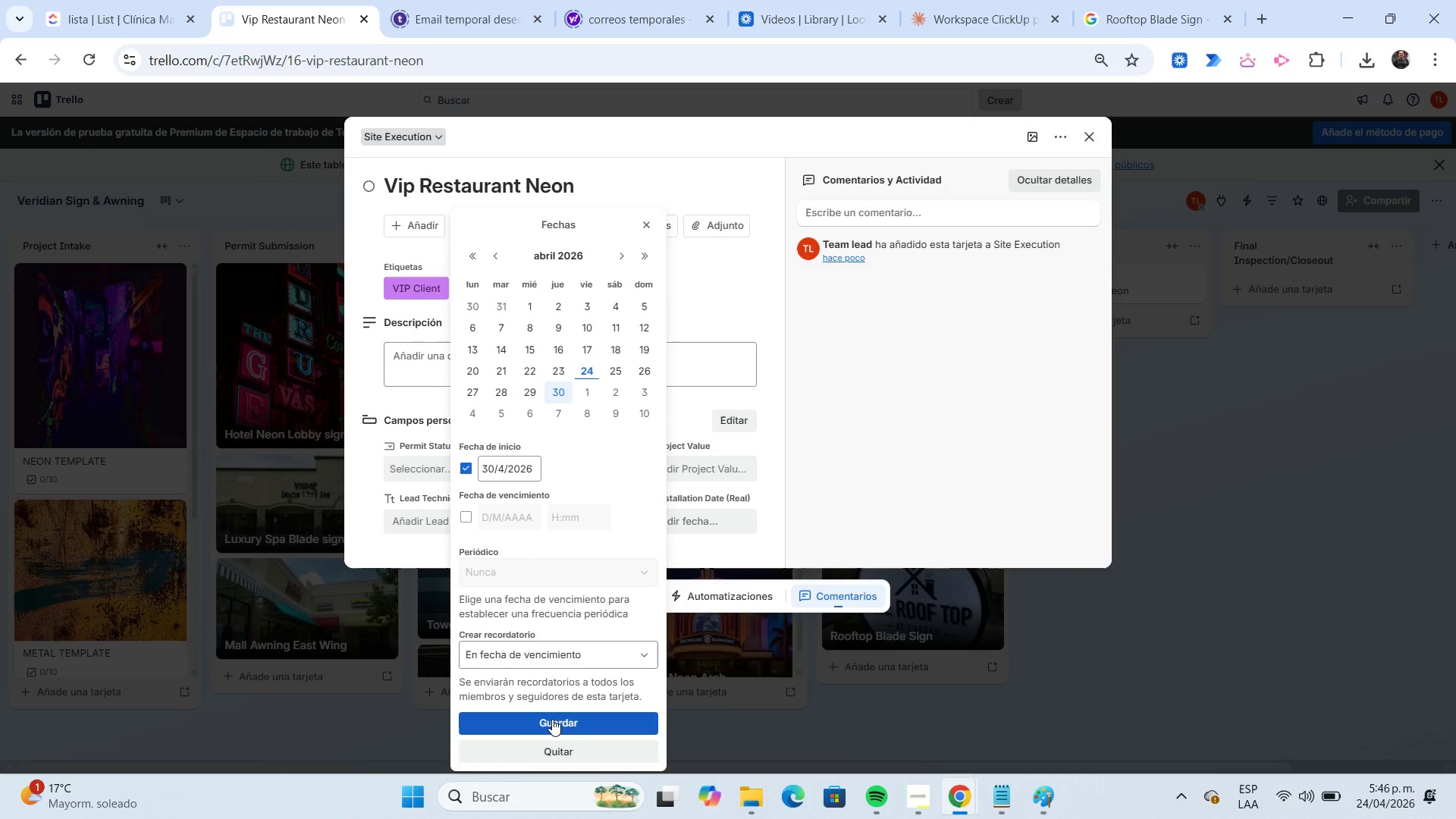 
left_click([554, 719])
 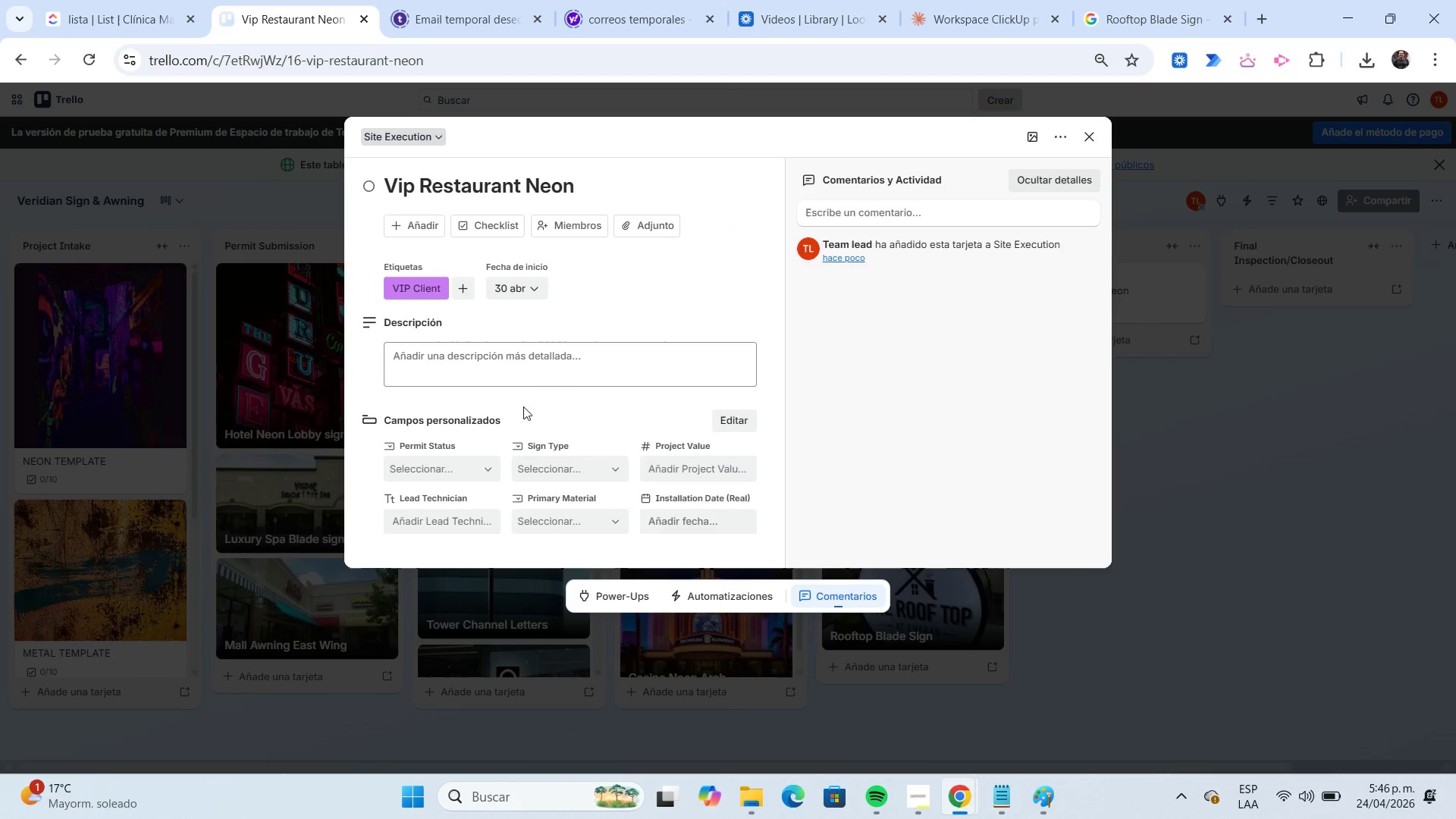 
left_click([507, 378])
 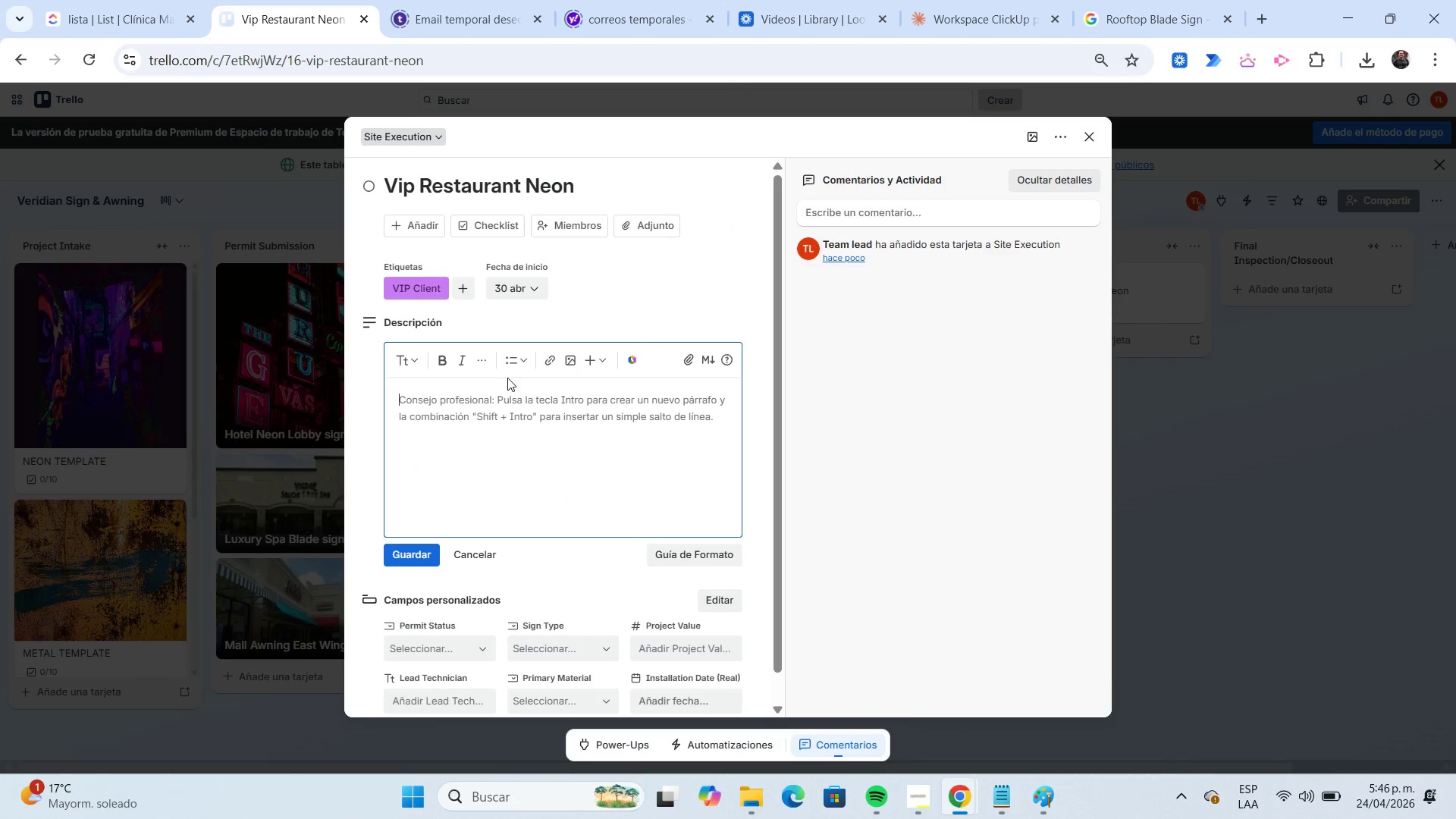 
type(Custom neon feature sign for upscale restaurant grand opening.)
 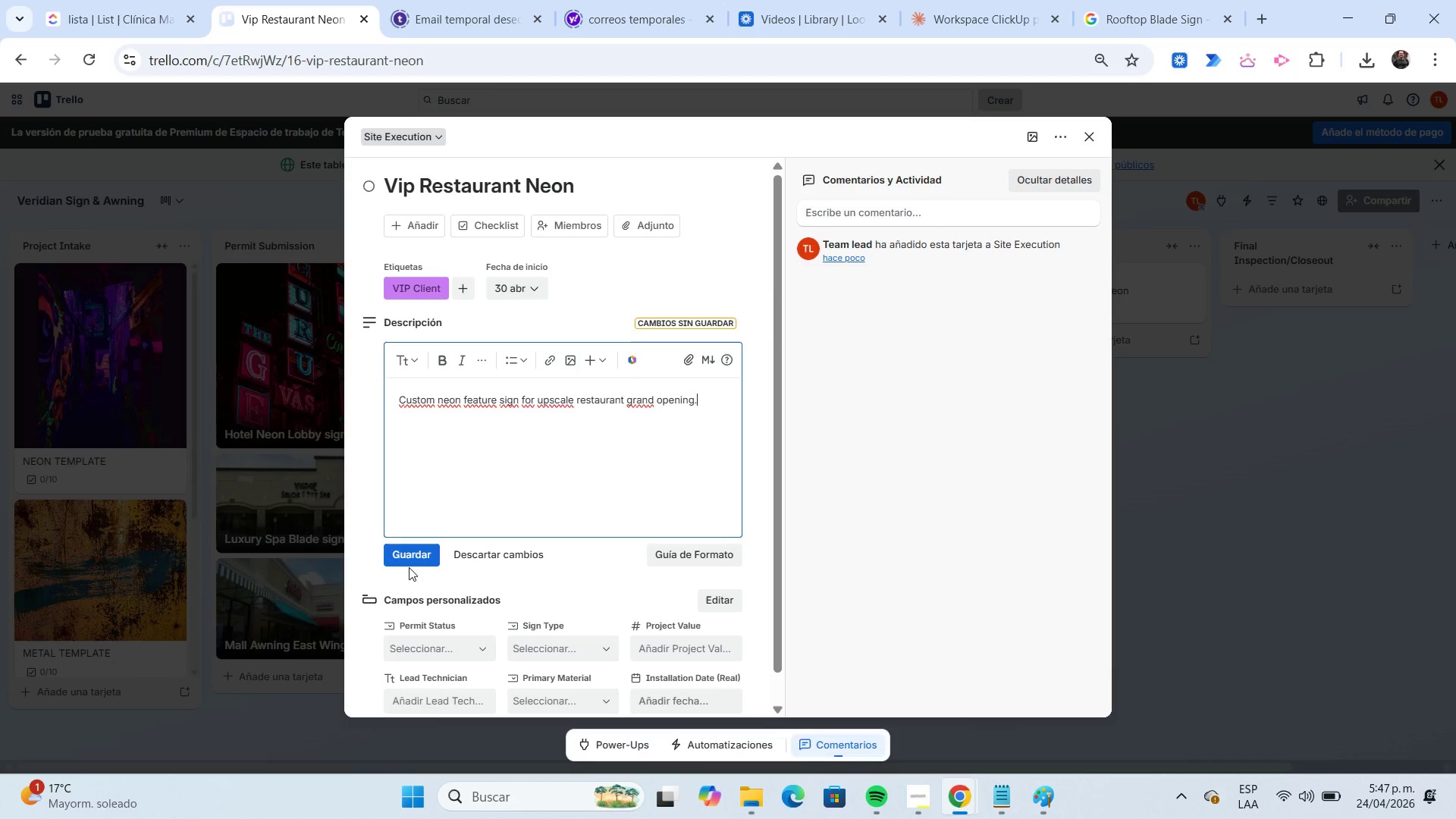 
left_click([409, 558])
 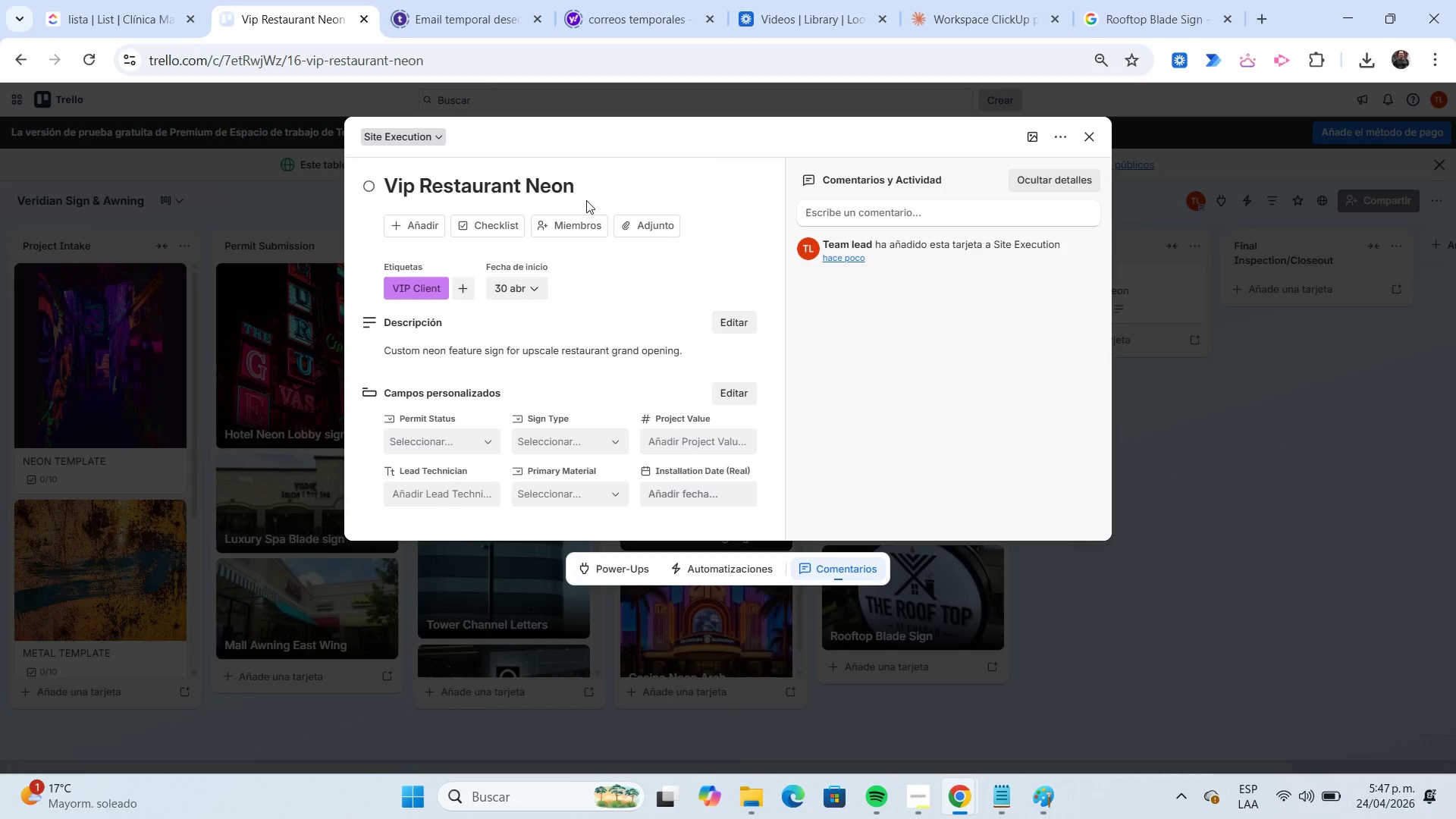 
left_click([582, 193])
 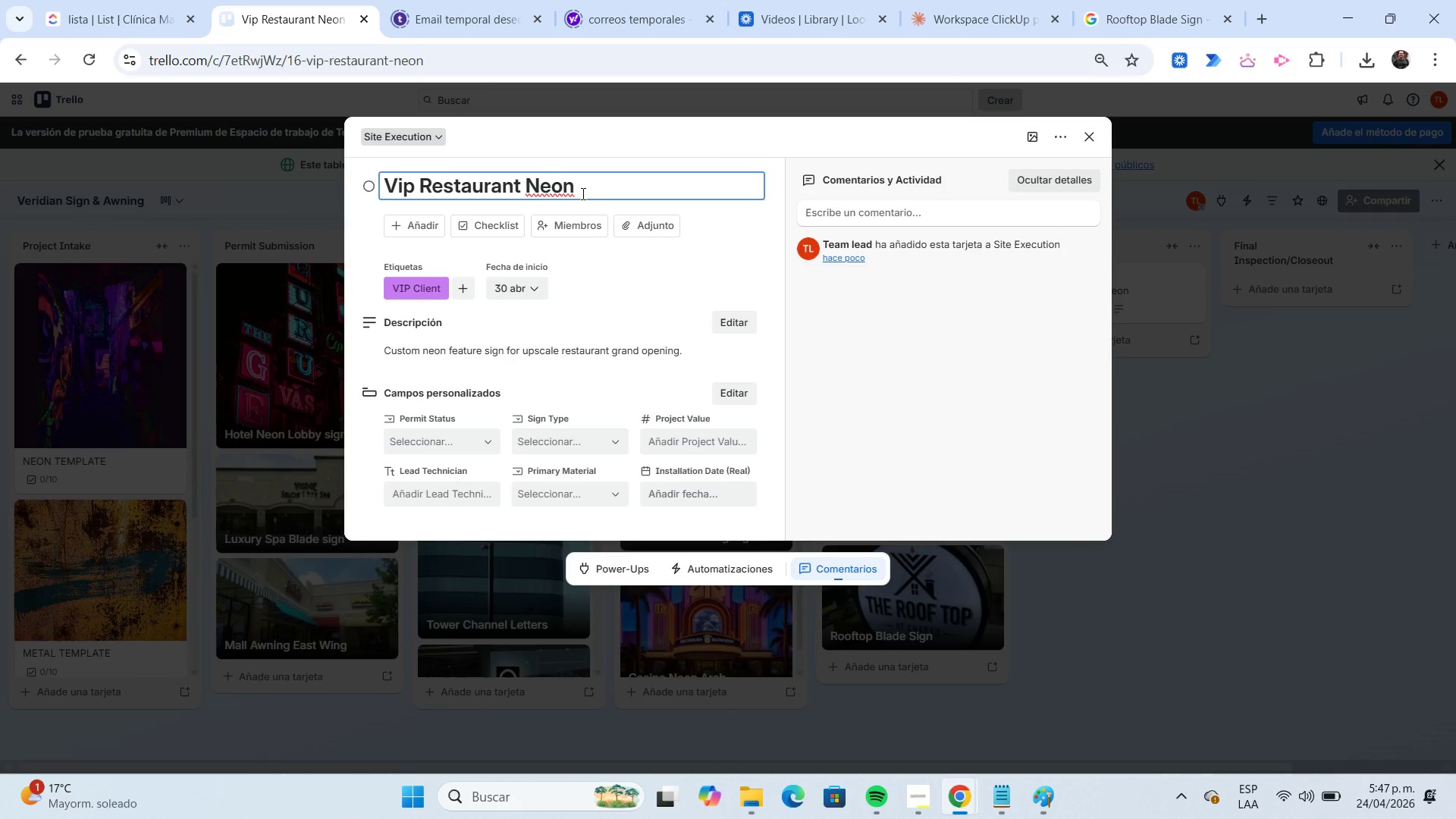 
key(Shift+Home)
 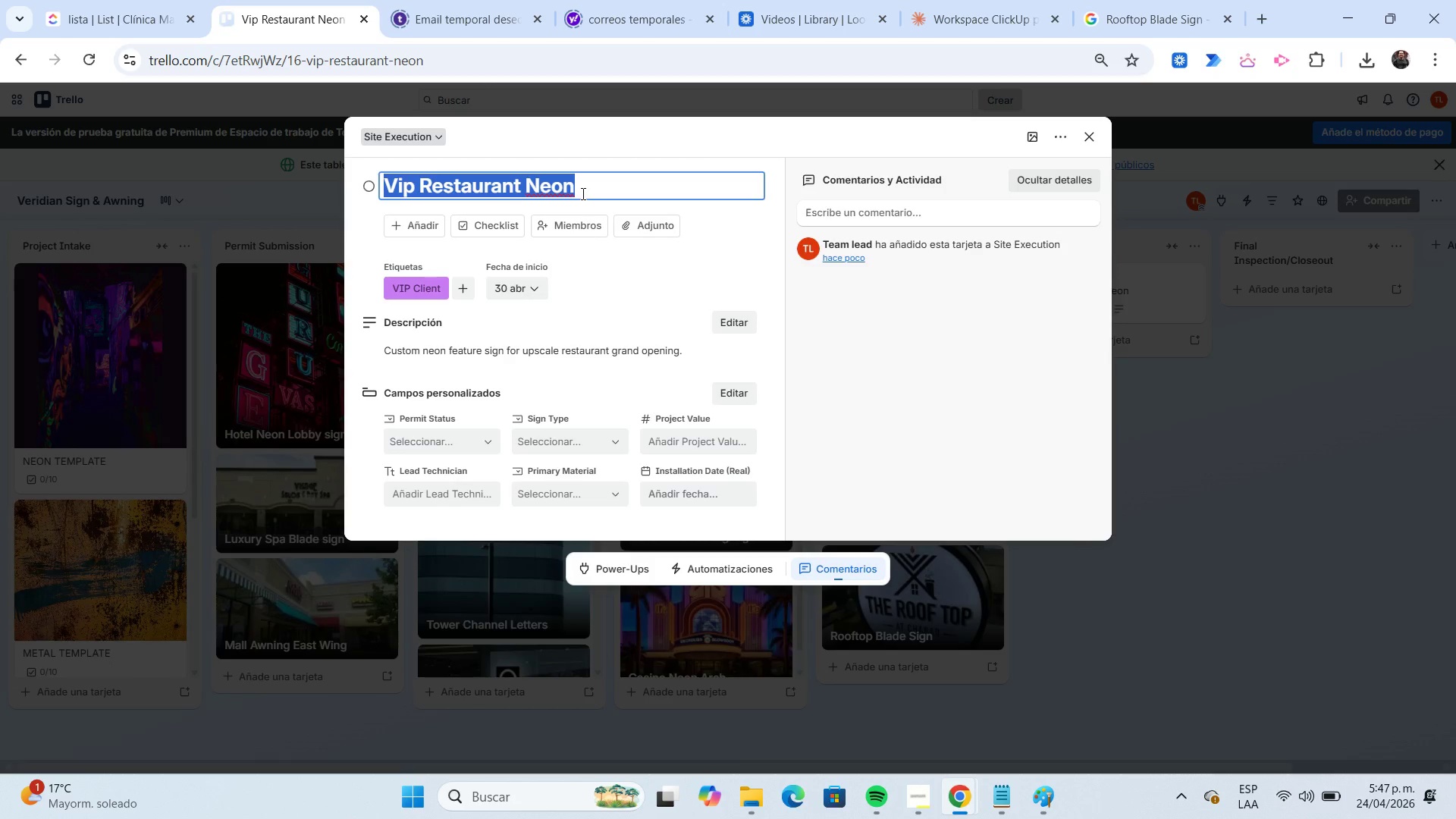 
key(Control+C)
 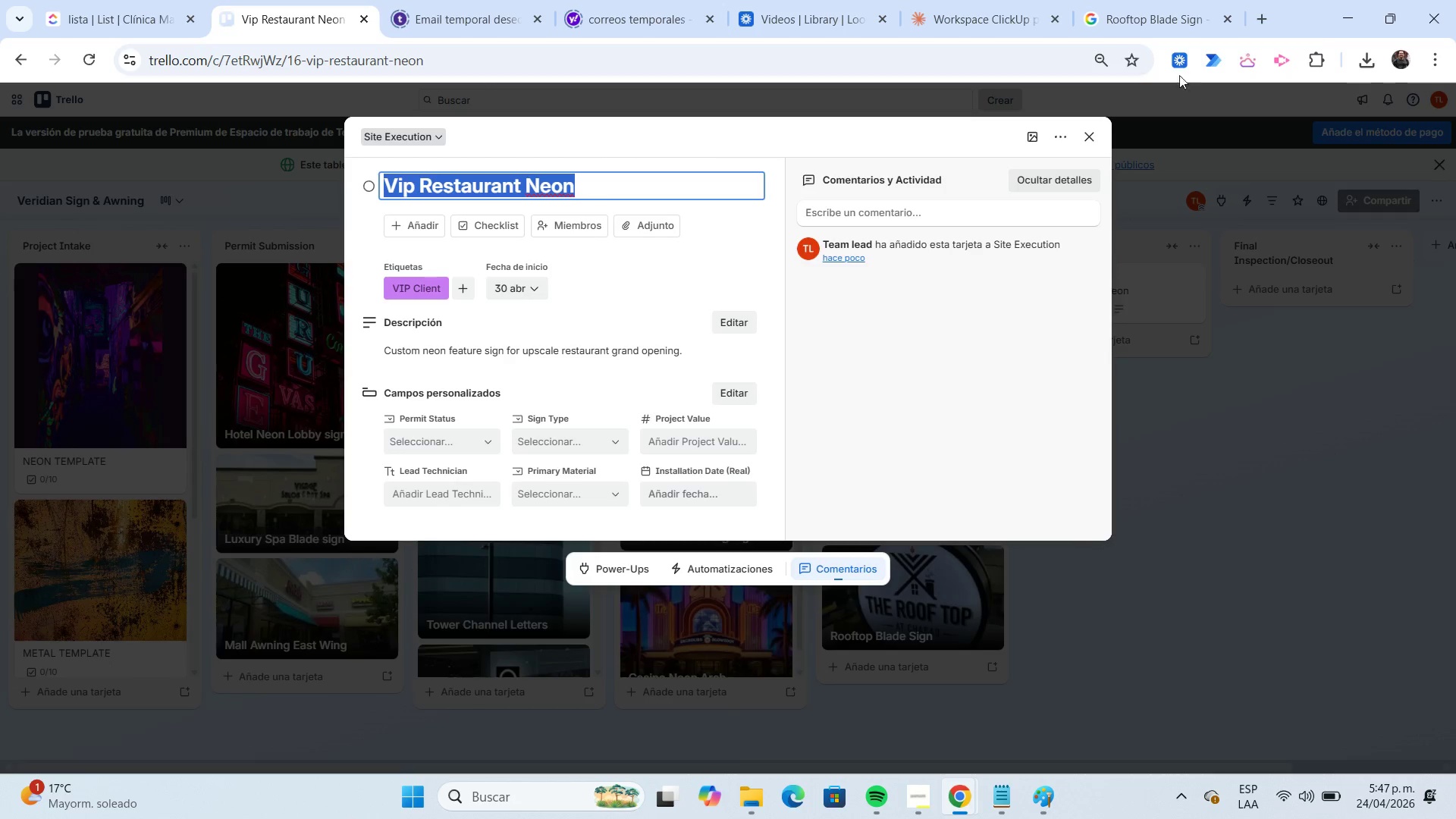 
left_click([1156, 27])
 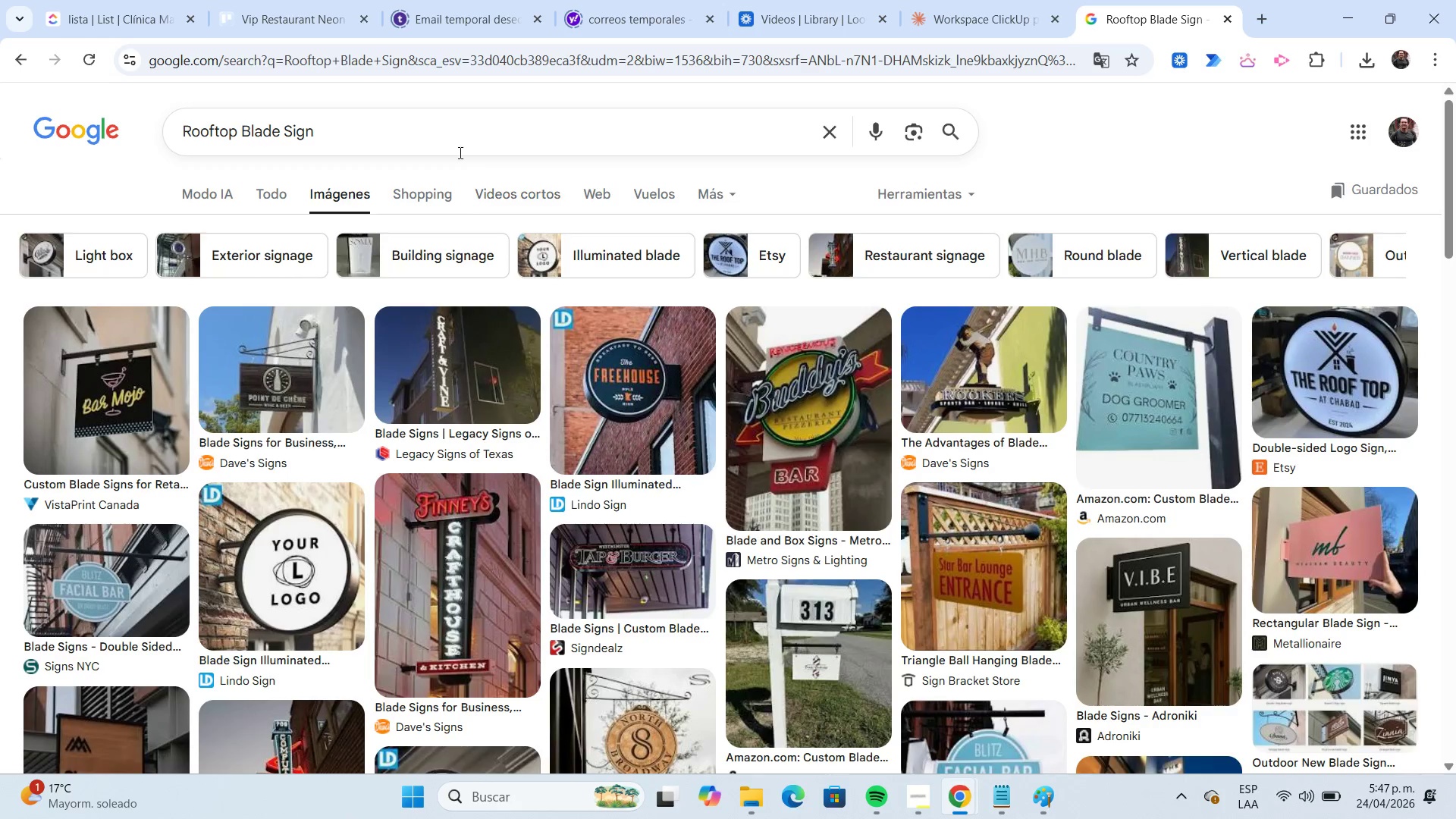 
left_click([455, 149])
 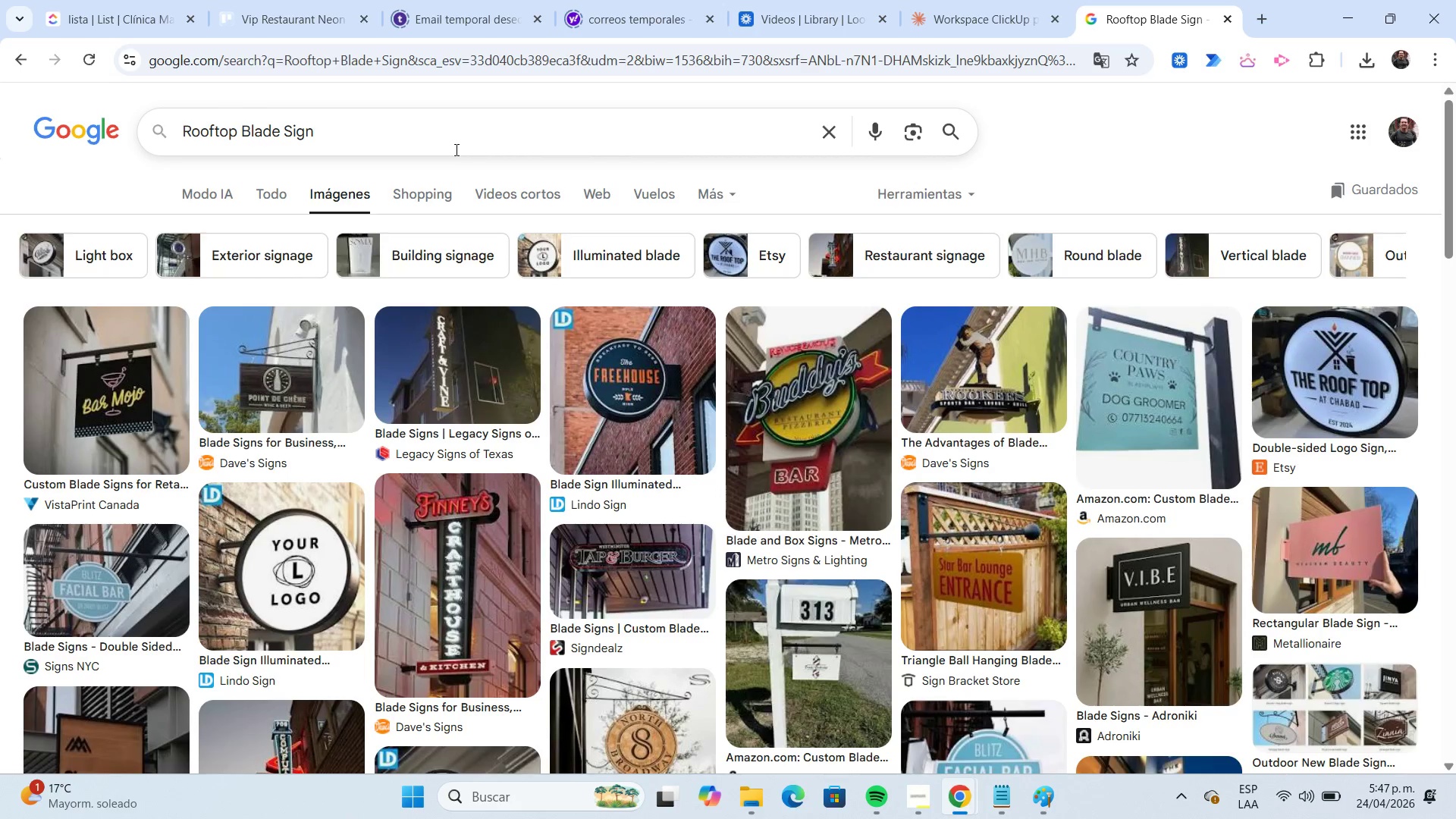 
key(Shift+Home)
 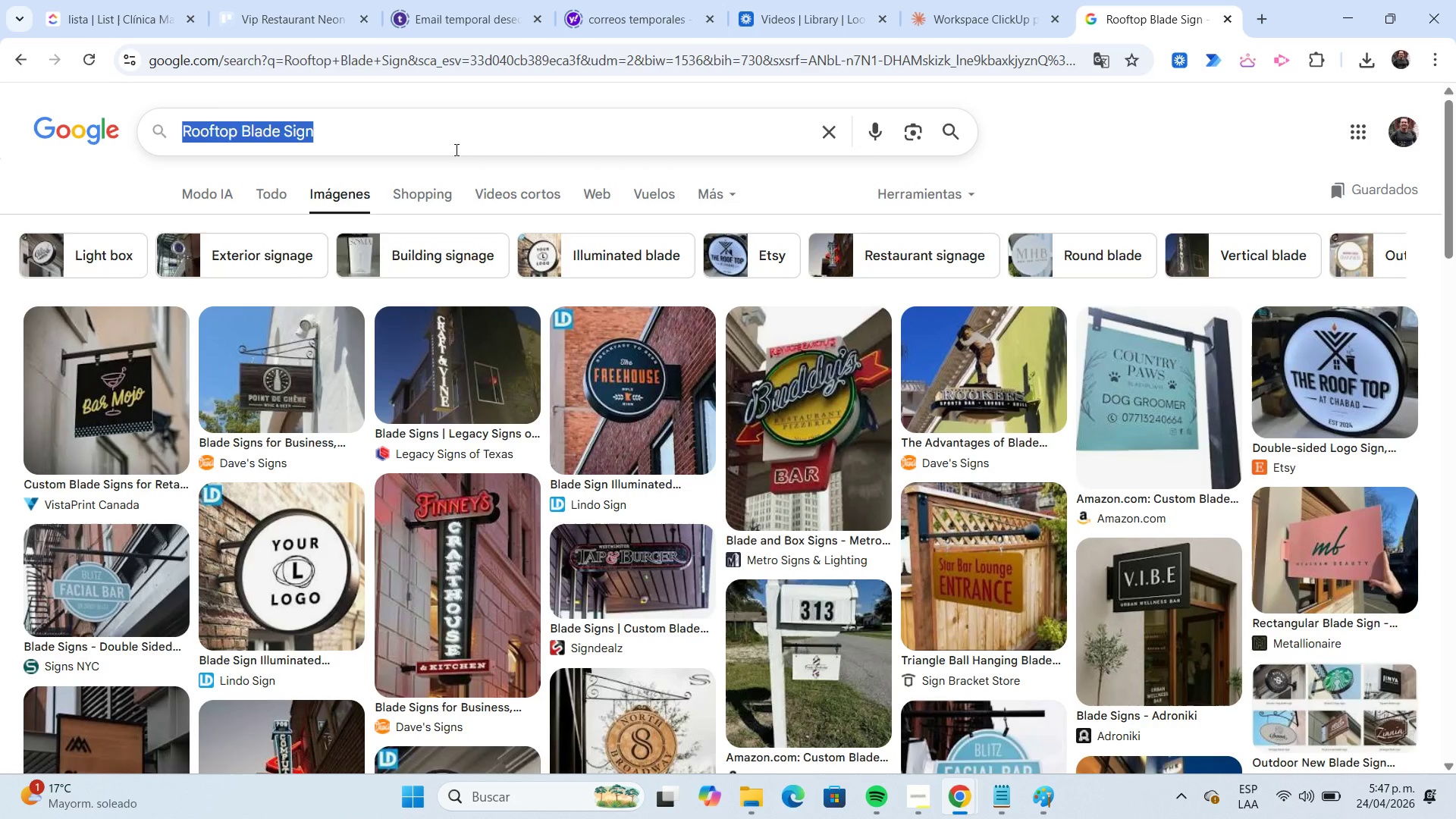 
key(Control+V)
 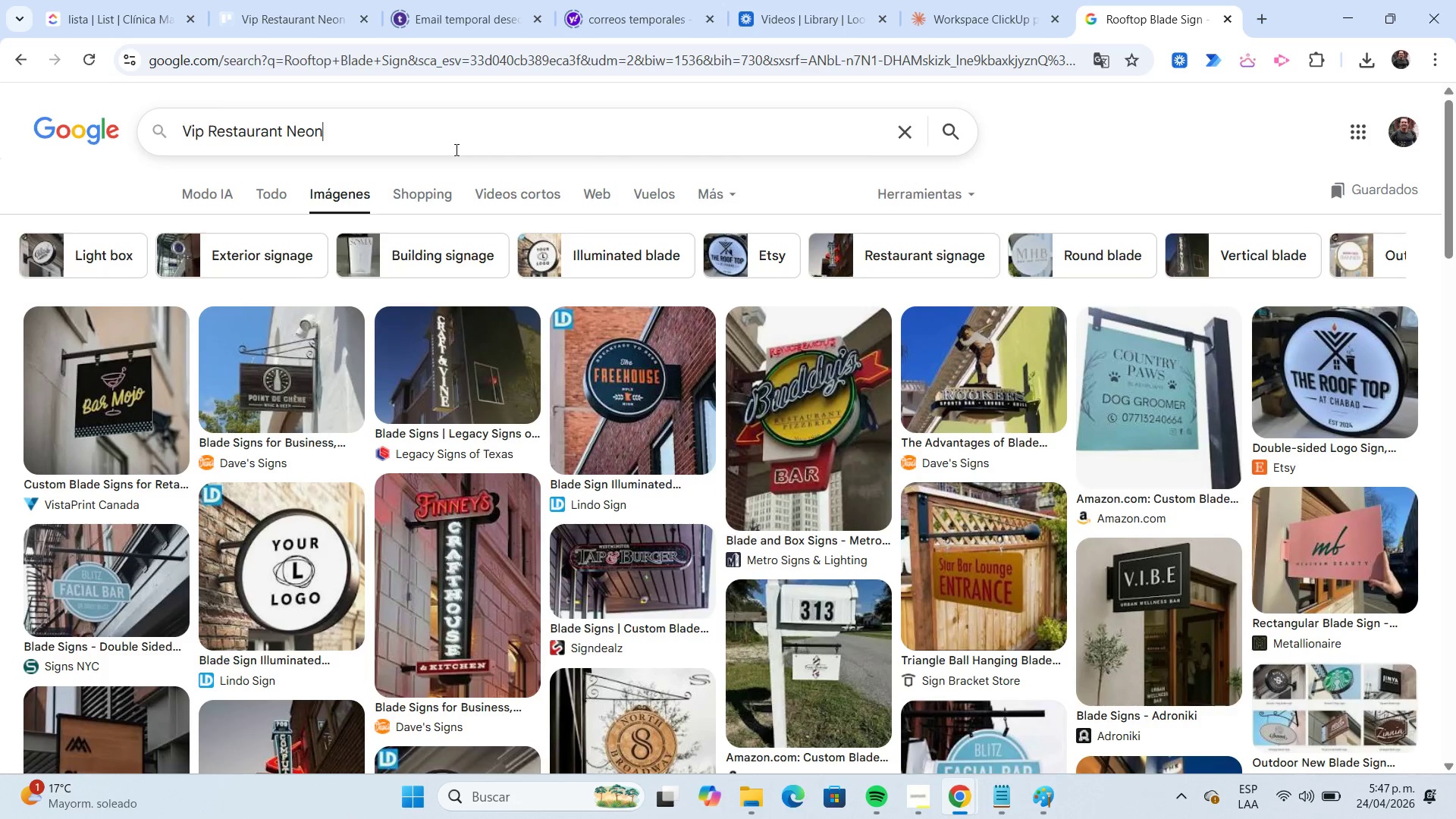 
key(NumpadEnter)
 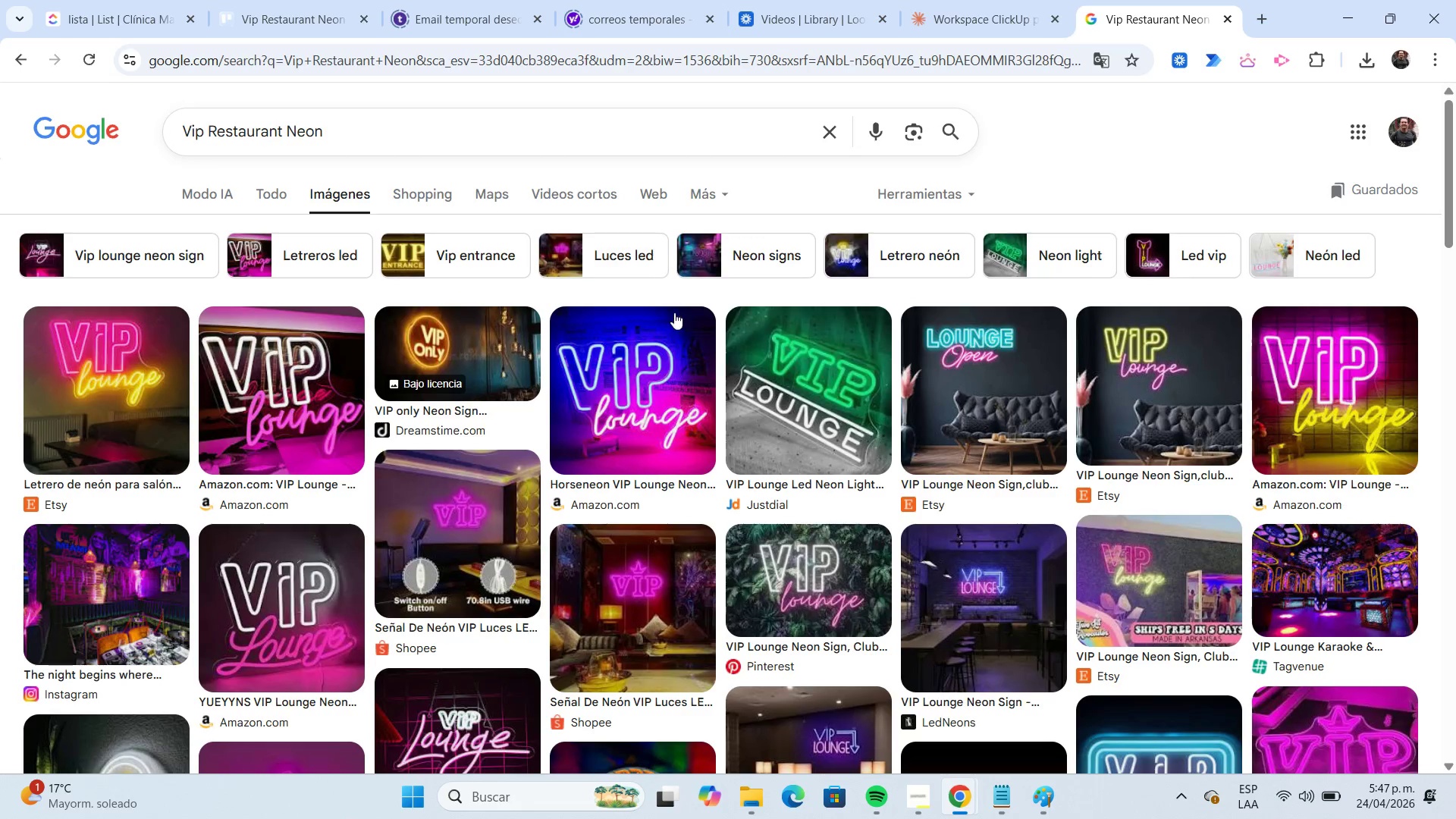 
wait(5.7)
 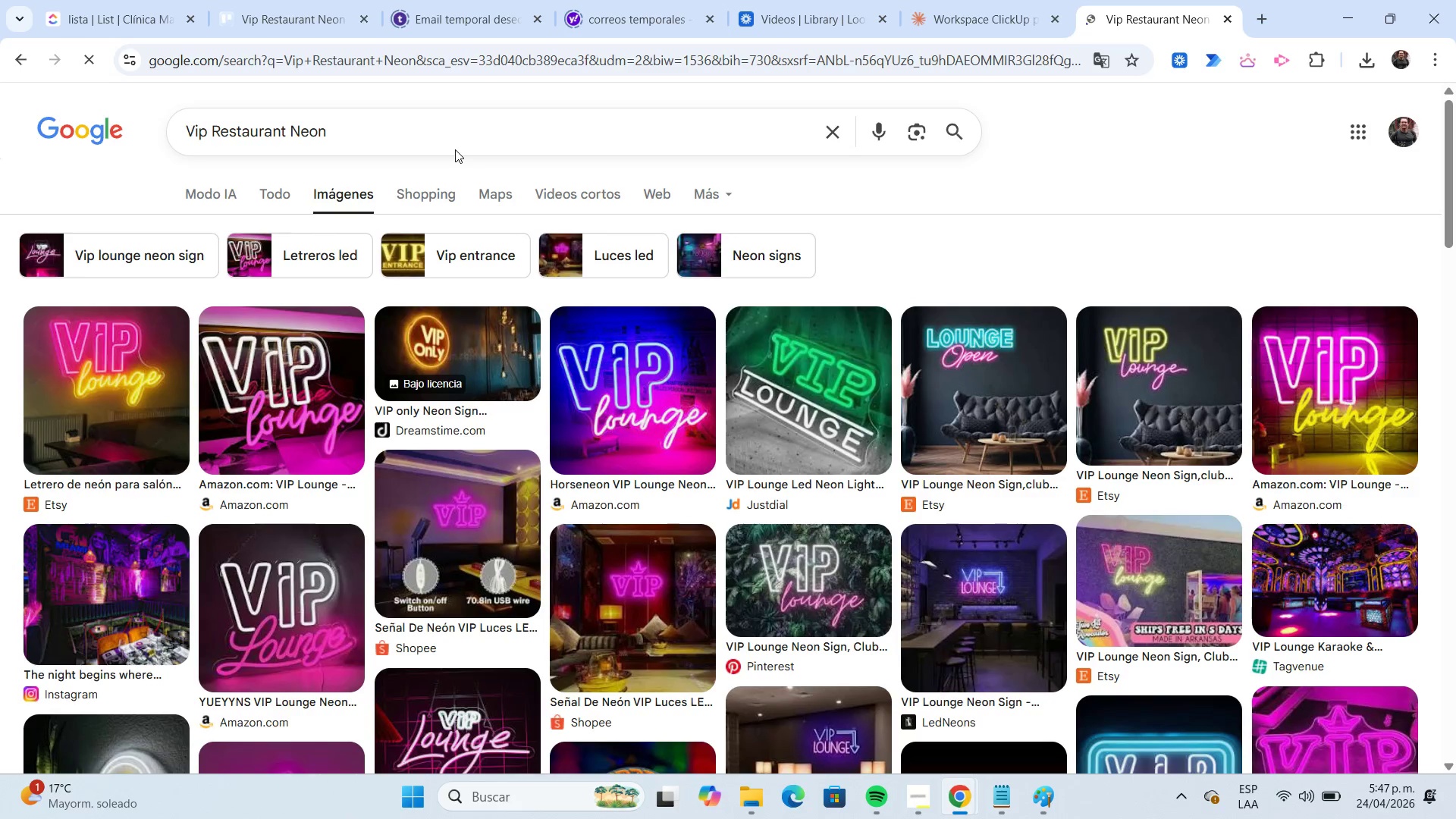 
scroll: coordinate [723, 457], scroll_direction: down, amount: 3.0
 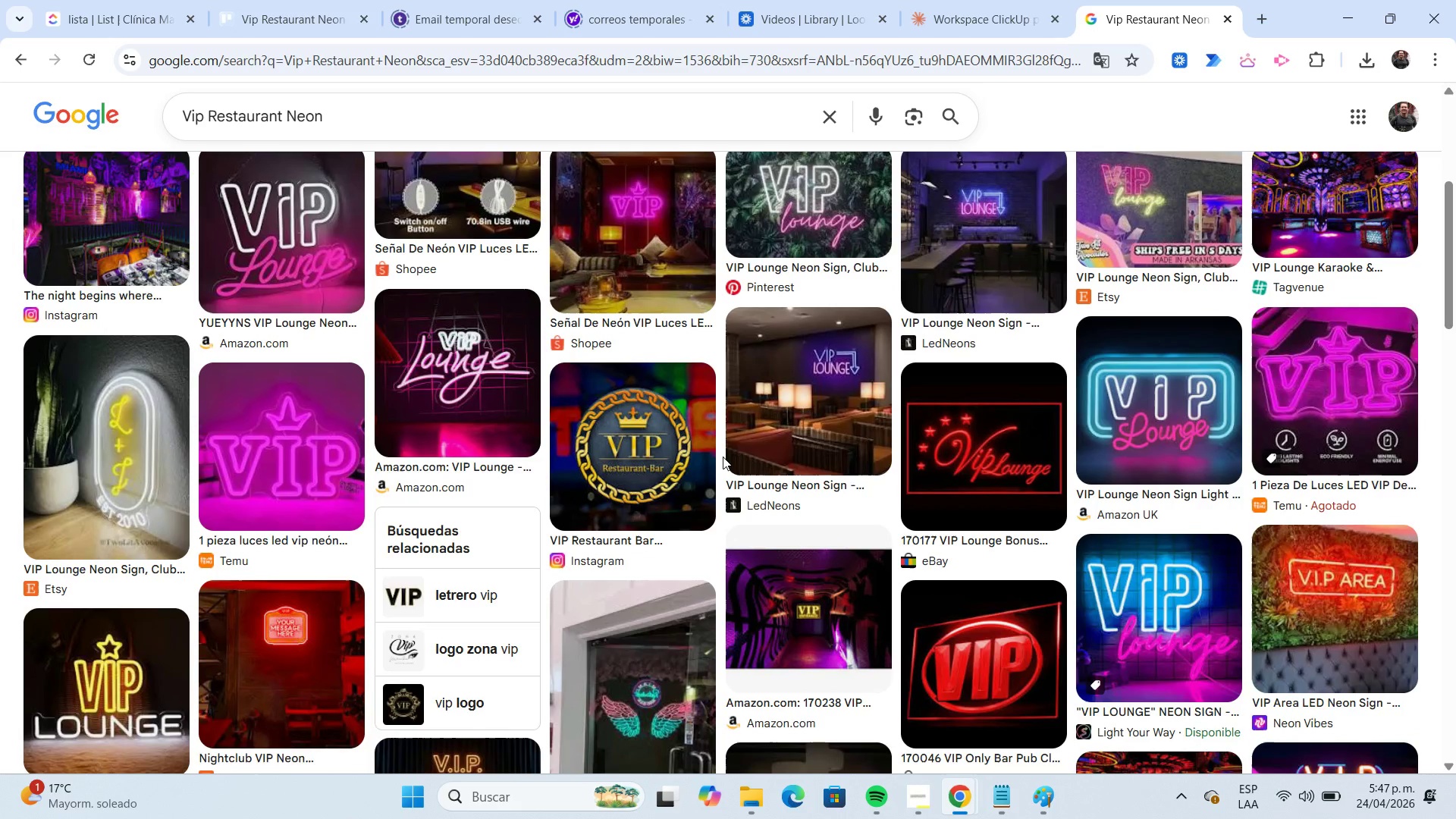 
scroll: coordinate [723, 457], scroll_direction: up, amount: 1.0
 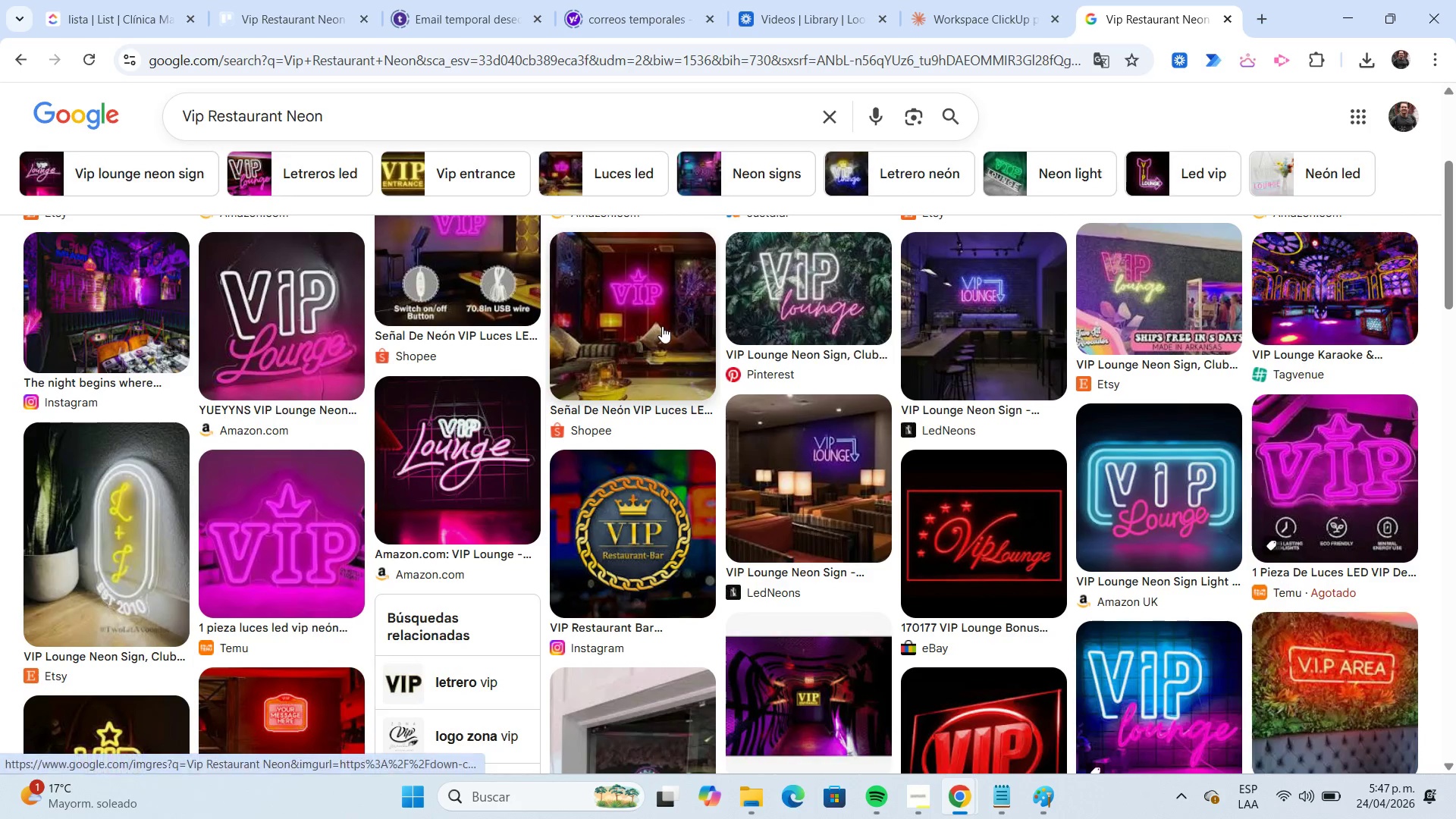 
right_click([662, 326])
 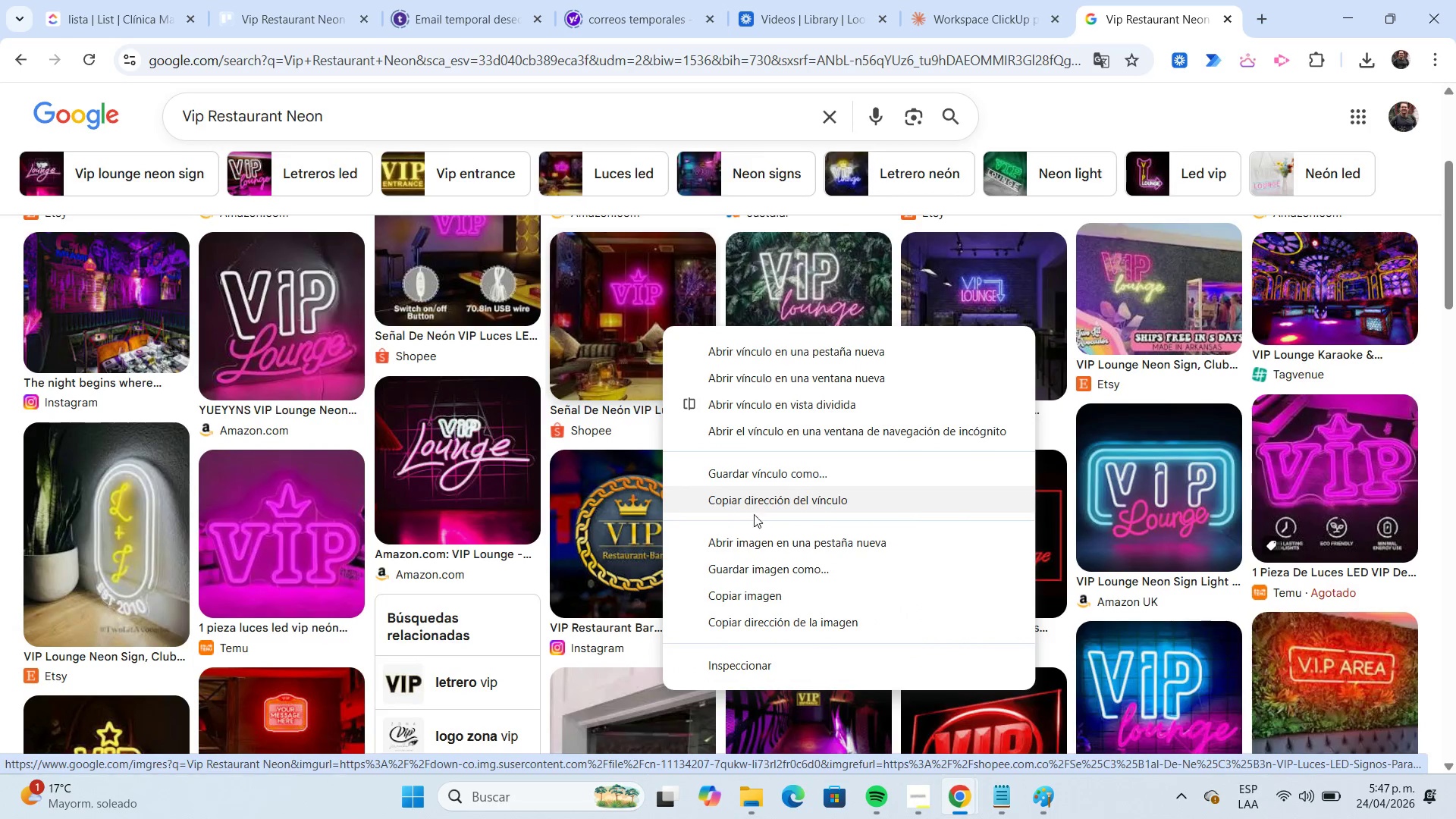 
left_click([773, 570])
 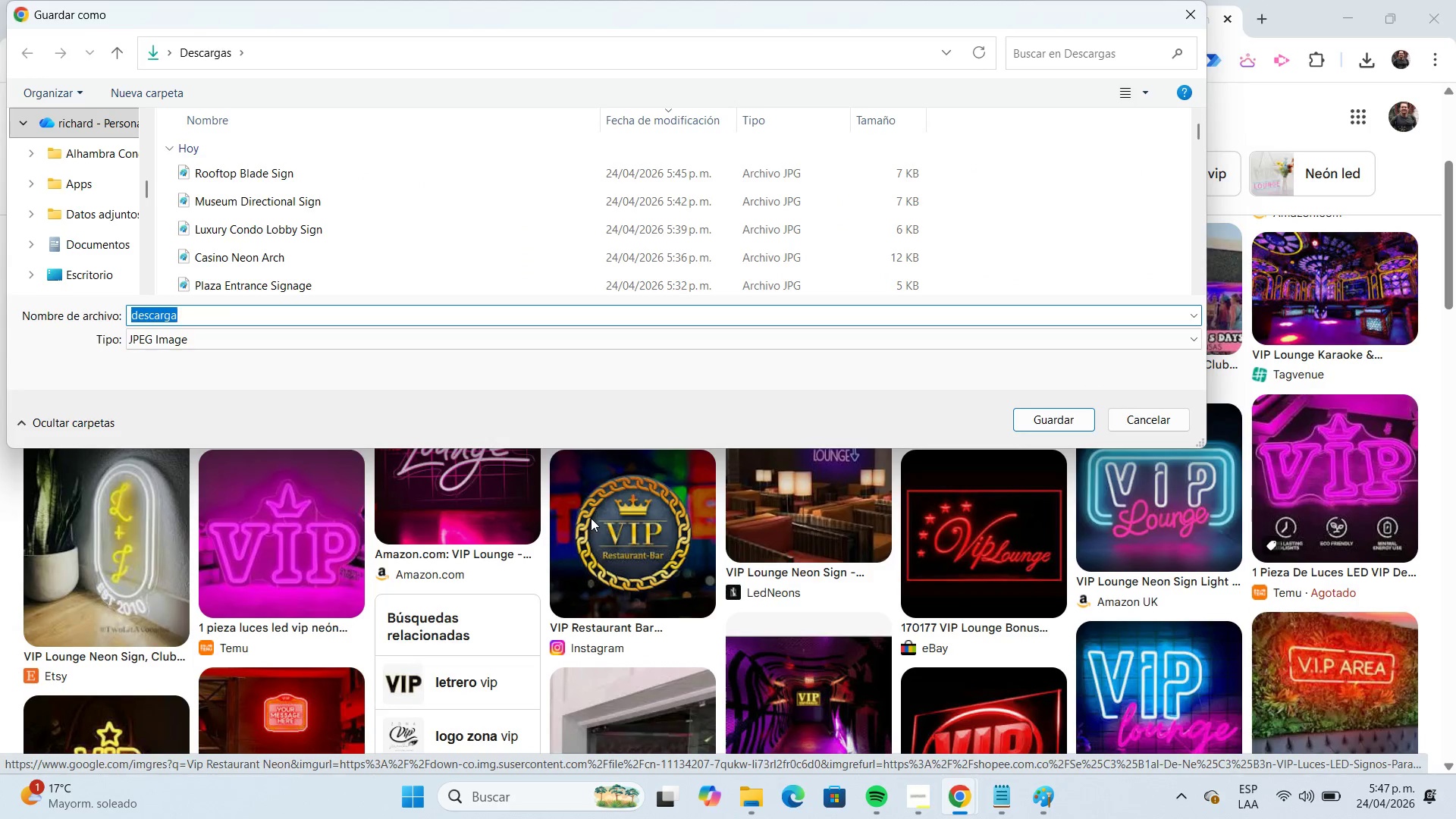 
key(Control+V)
 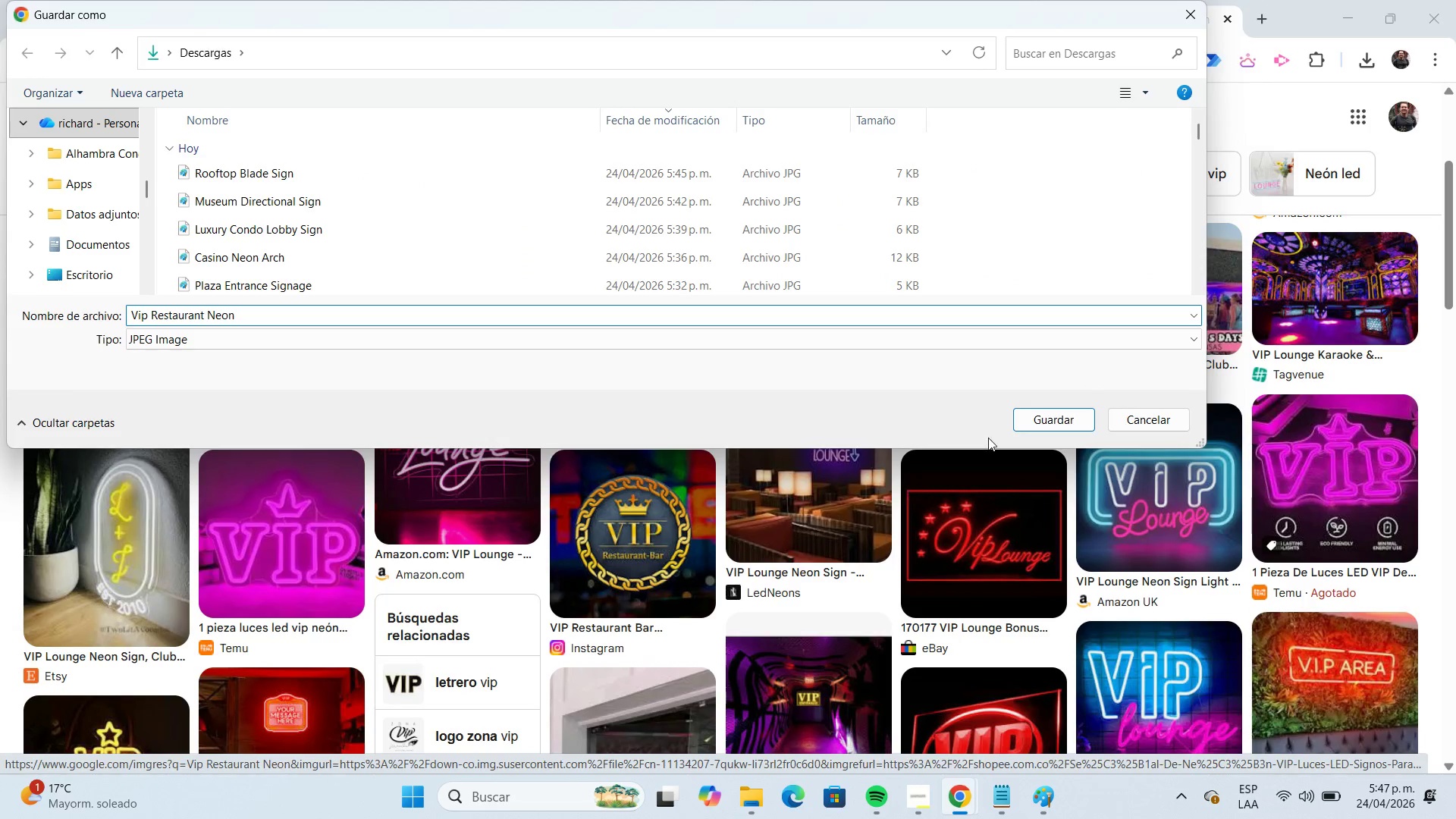 
left_click([1042, 418])
 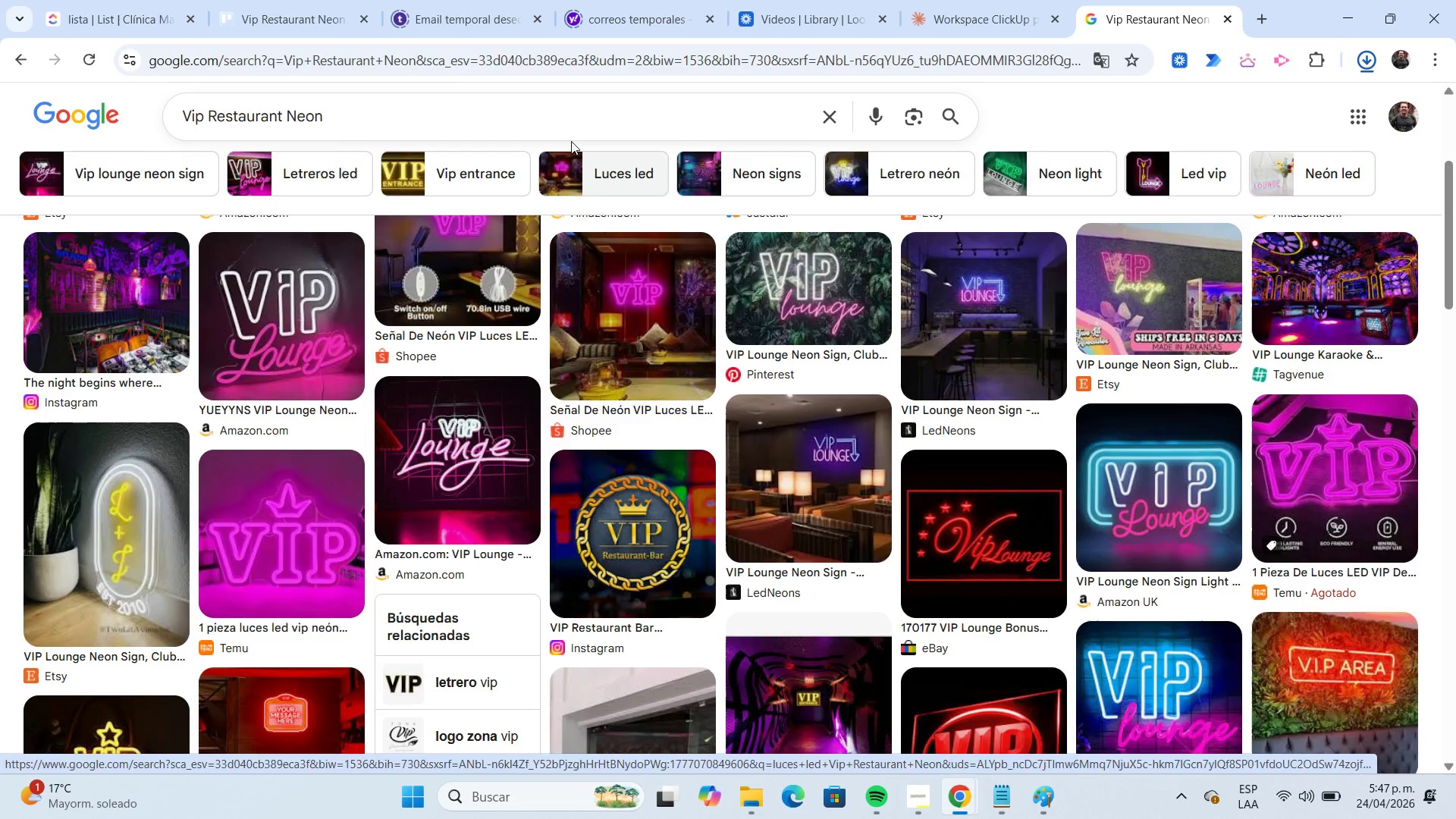 
left_click([323, 20])
 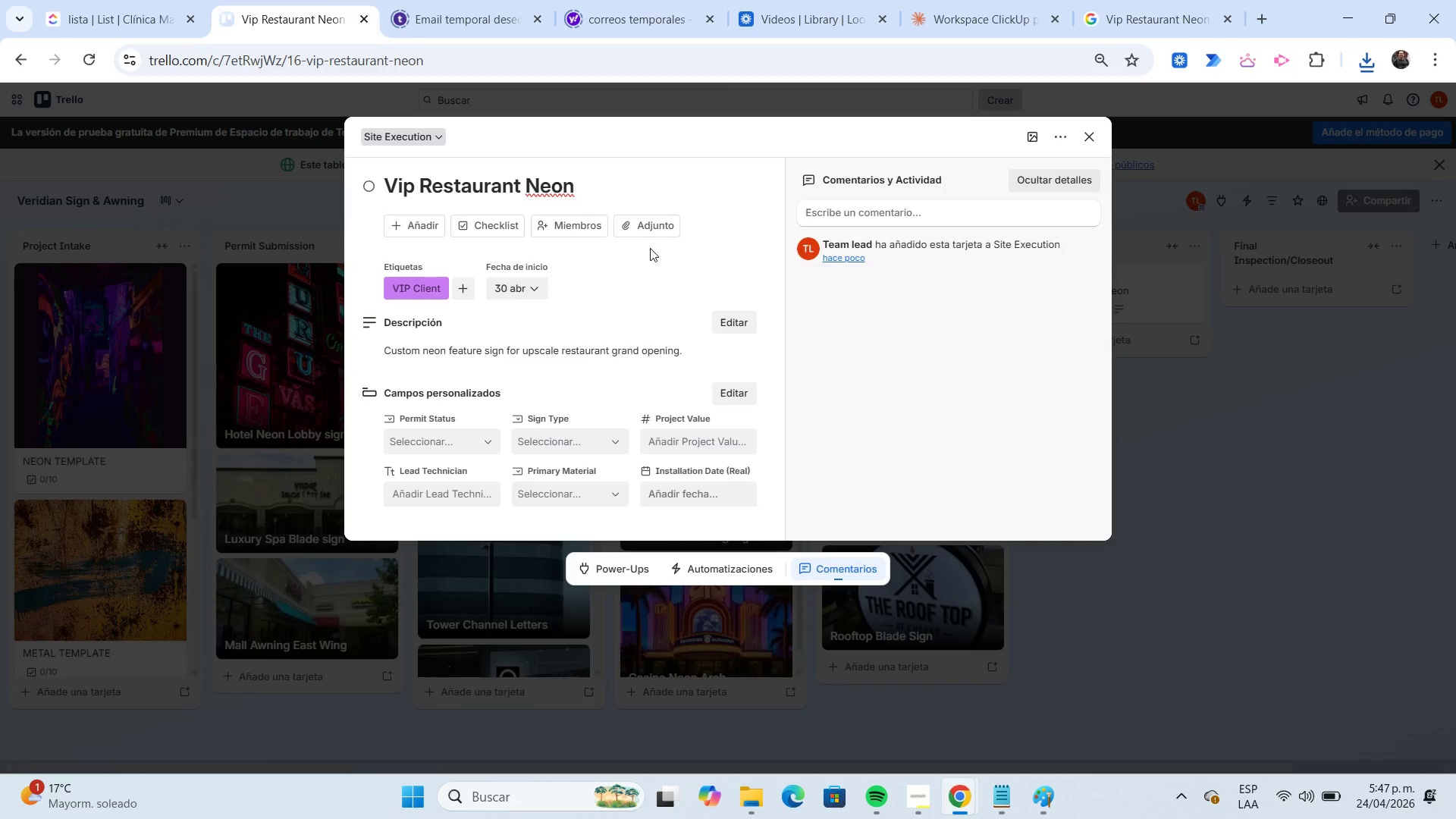 
left_click([653, 228])
 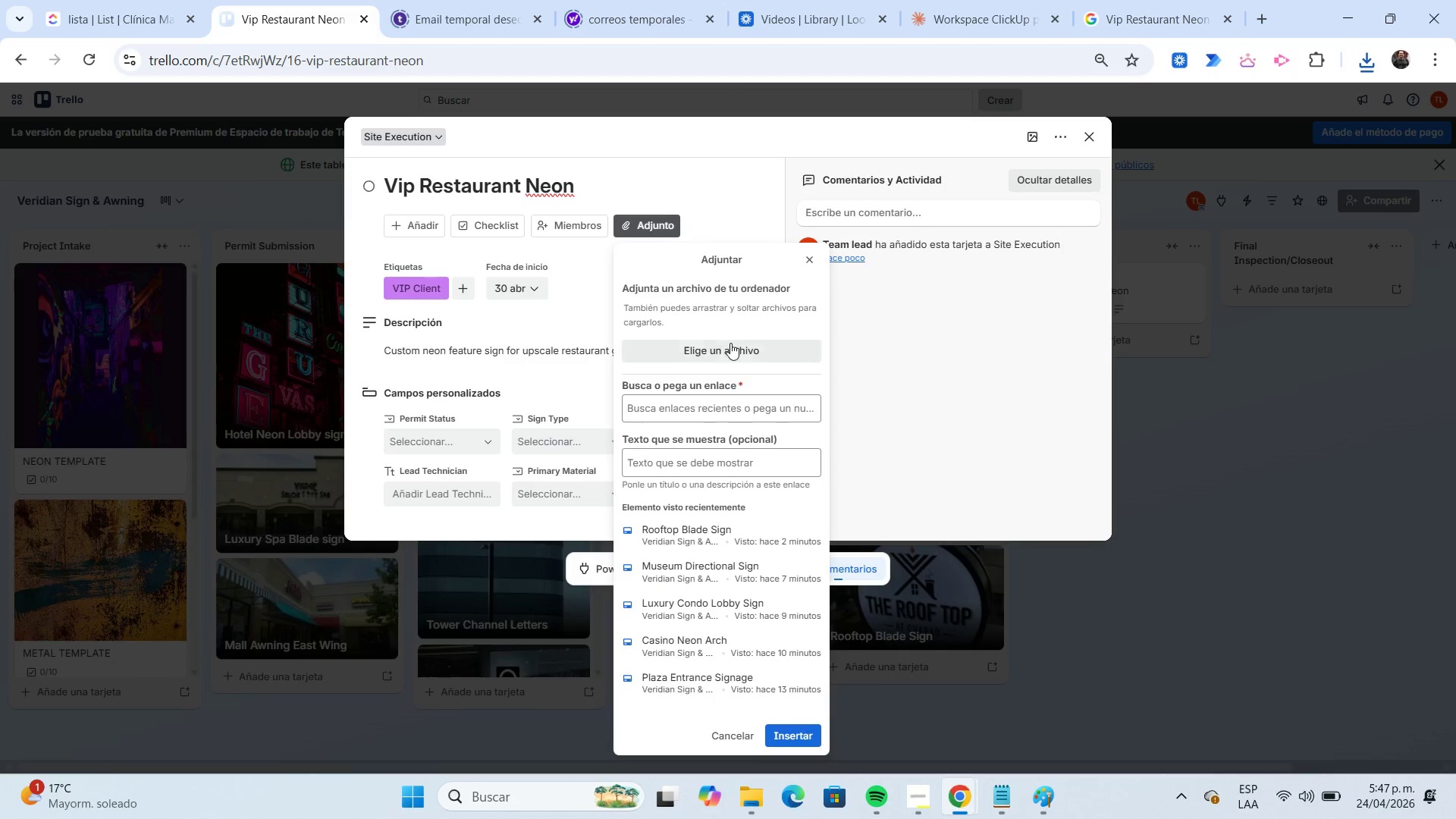 
left_click([736, 348])
 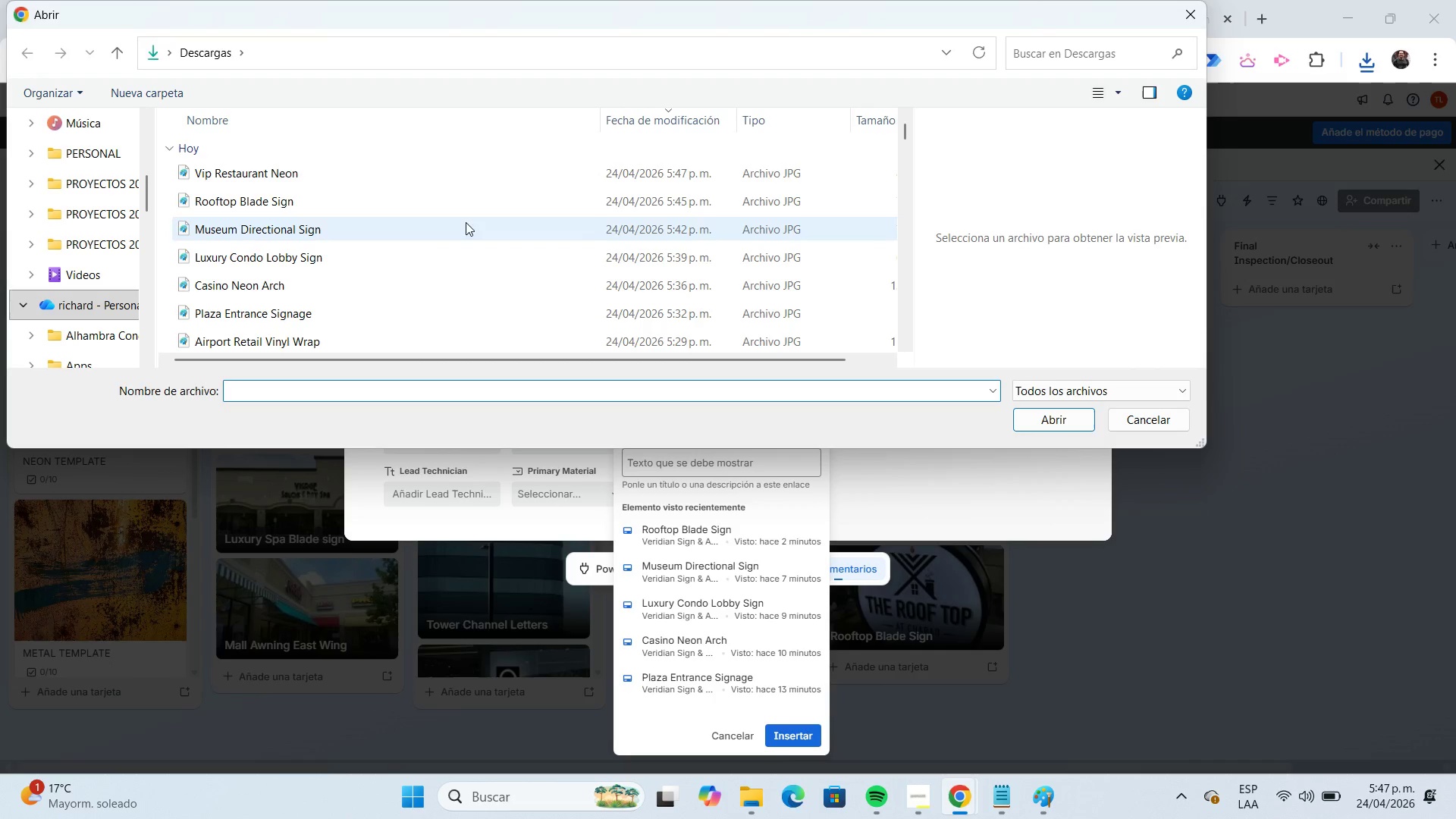 
left_click([430, 176])
 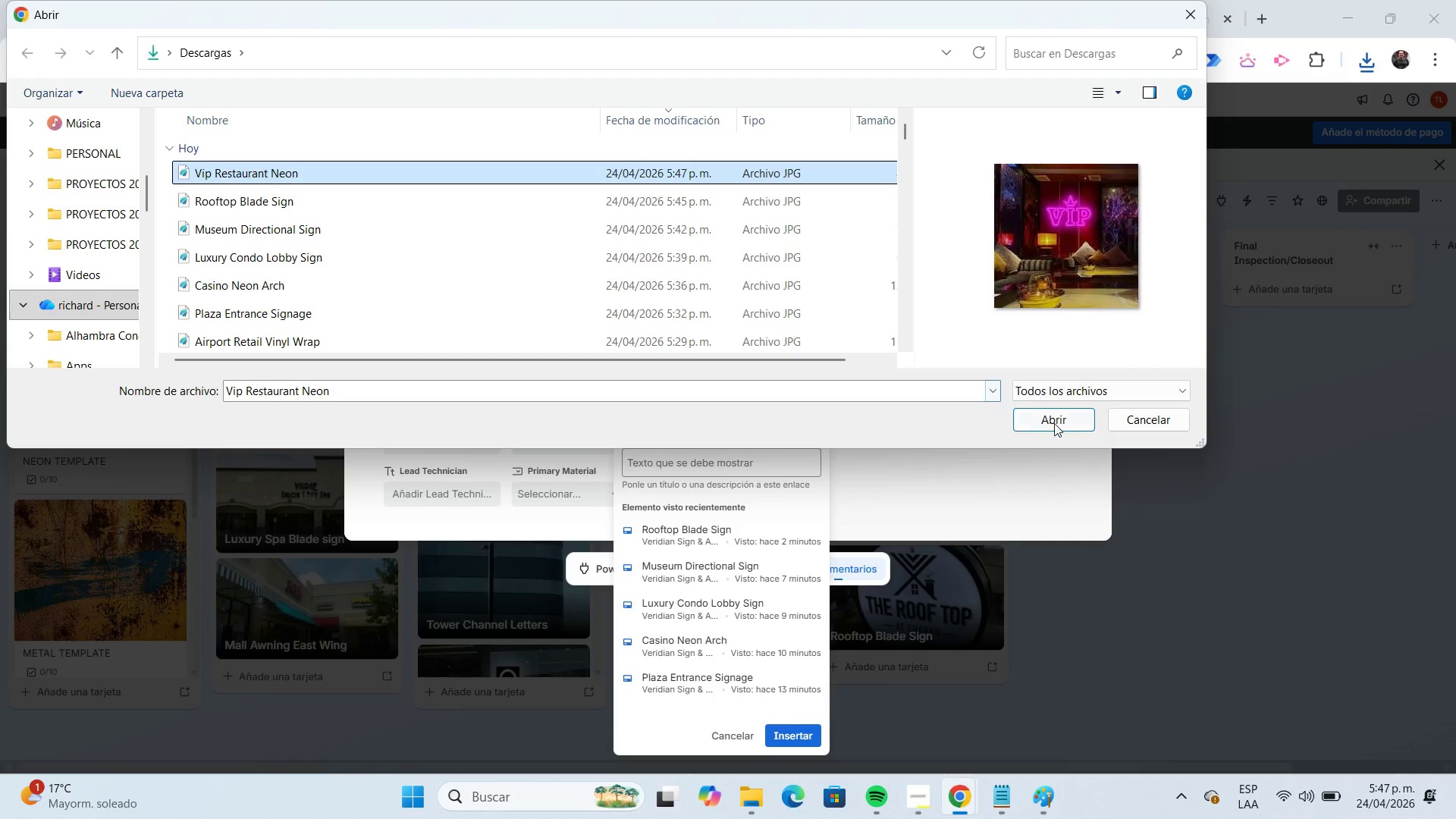 
left_click([1055, 423])
 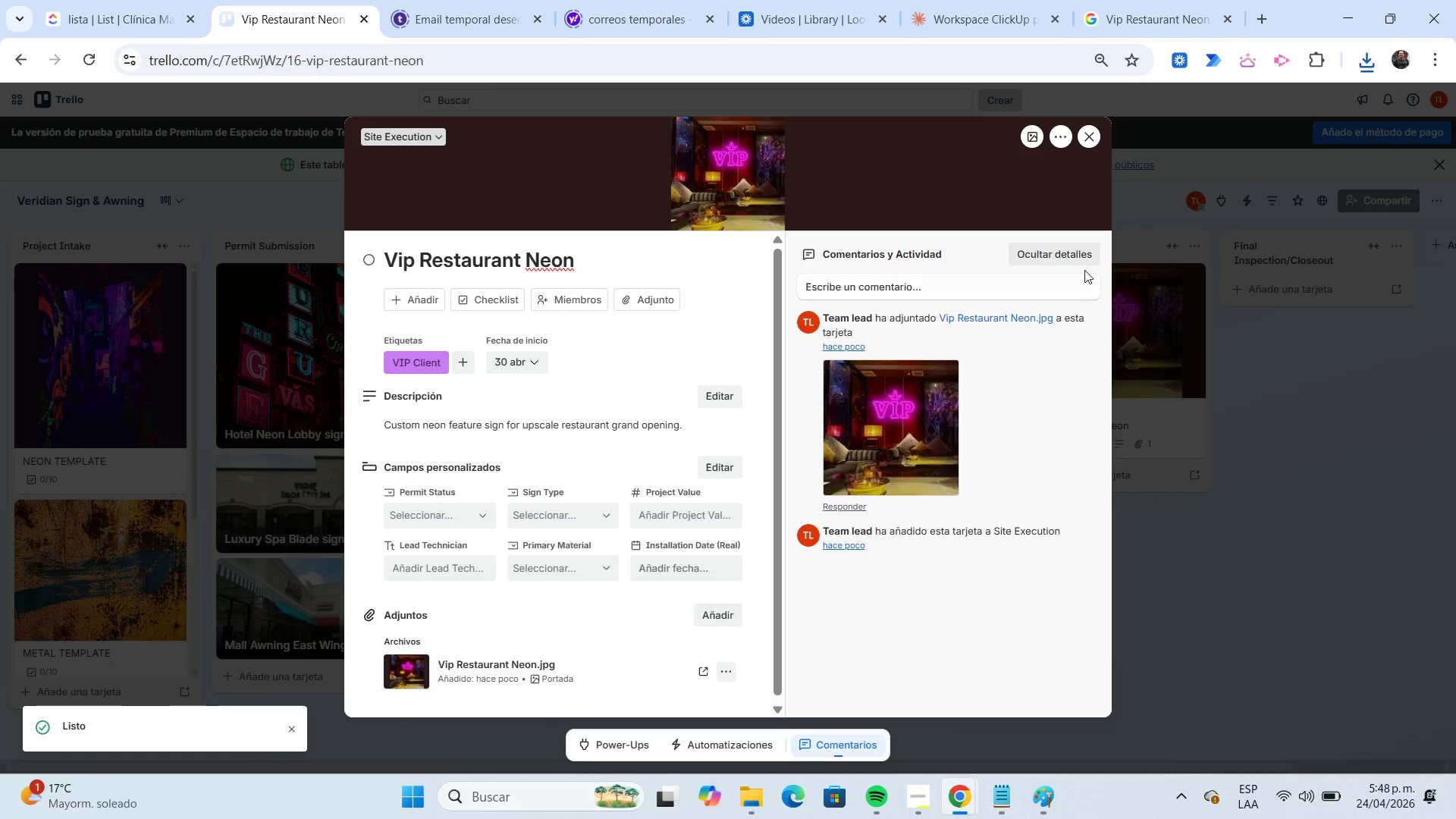 
left_click([1029, 143])
 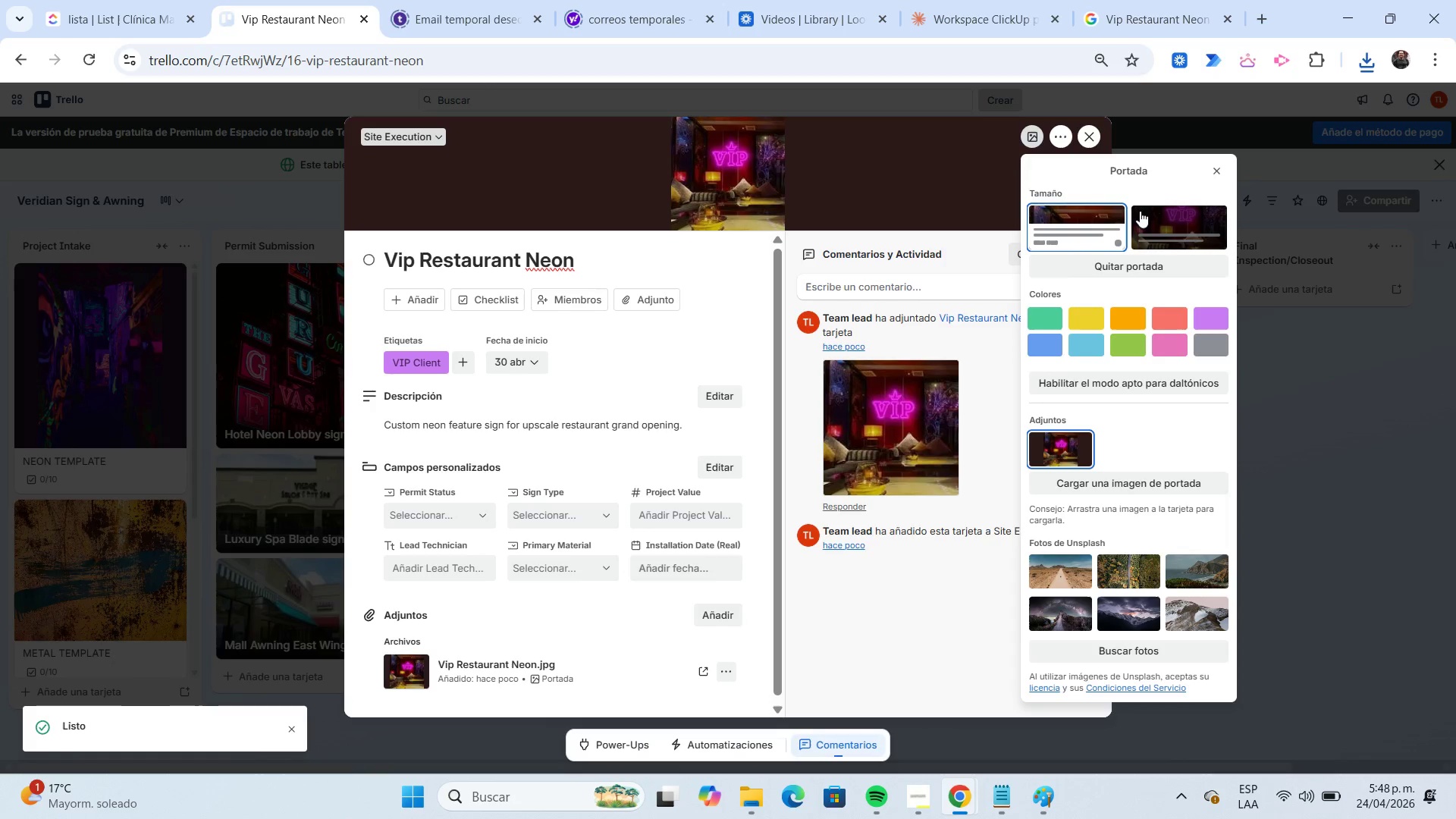 
left_click([1140, 212])
 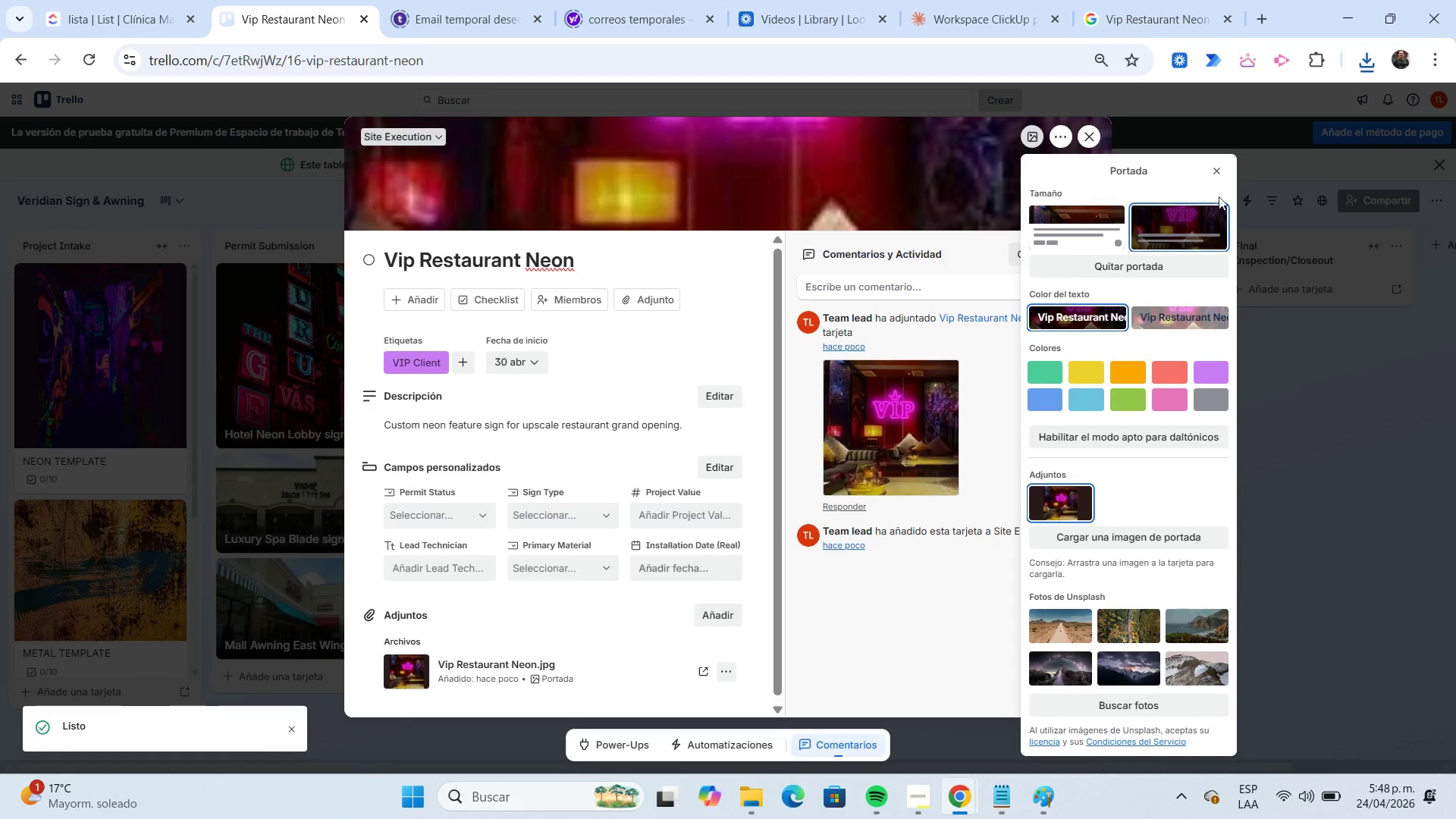 
left_click([1210, 177])
 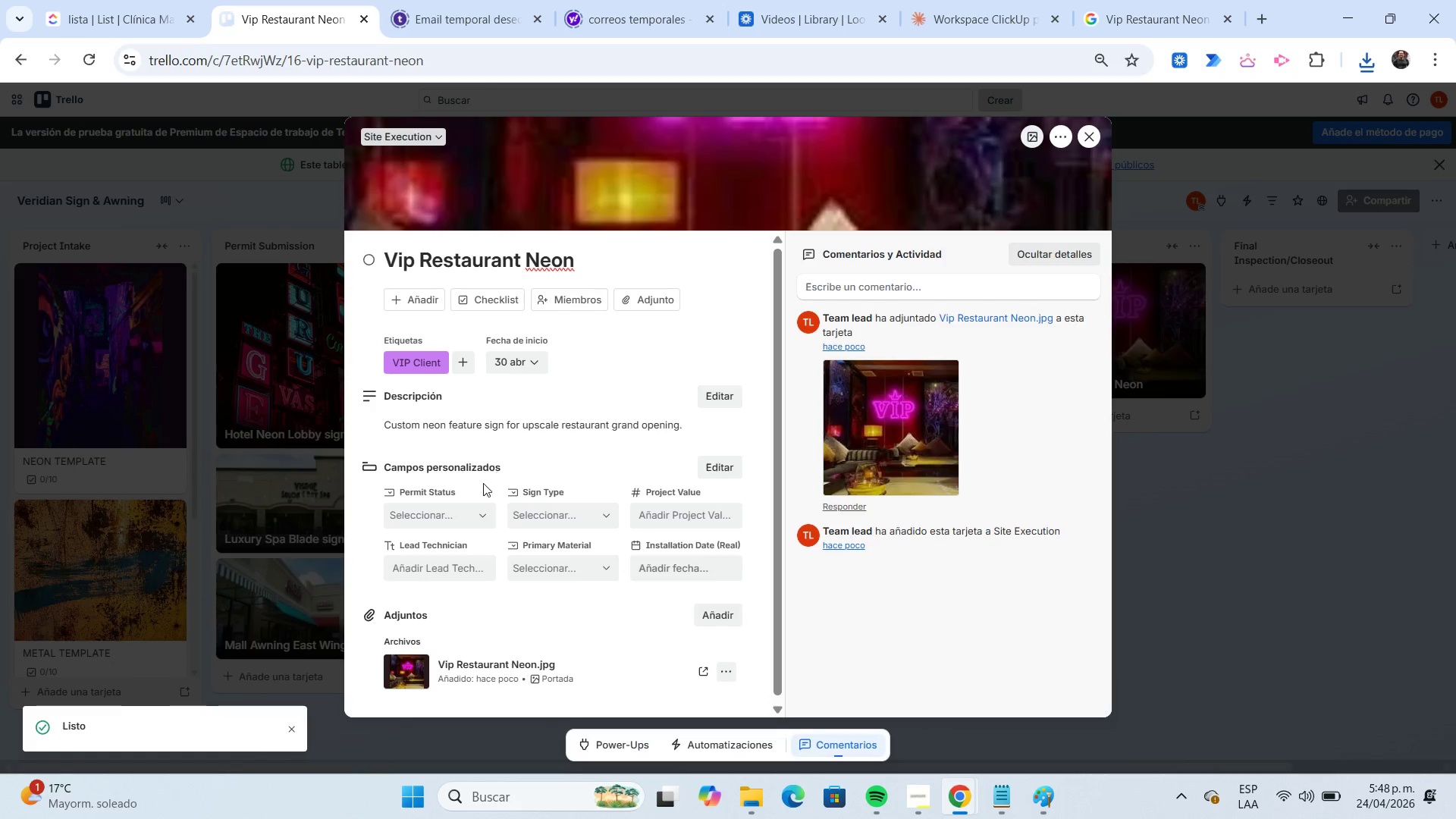 
left_click([463, 513])
 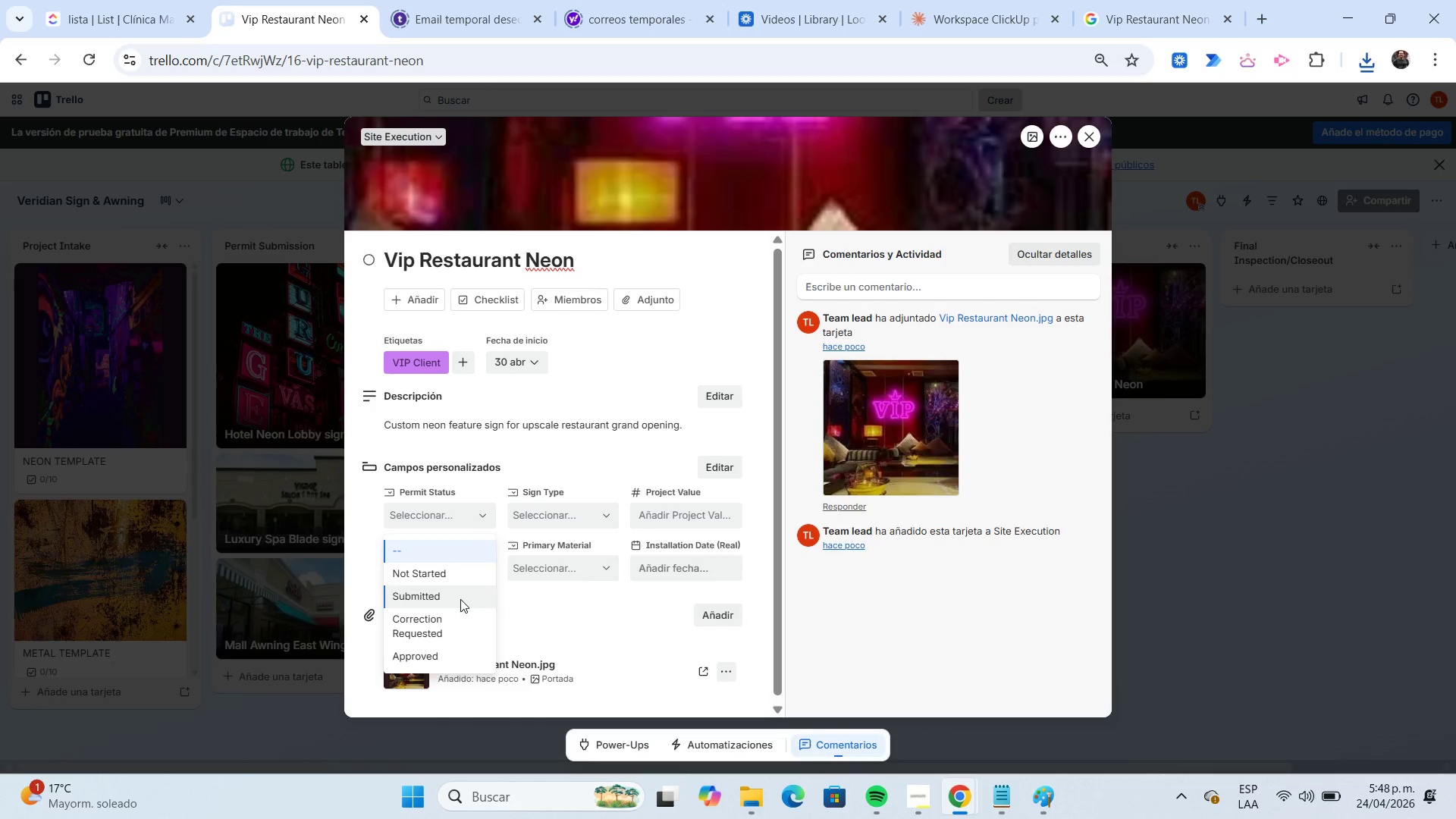 
left_click([460, 590])
 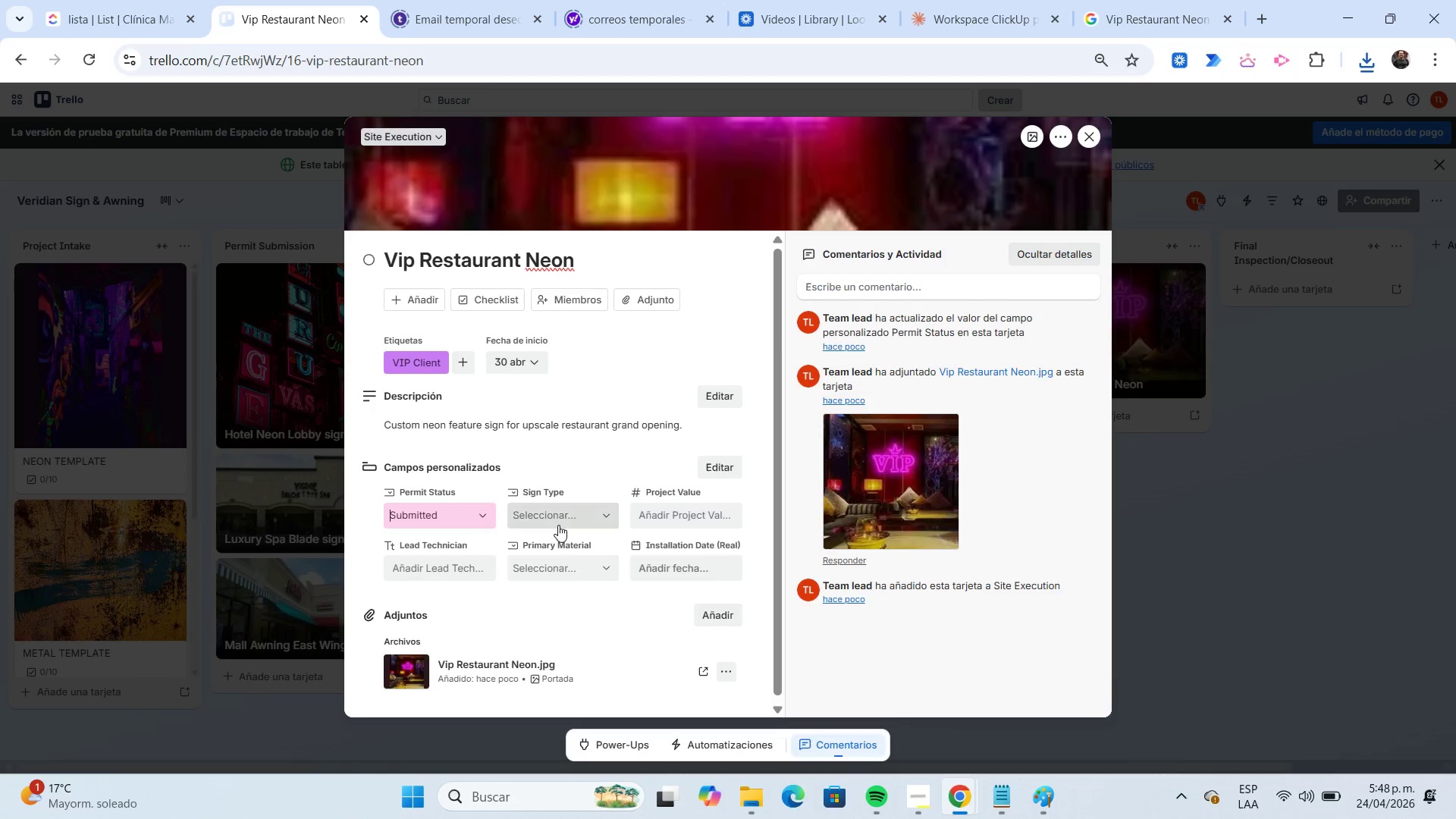 
left_click([563, 517])
 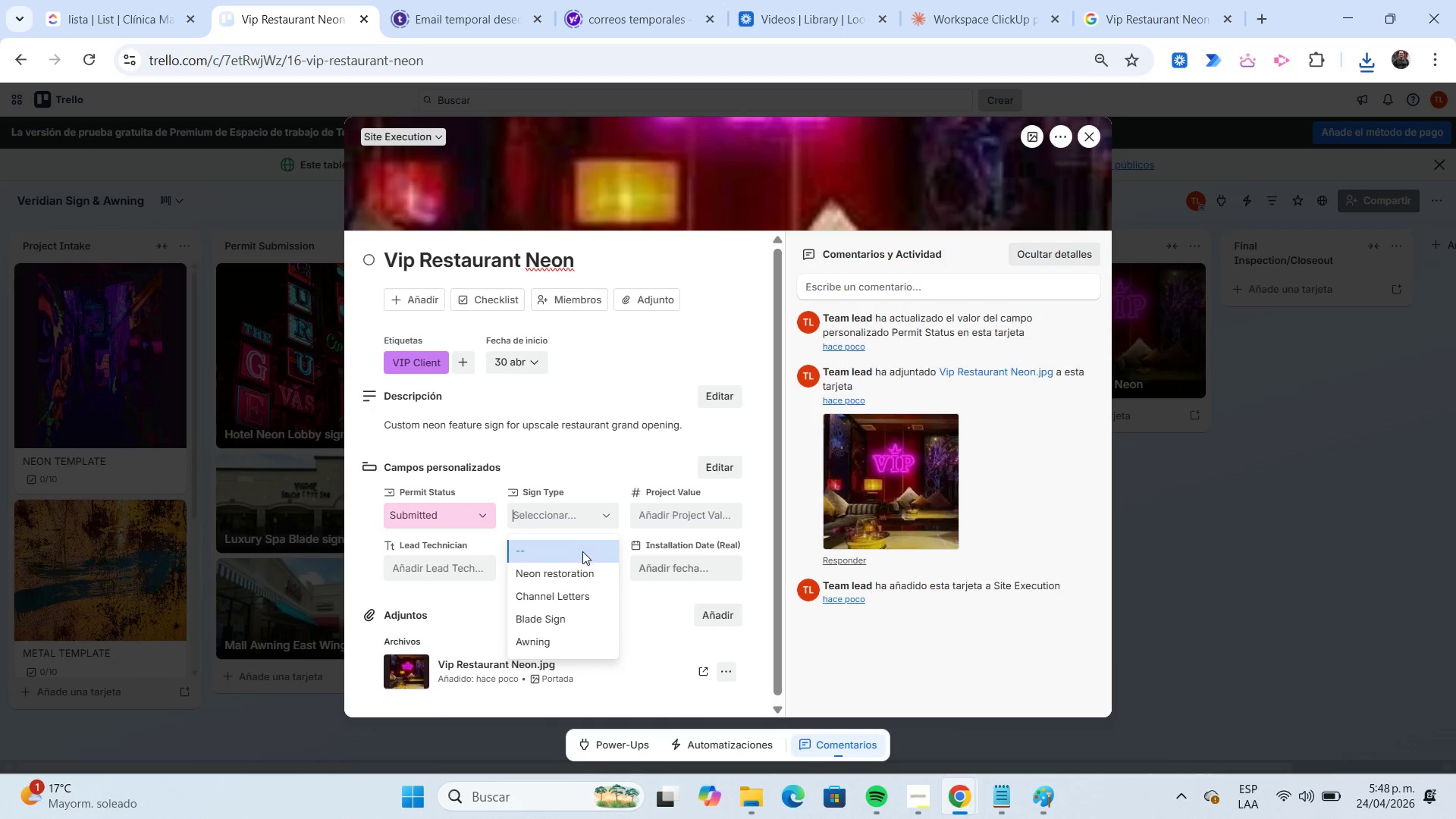 
left_click([585, 569])
 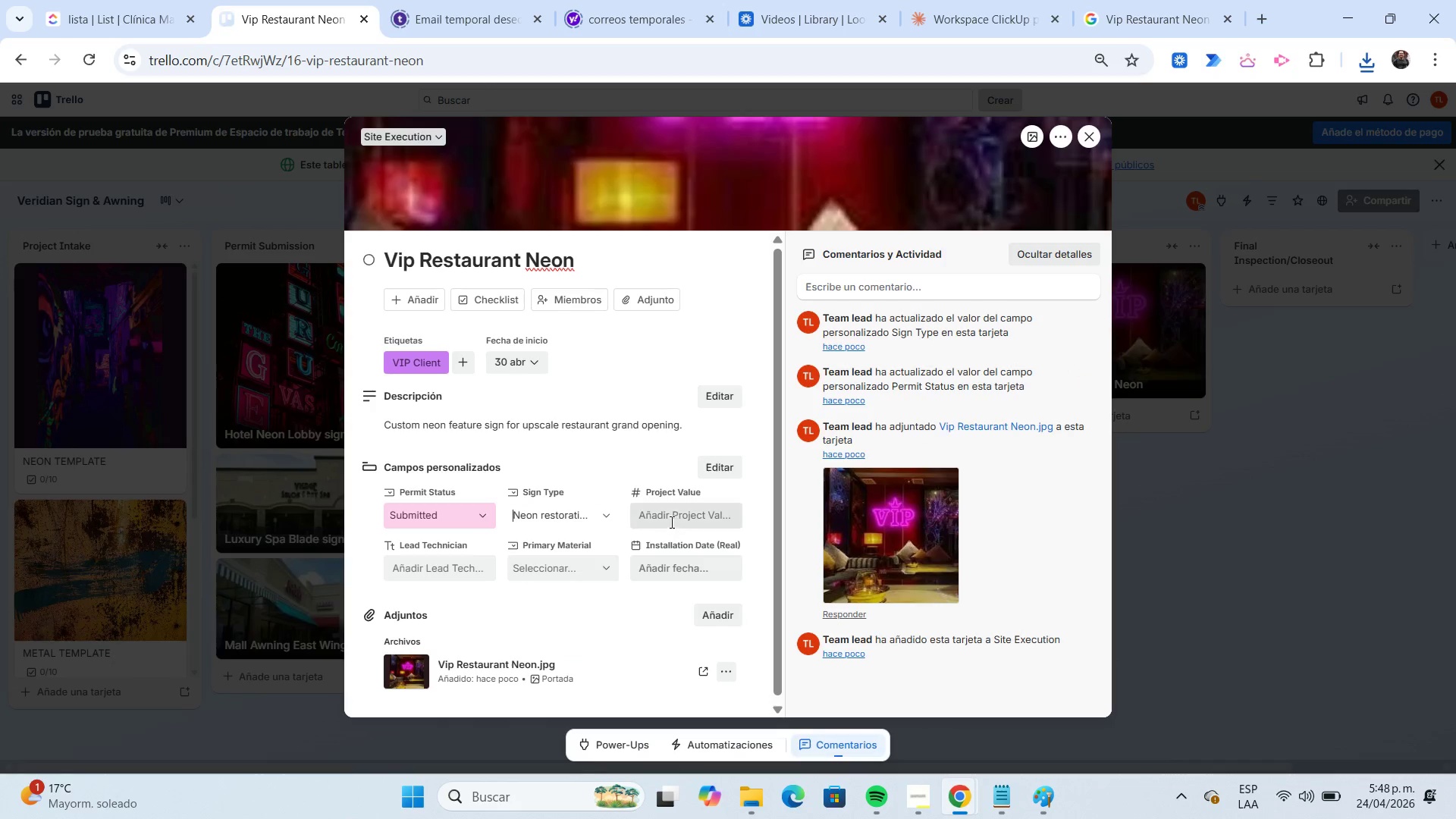 
left_click([671, 521])
 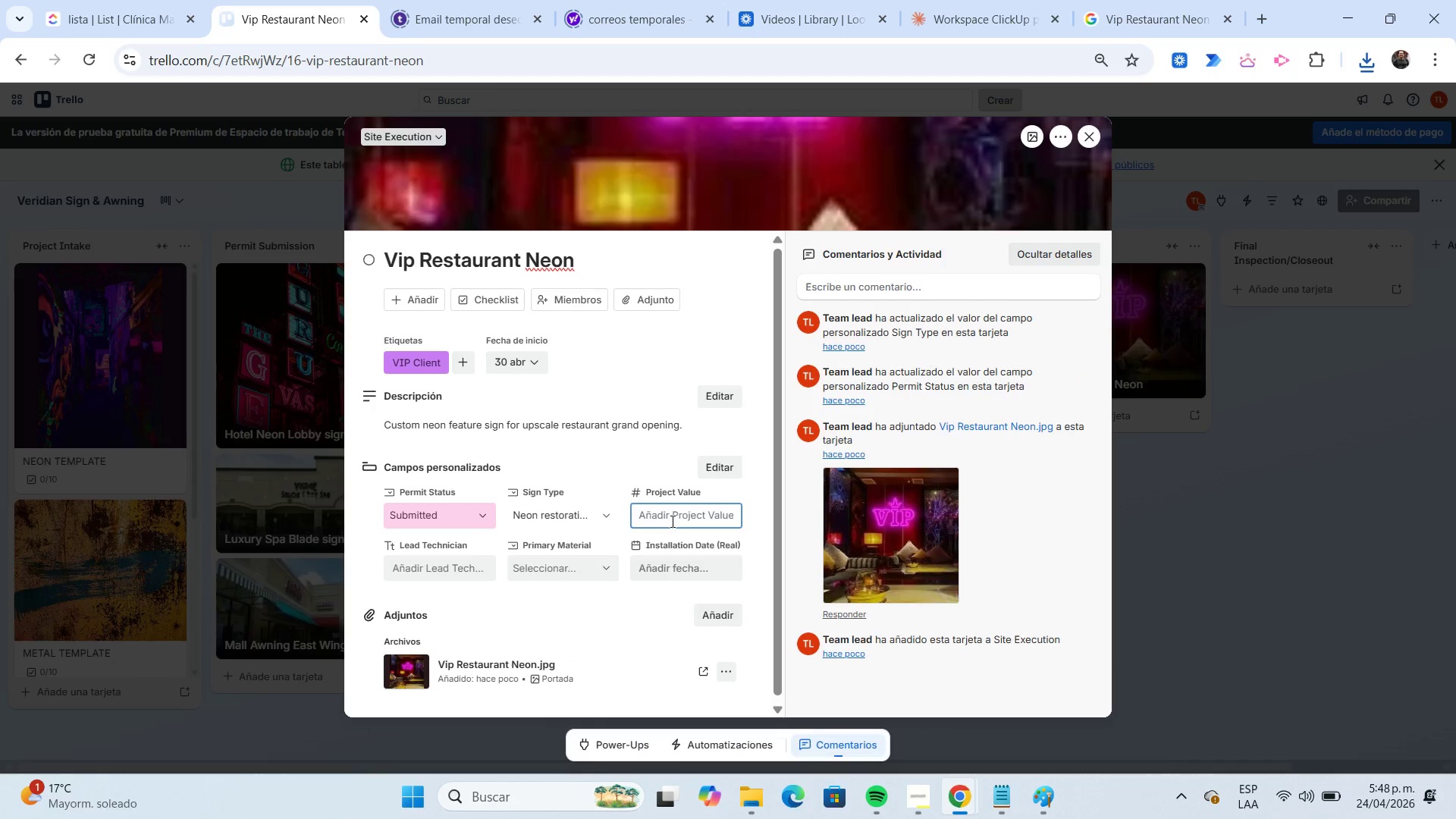 
key(Numpad5)
 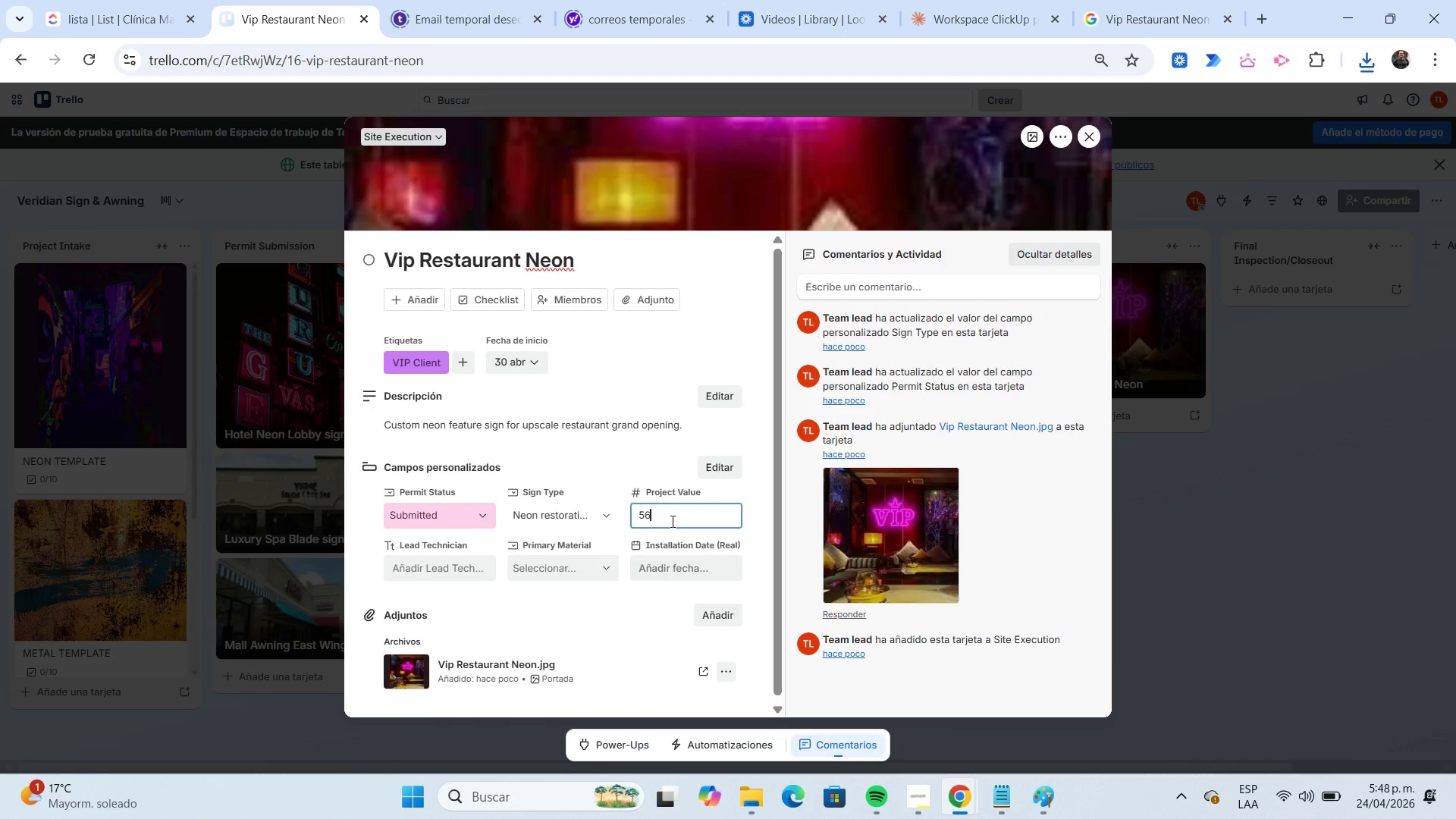 
key(Numpad6)
 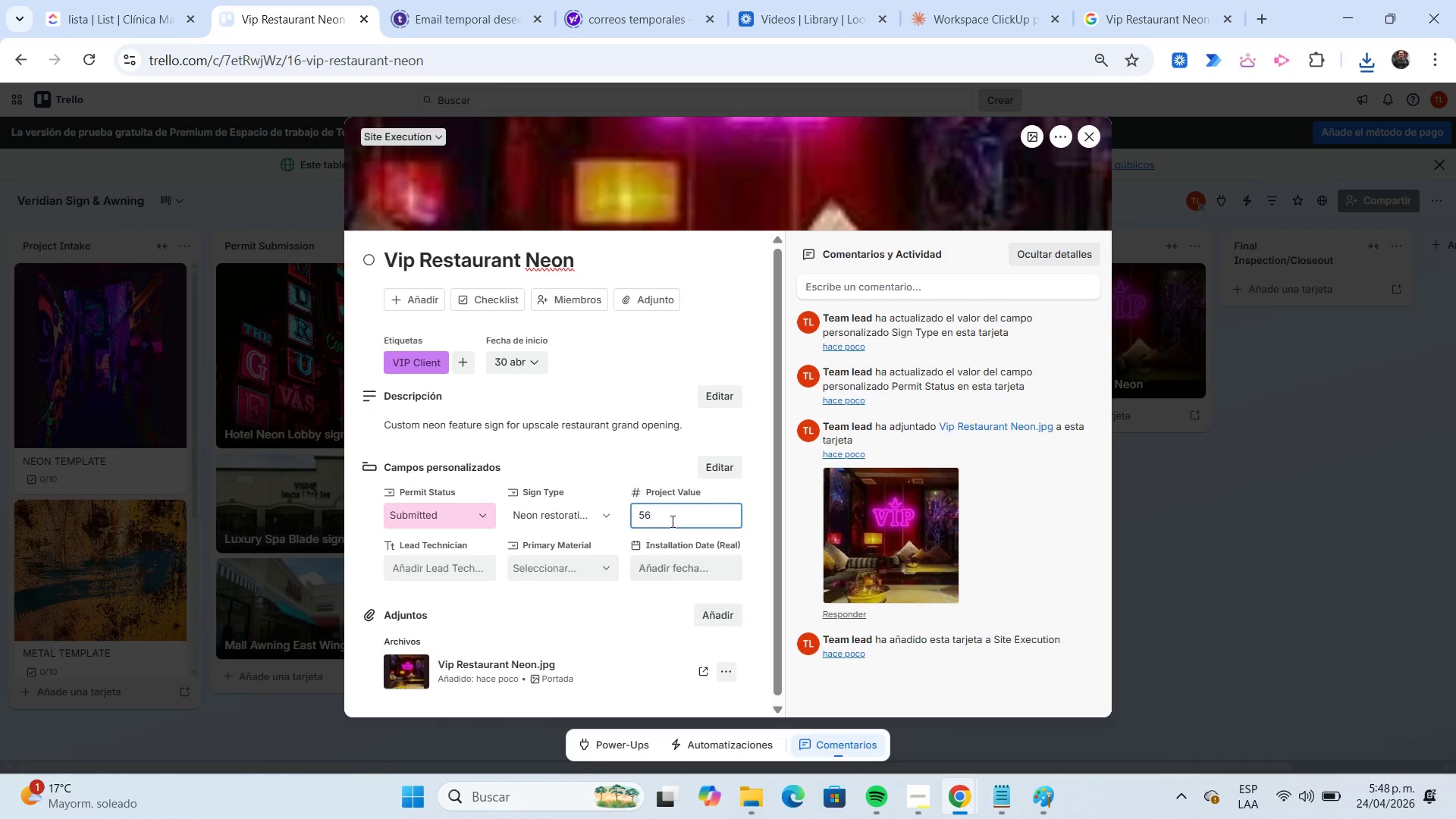 
key(Numpad3)
 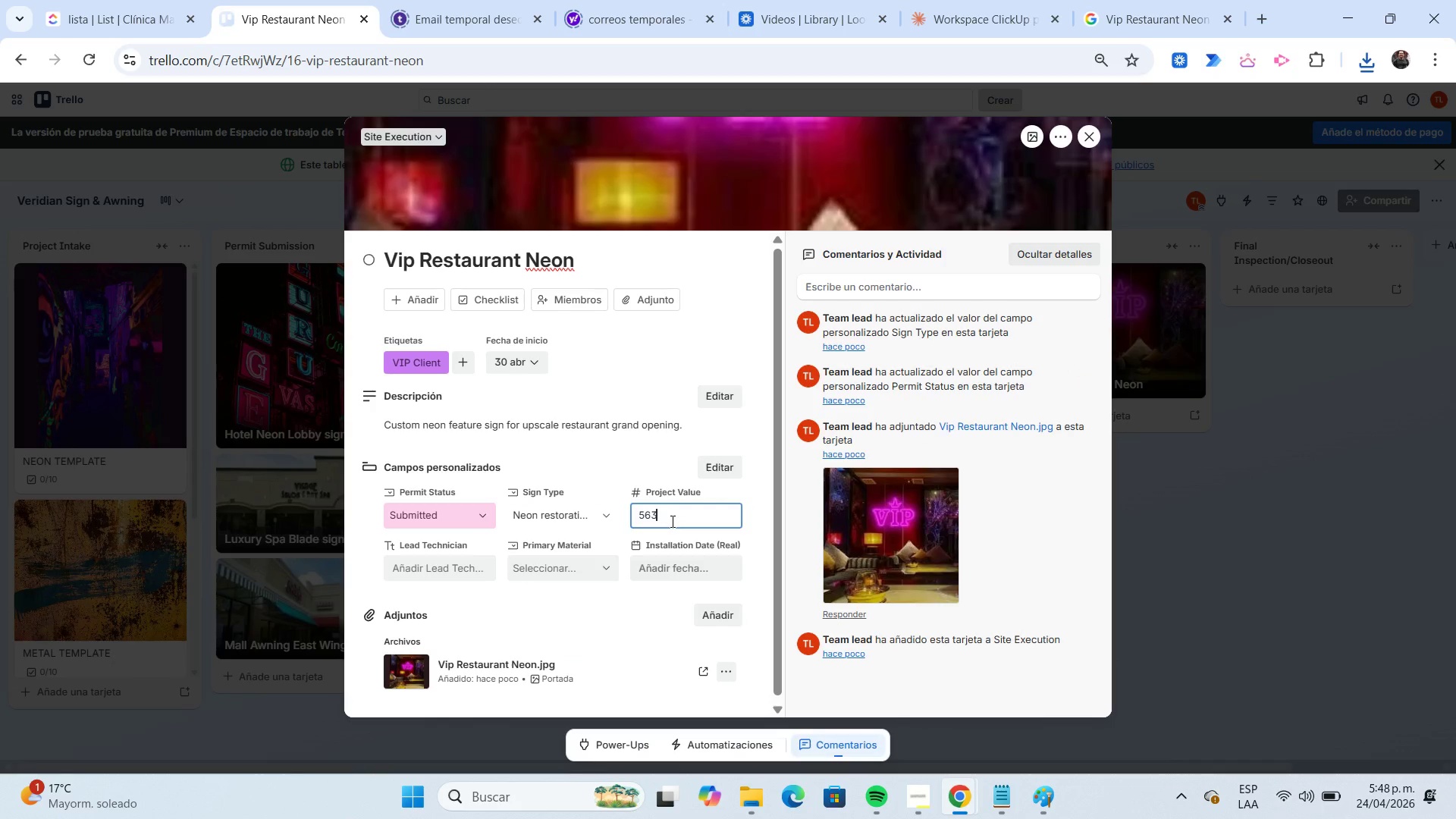 
key(Numpad2)
 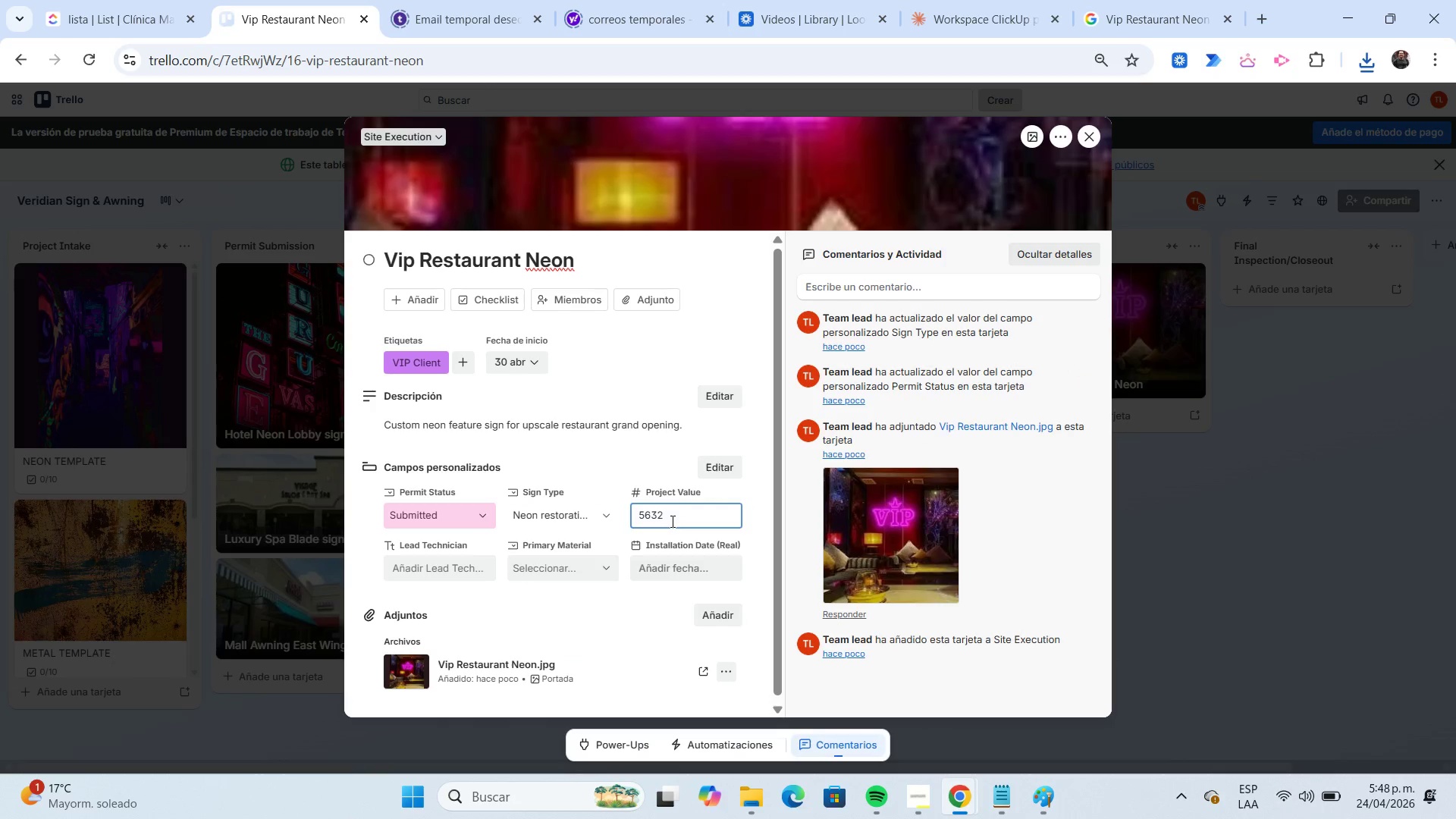 
key(Numpad0)
 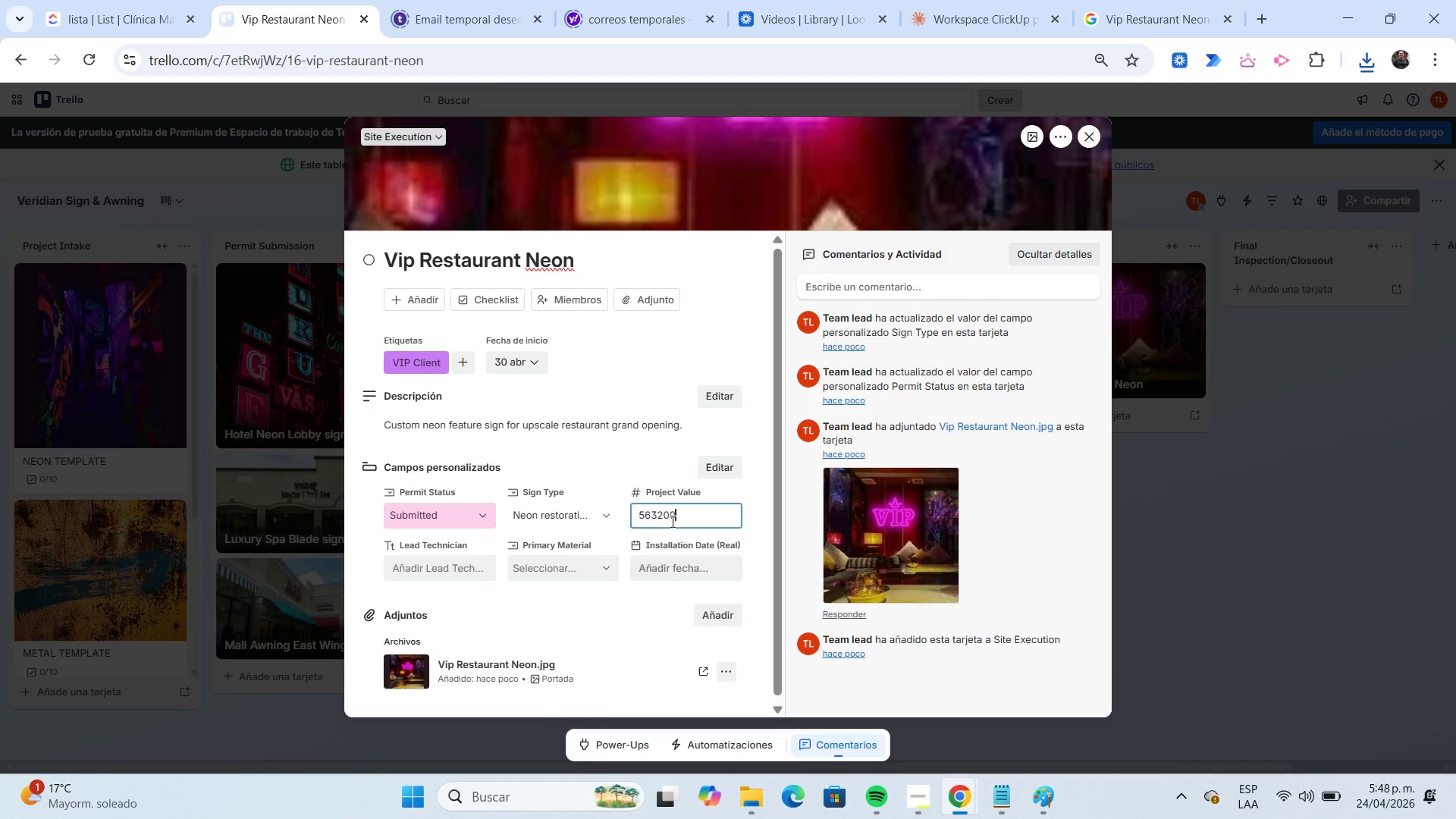 
key(Numpad0)
 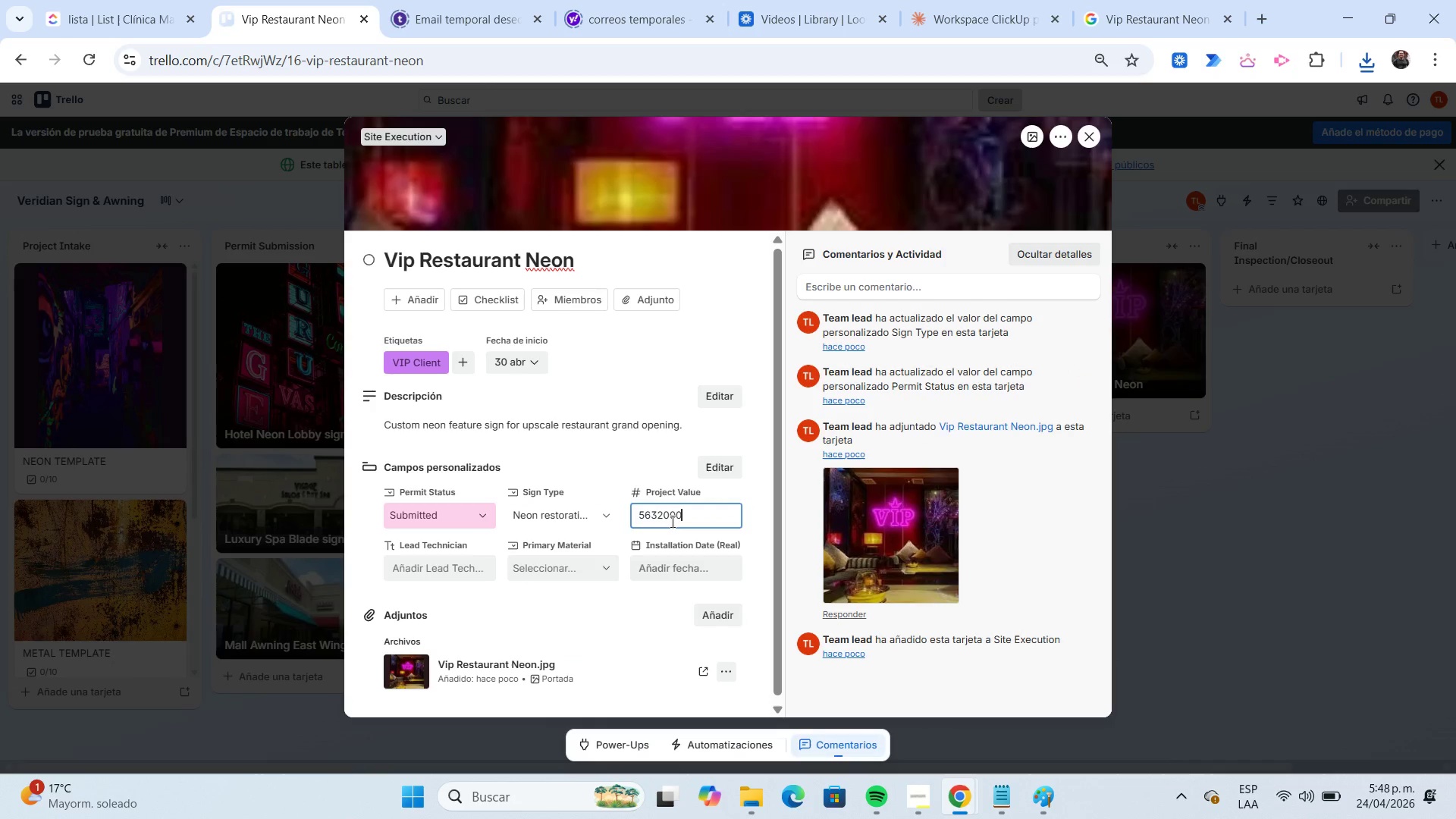 
key(Numpad0)
 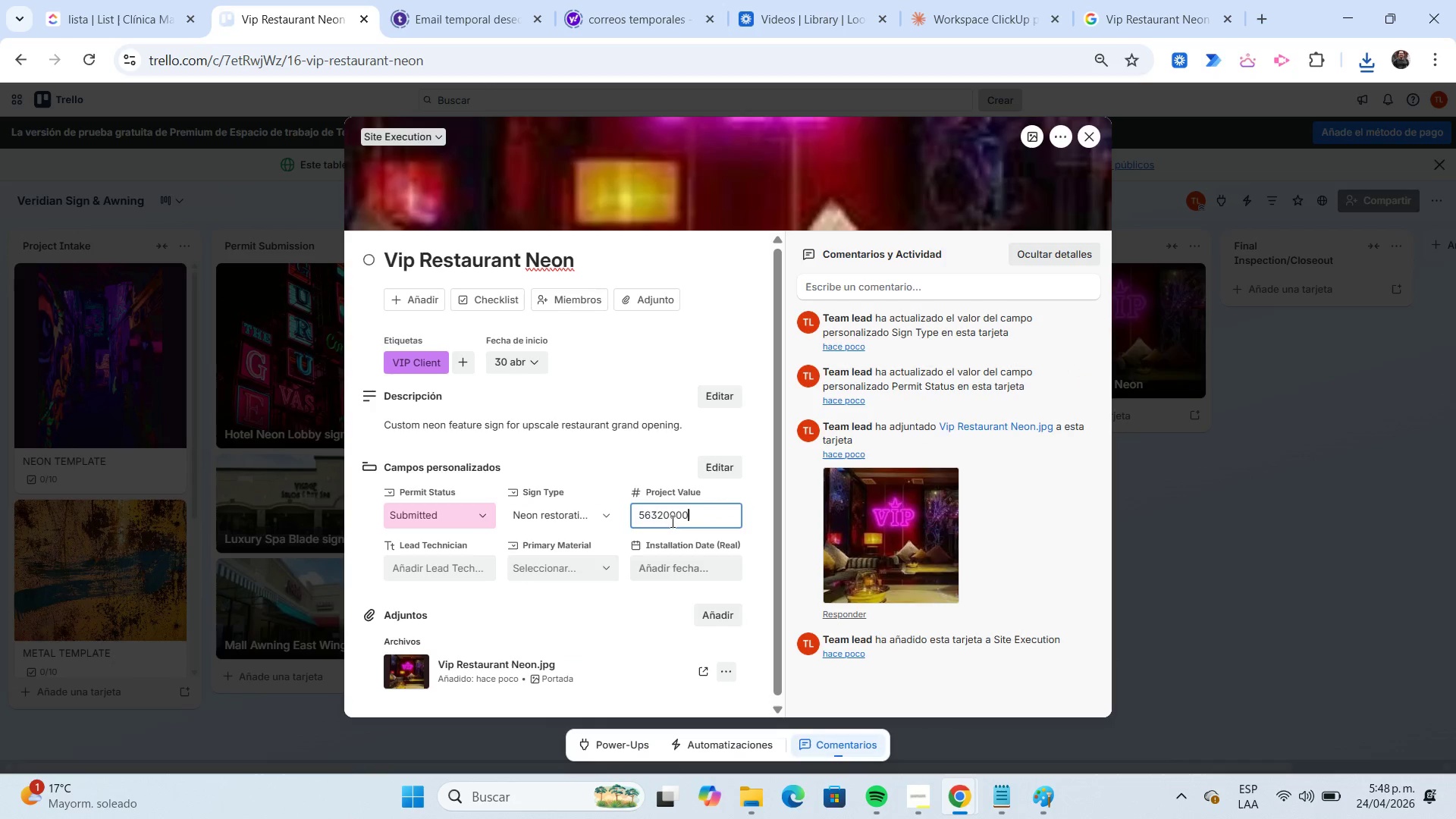 
key(Numpad0)
 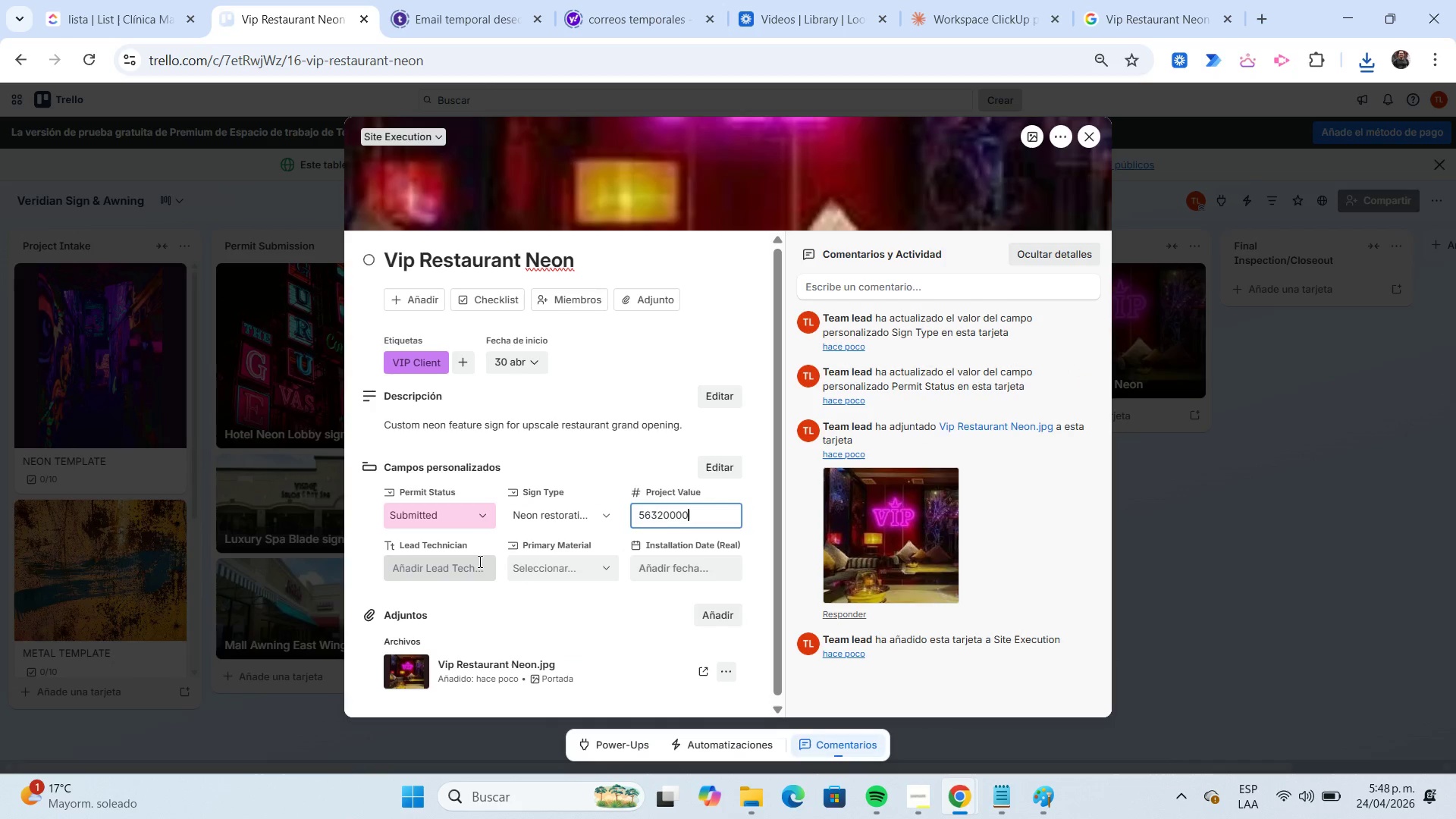 
left_click([479, 560])
 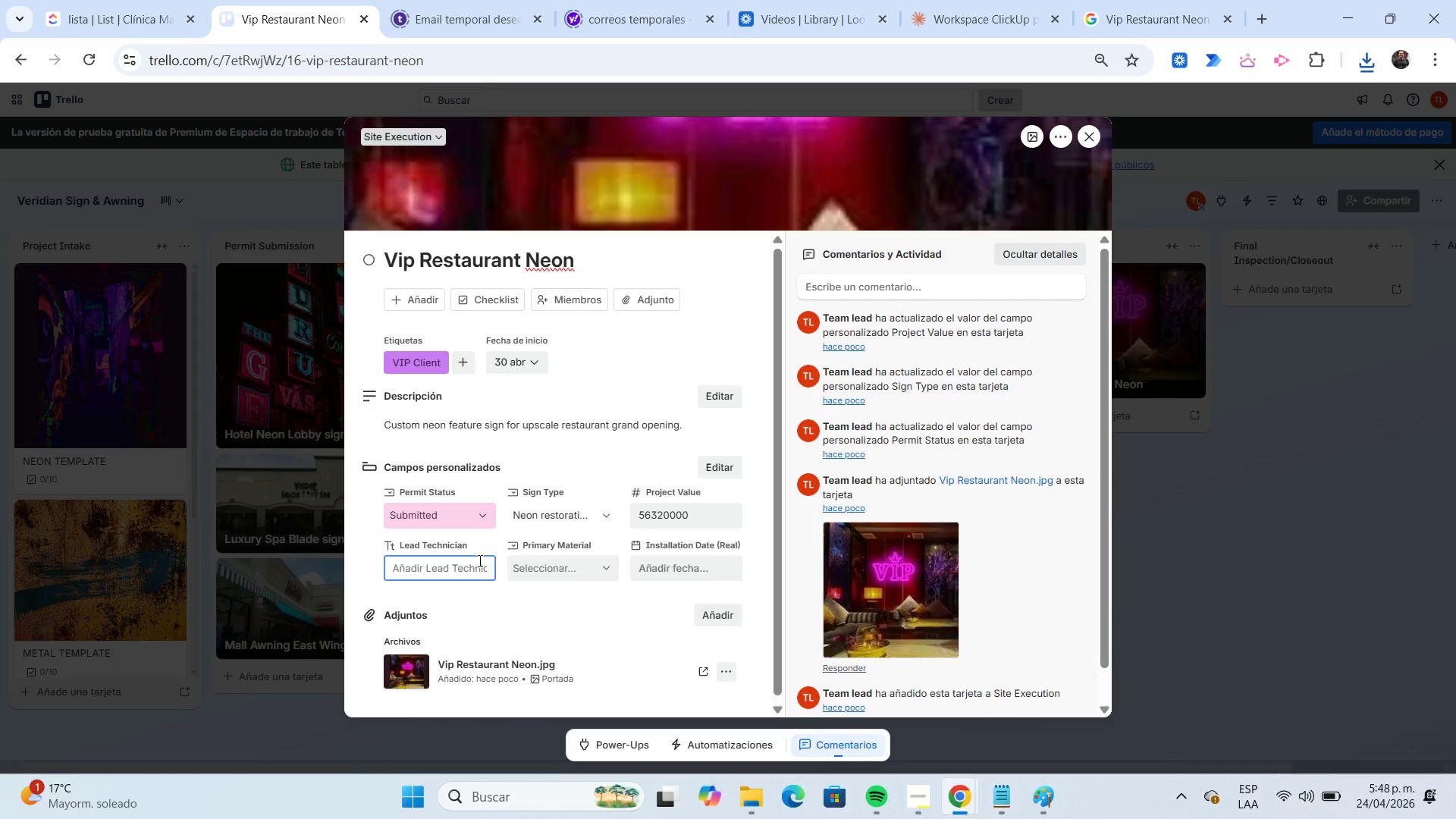 
type(Andres Batistuta)
 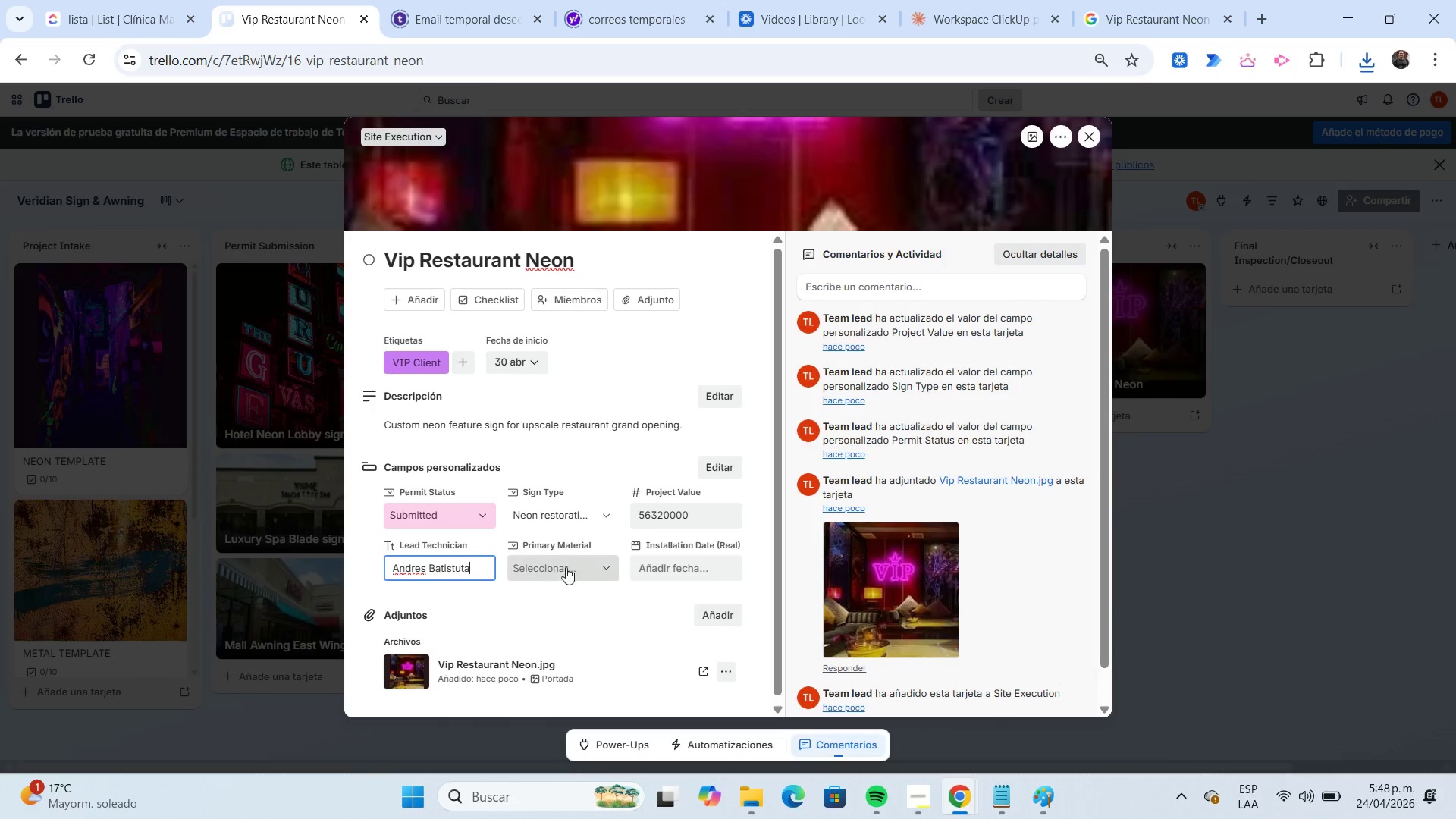 
left_click([580, 565])
 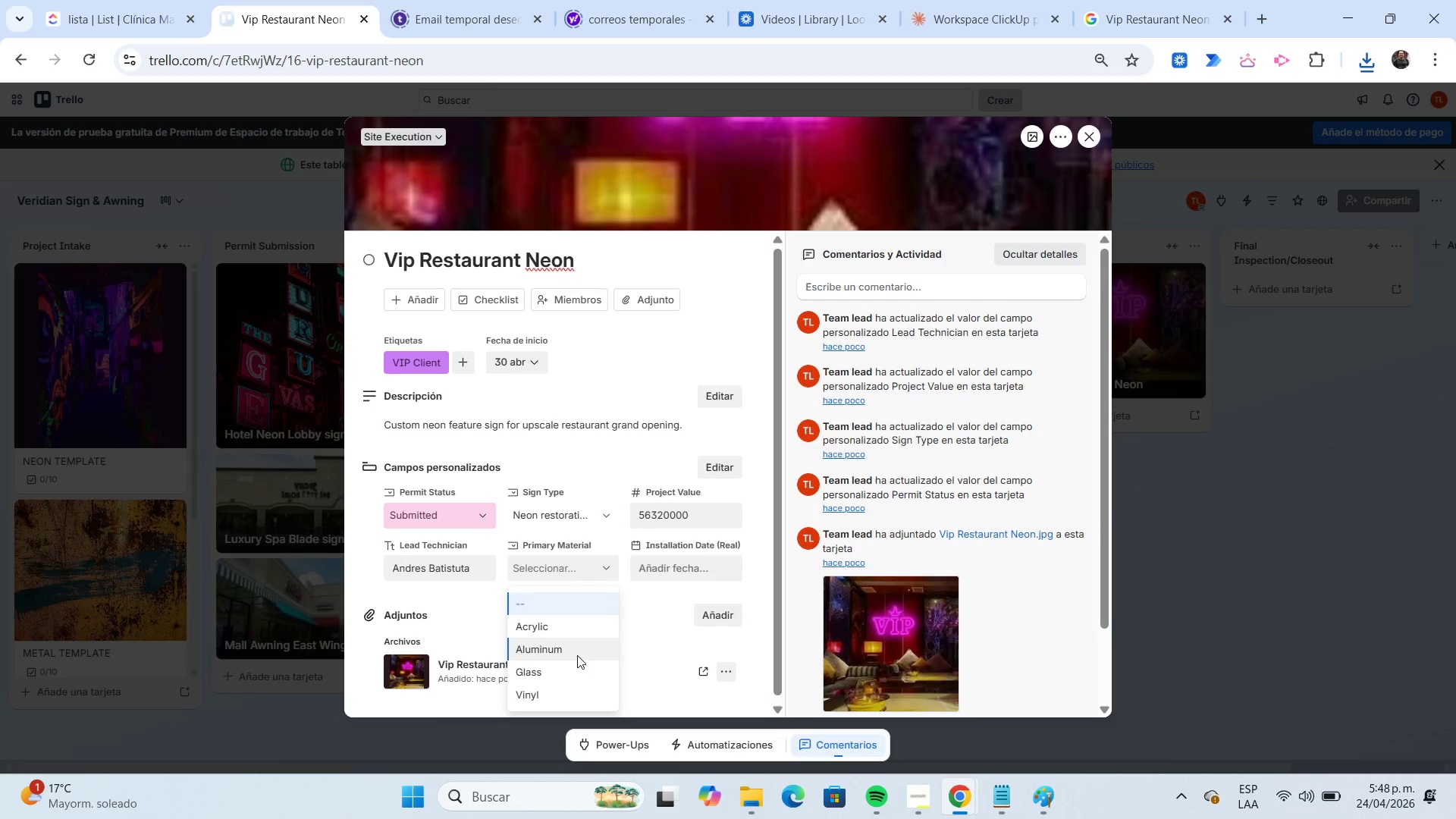 
left_click([579, 661])
 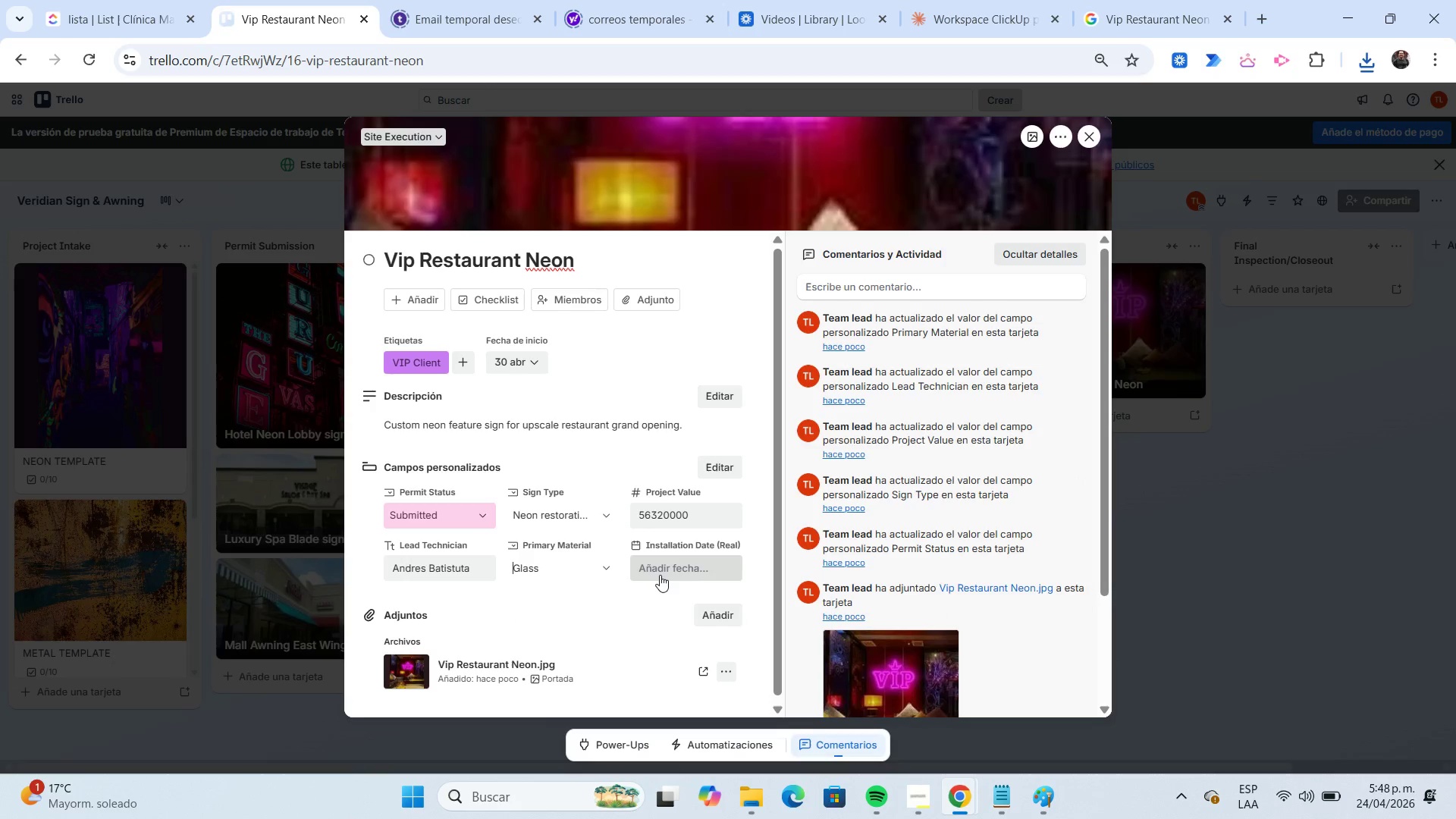 
left_click([660, 575])
 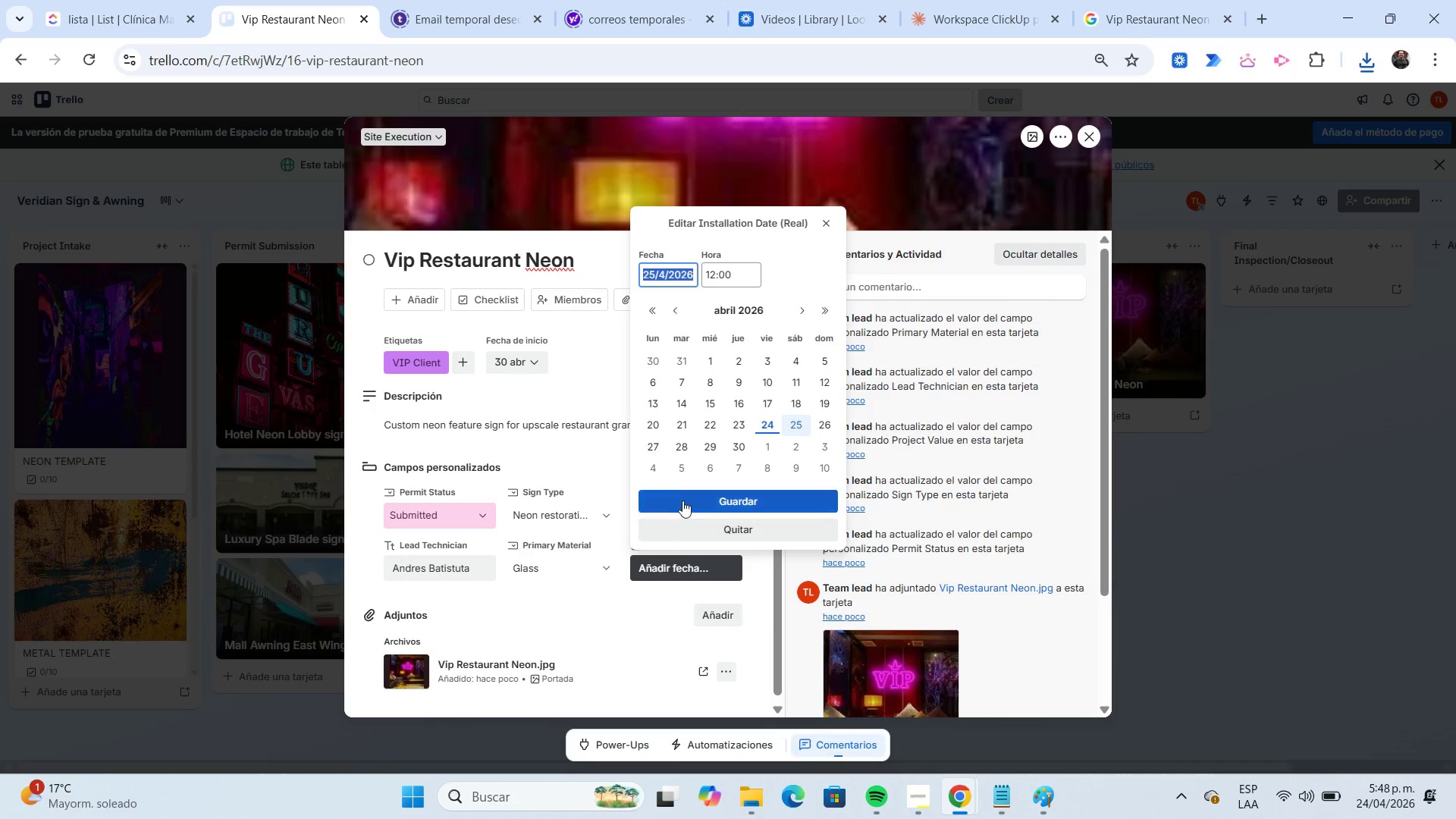 
left_click([736, 453])
 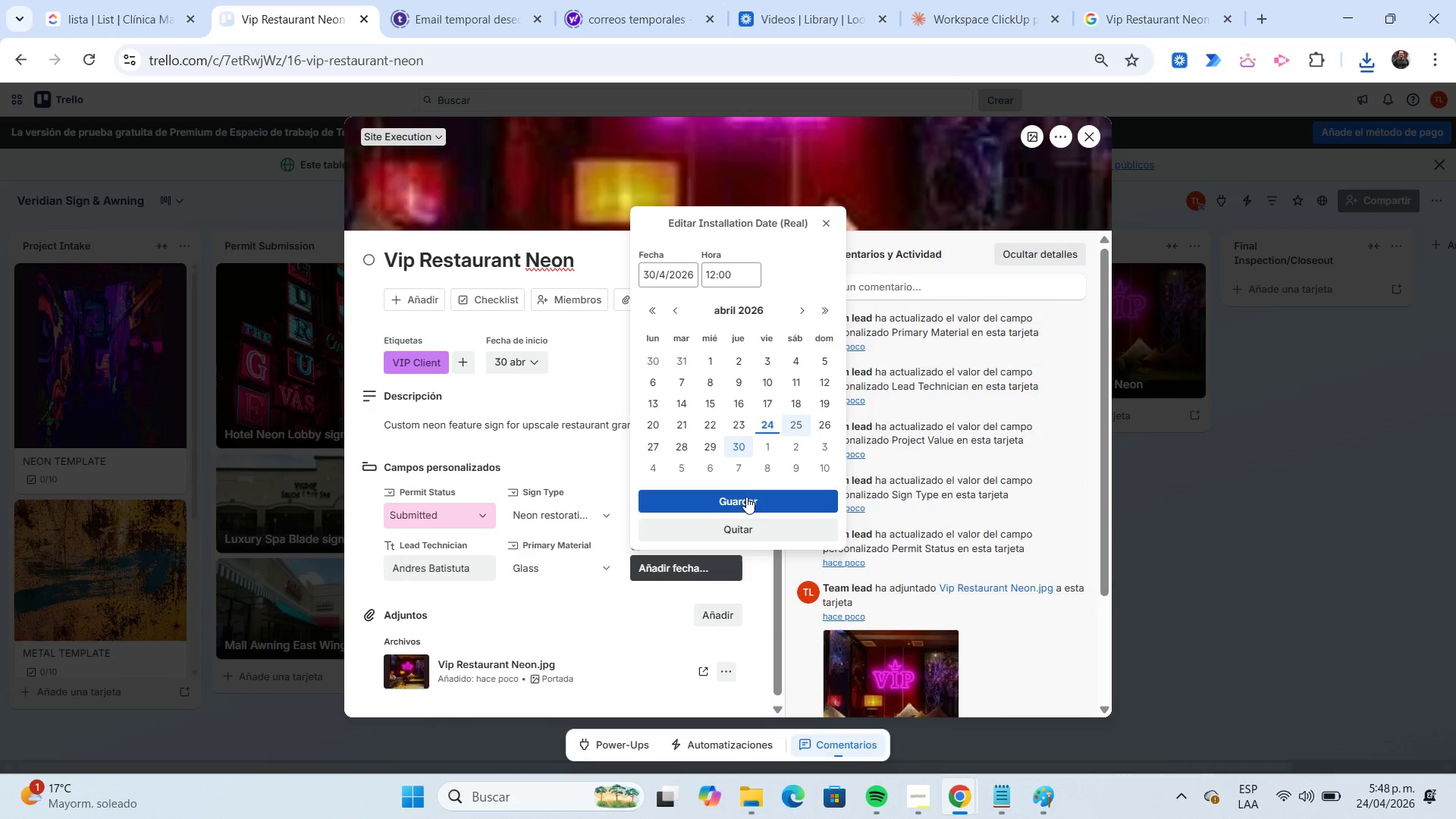 
left_click([746, 497])
 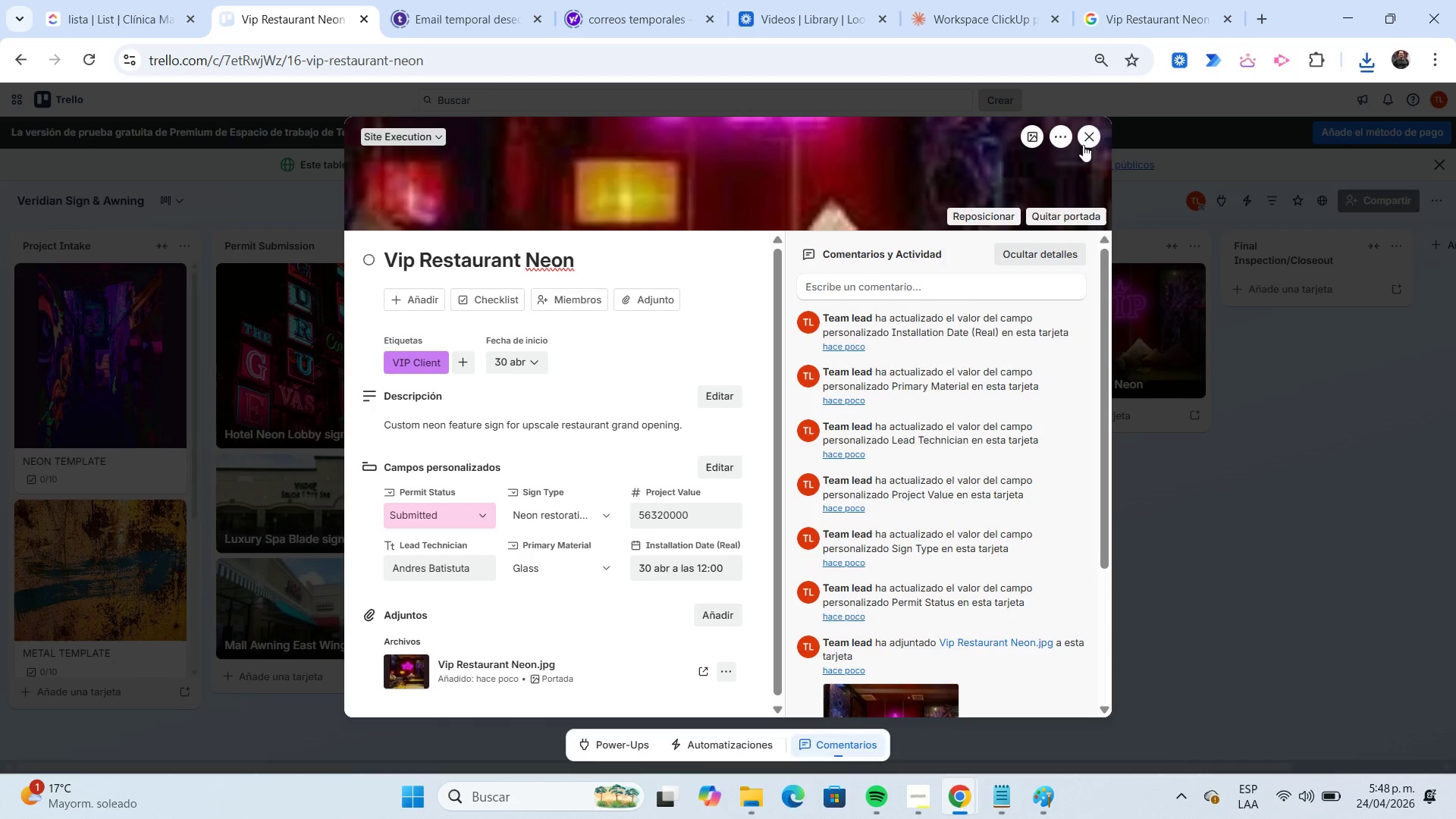 
wait(5.09)
 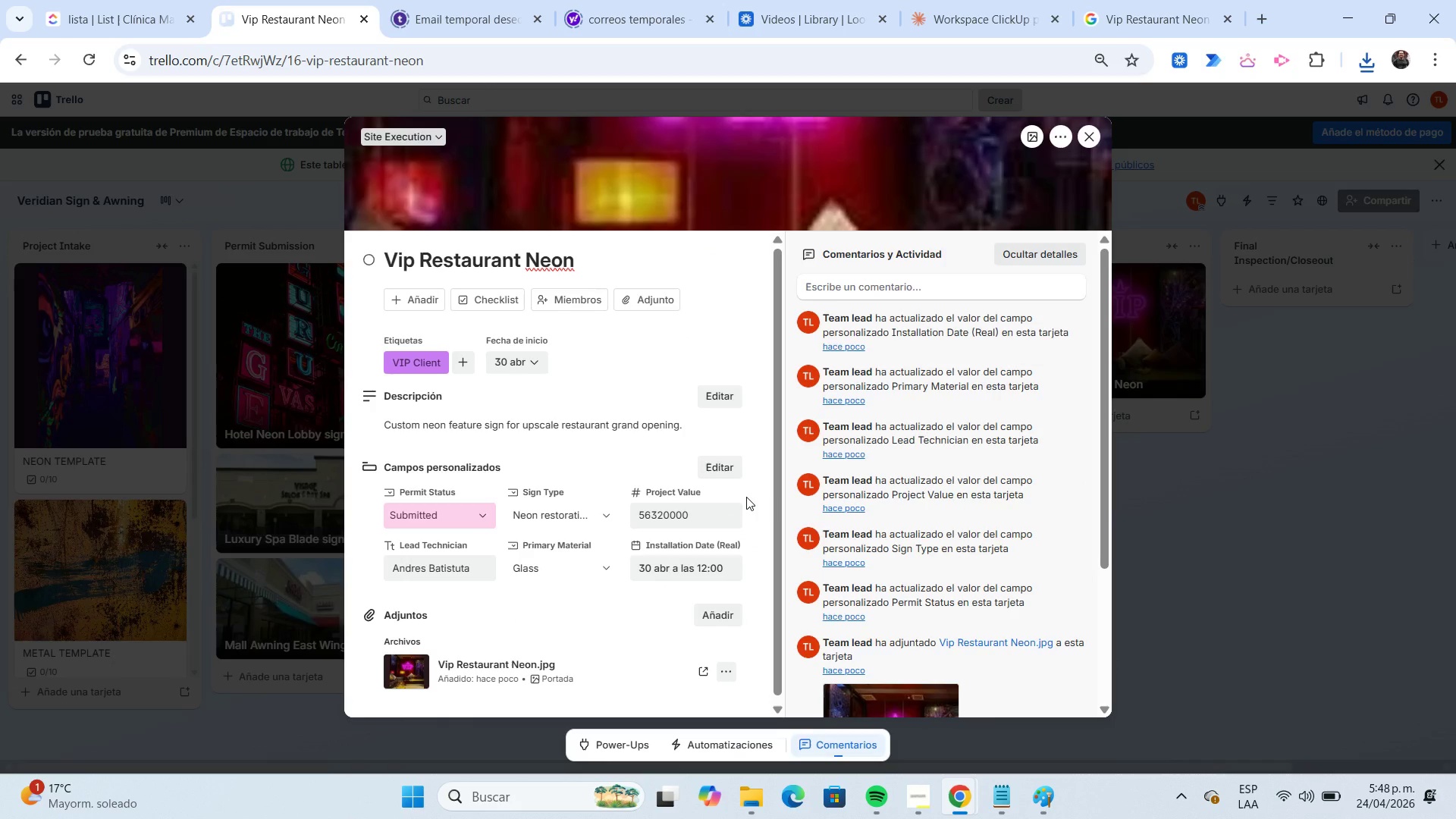 
left_click([1084, 142])
 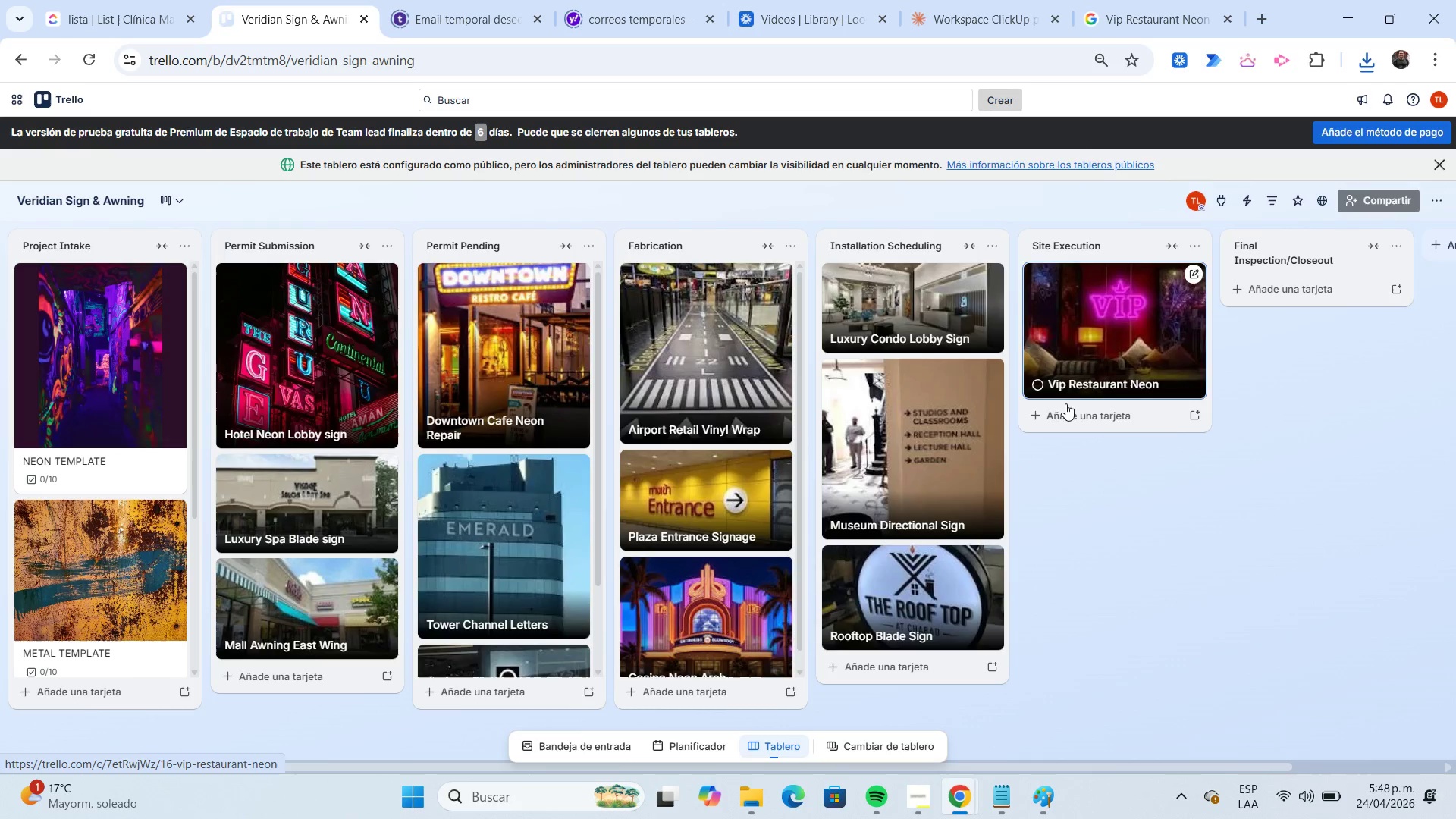 
left_click([1068, 412])
 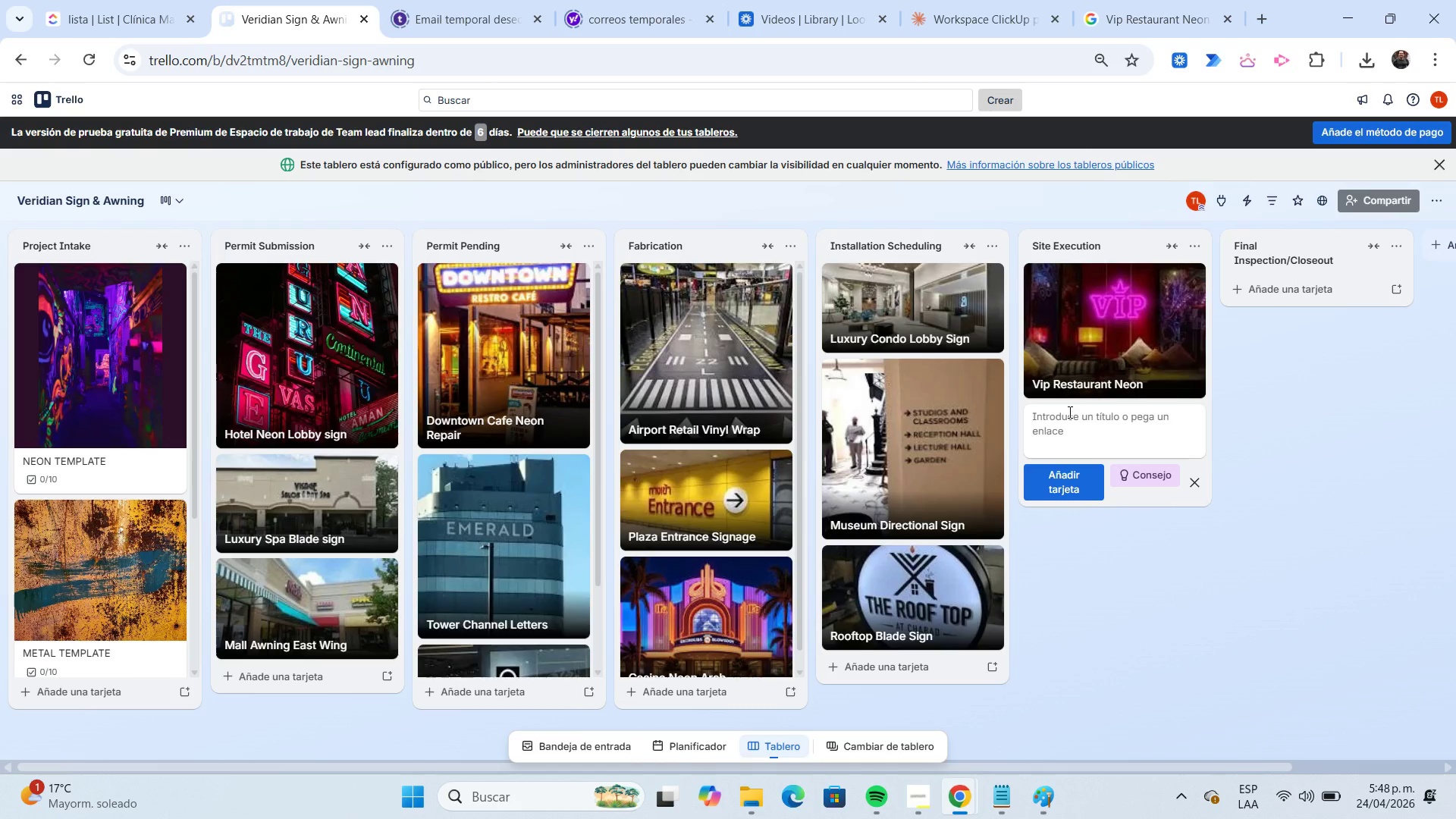 
type(Stadium Sponsor Sign)
 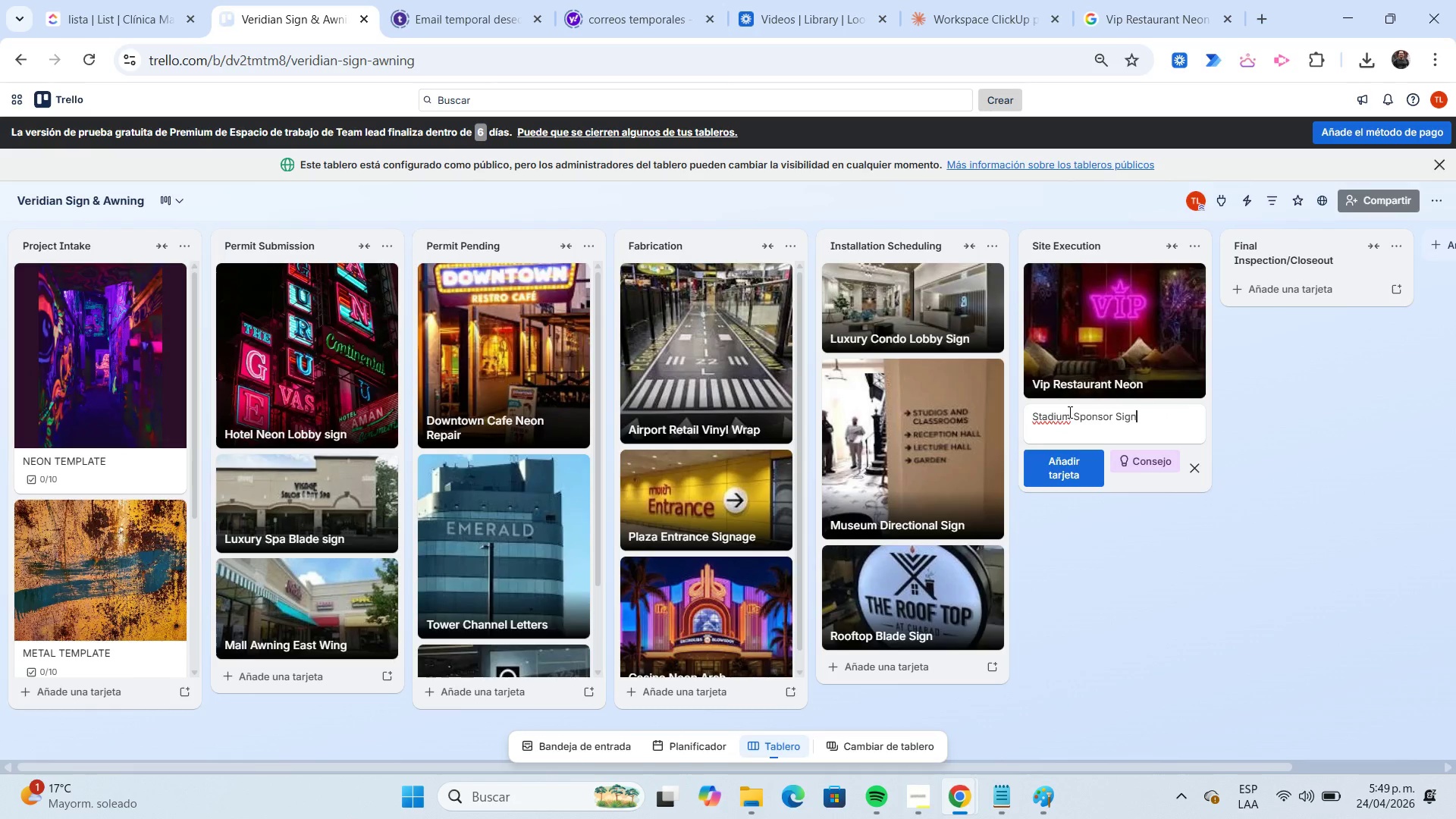 
key(Enter)
 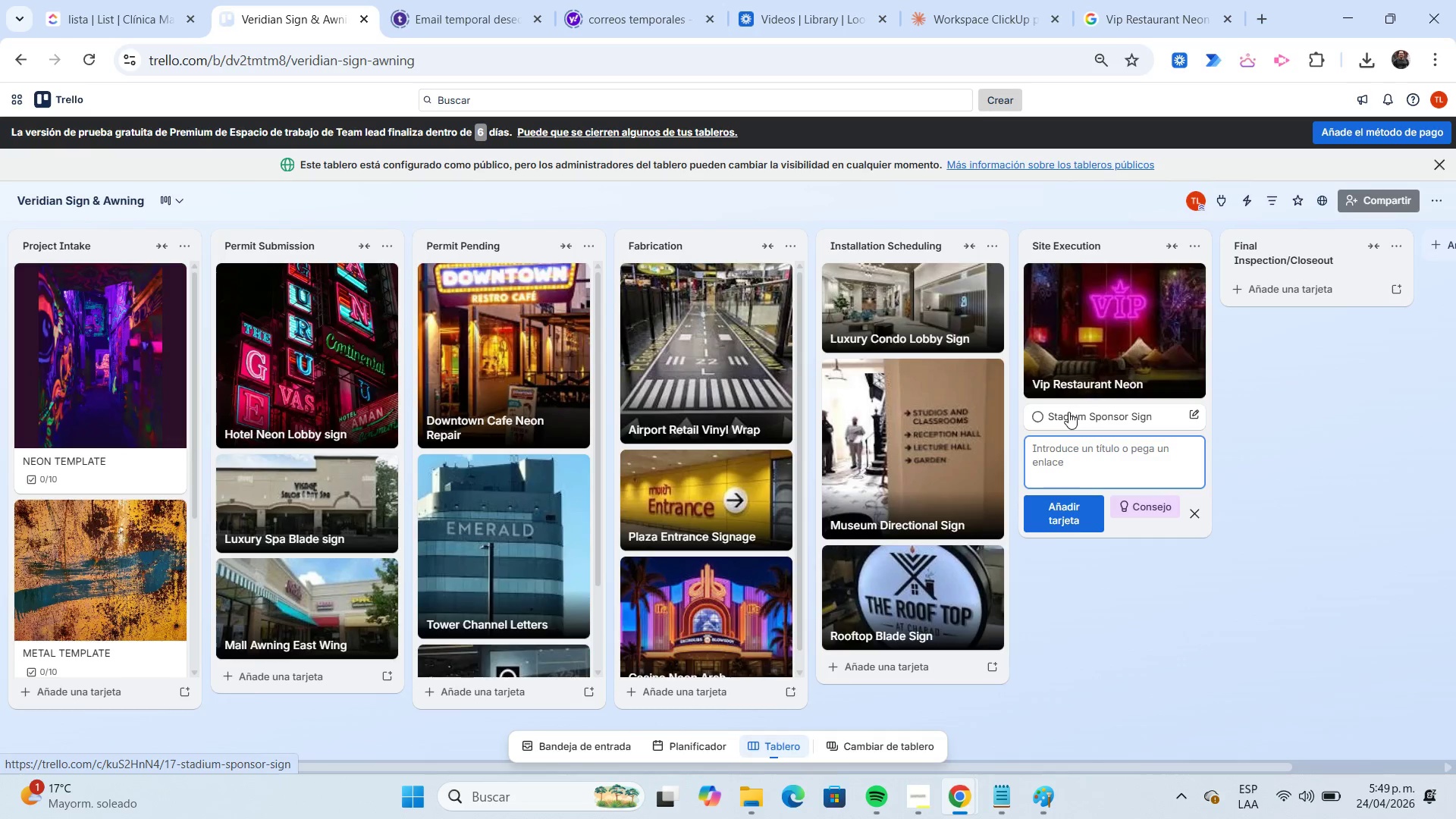 
left_click([1068, 412])
 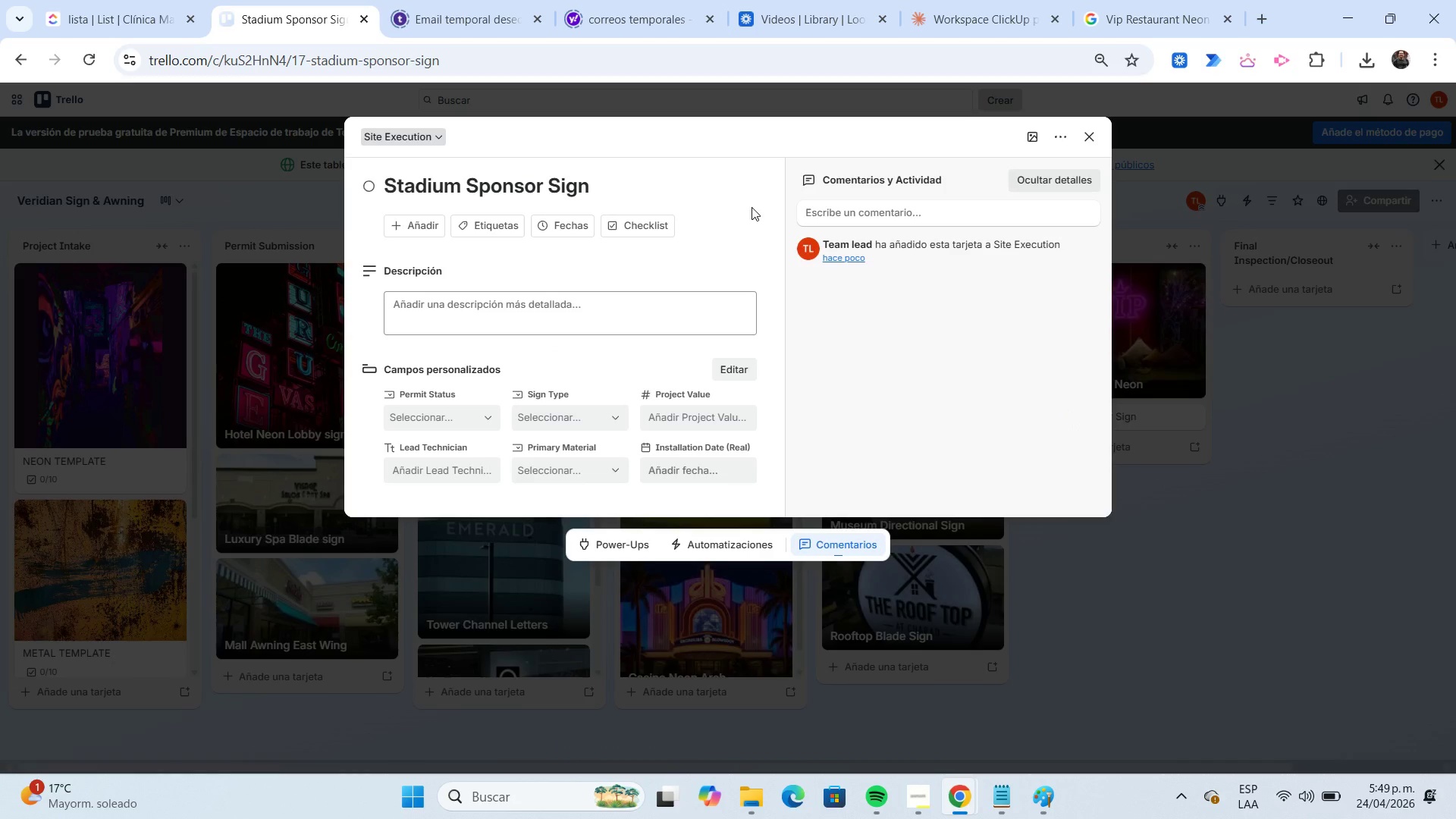 
wait(6.41)
 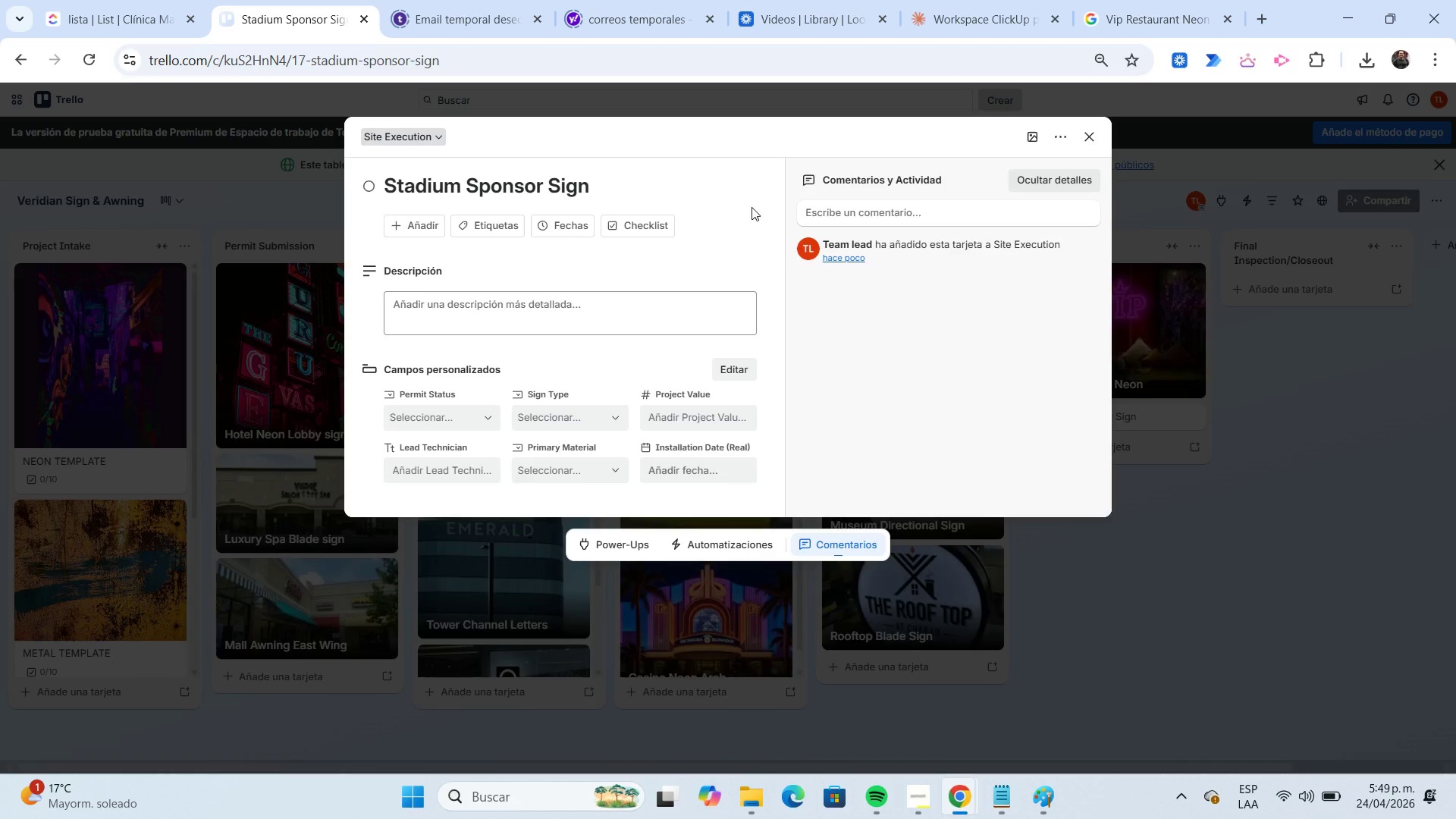 
left_click([516, 221])
 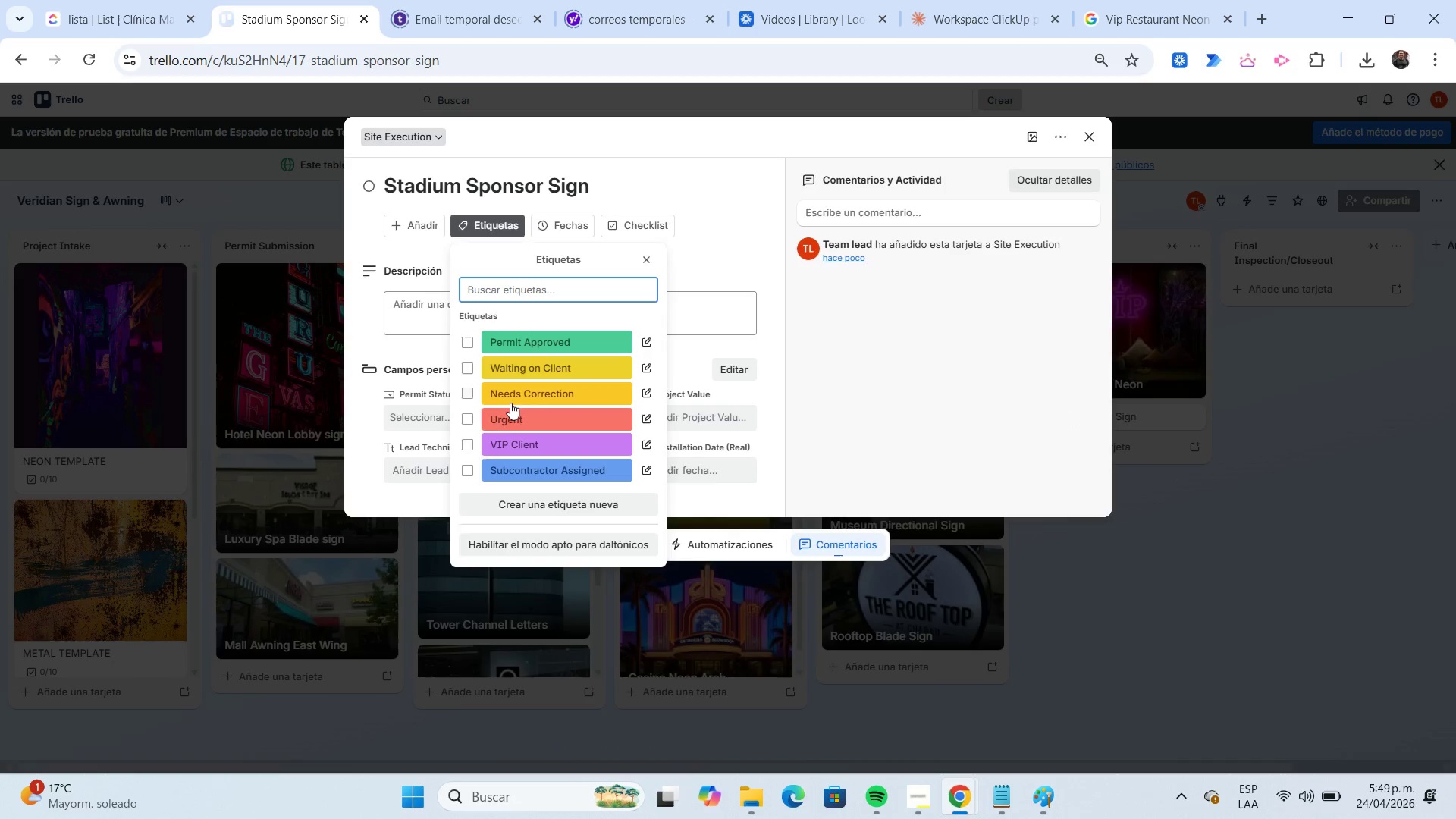 
left_click([506, 419])
 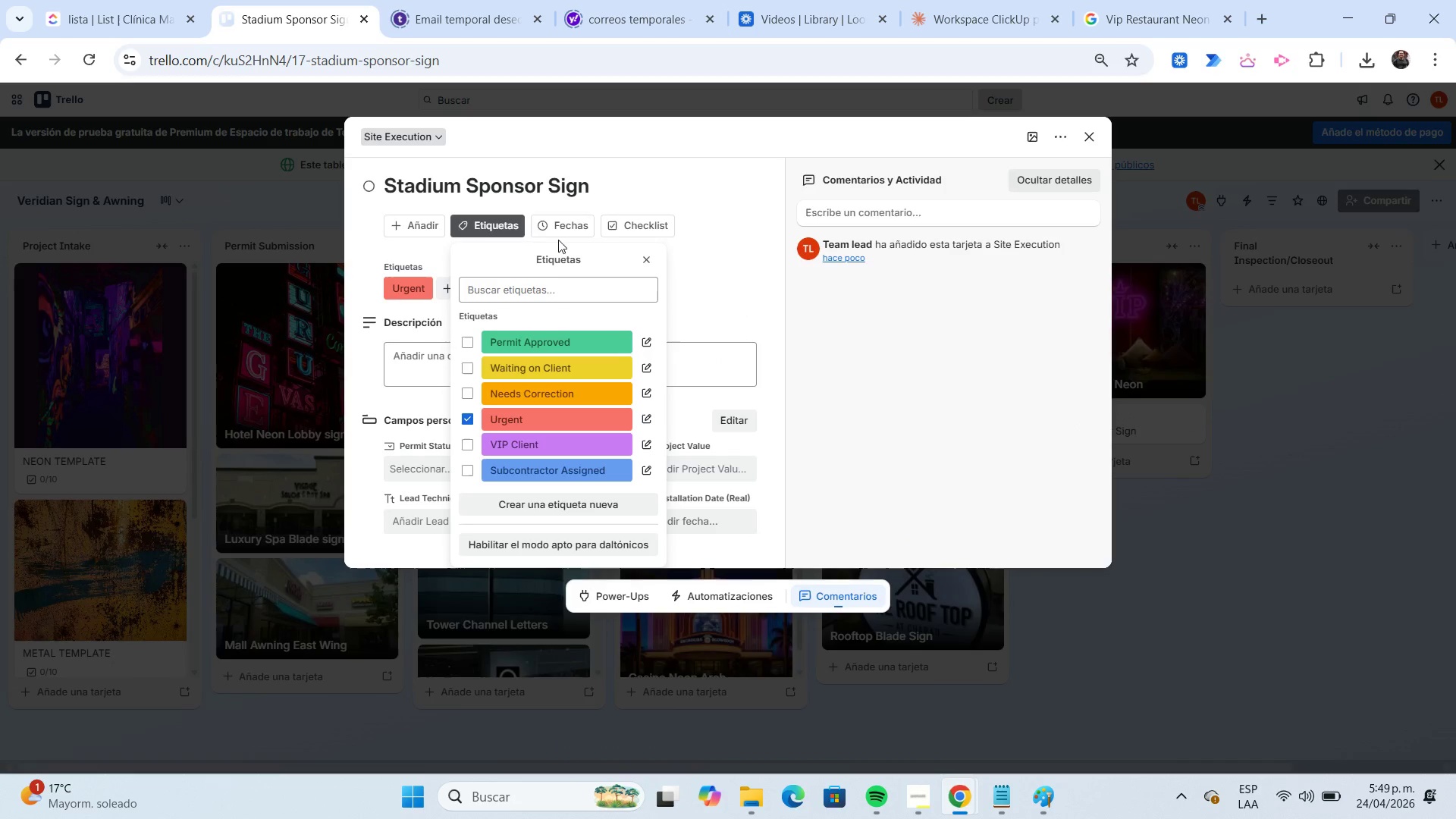 
left_click([557, 230])
 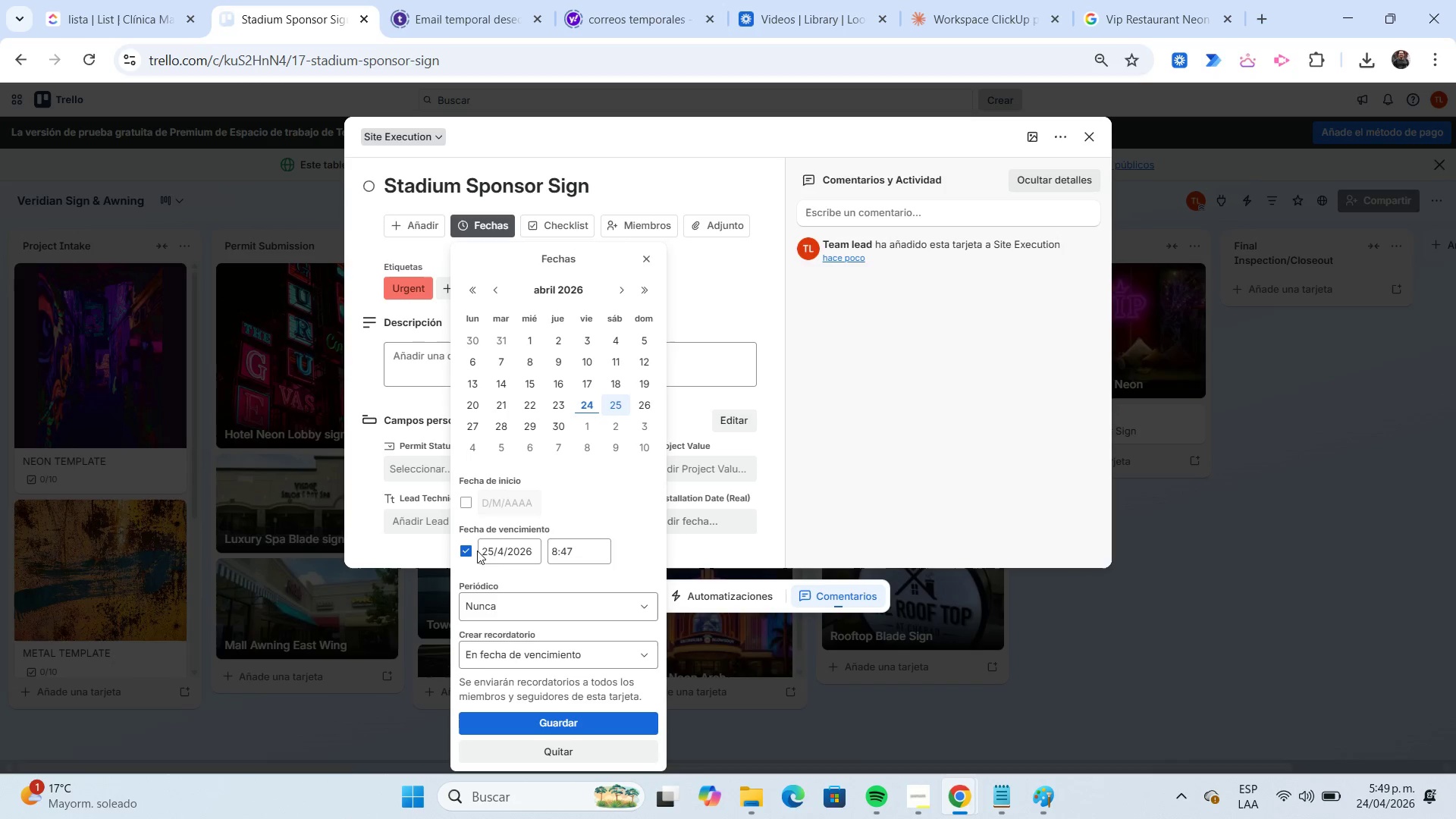 
left_click([469, 546])
 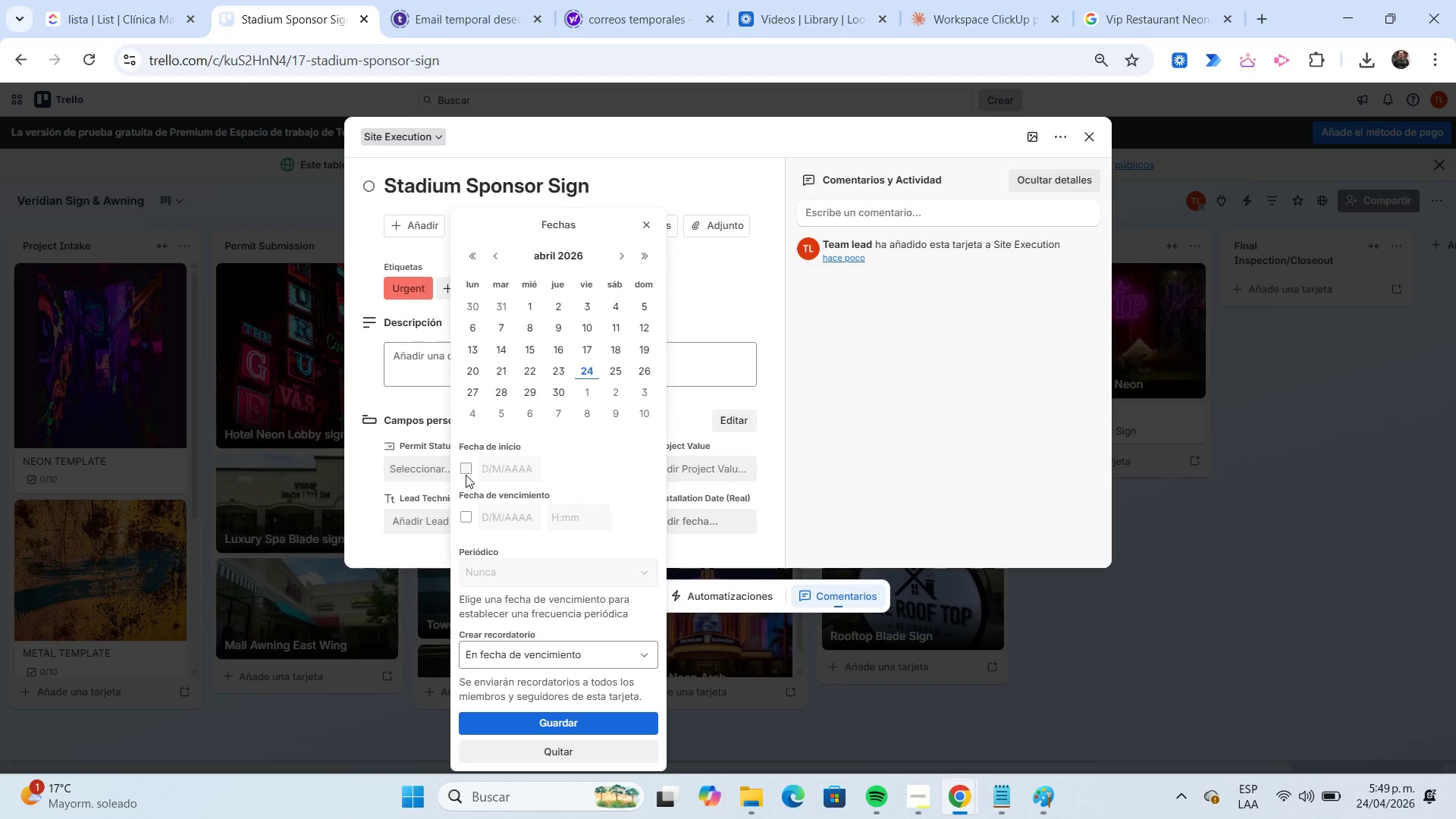 
left_click([466, 474])
 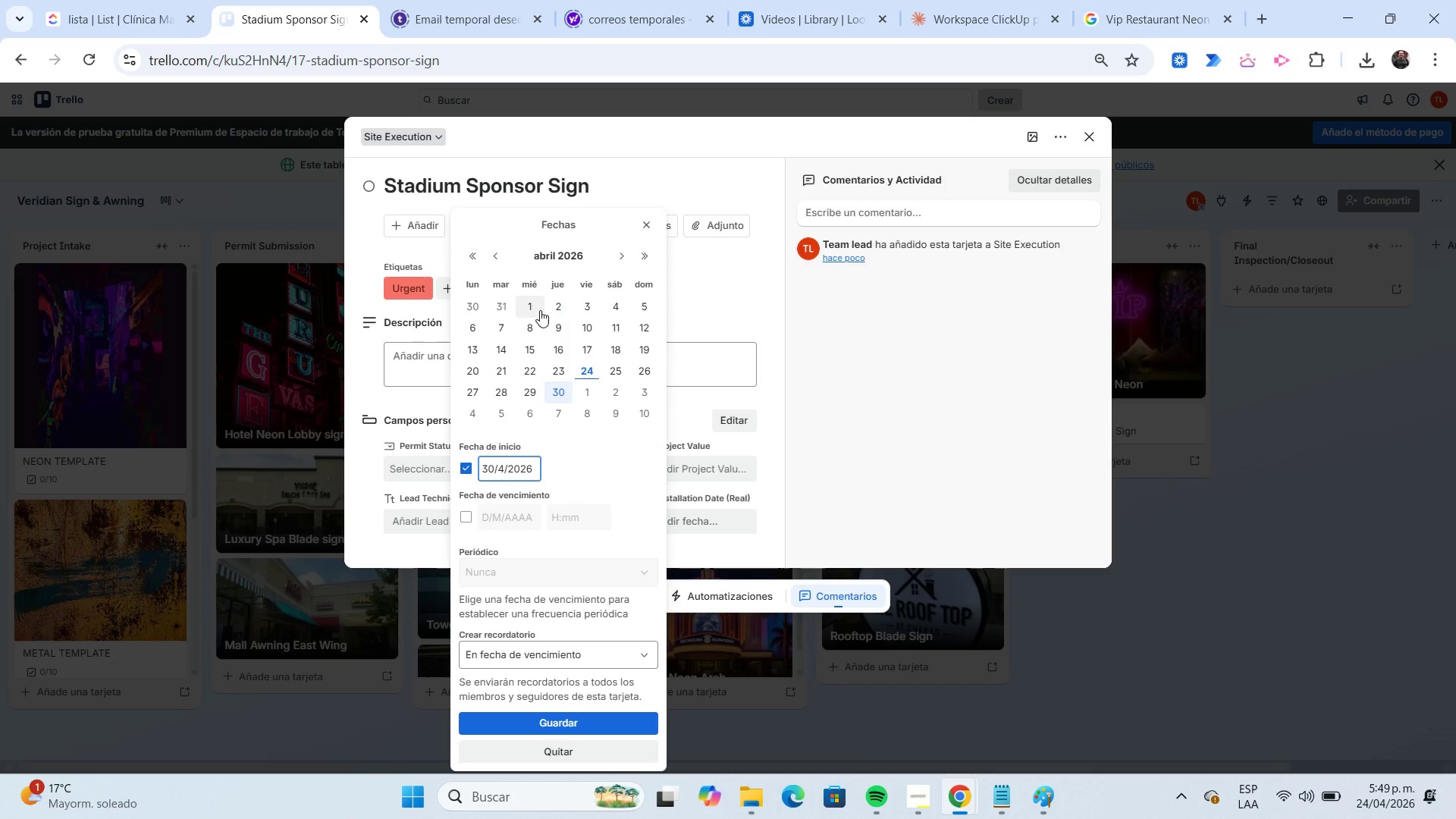 
left_click([534, 308])
 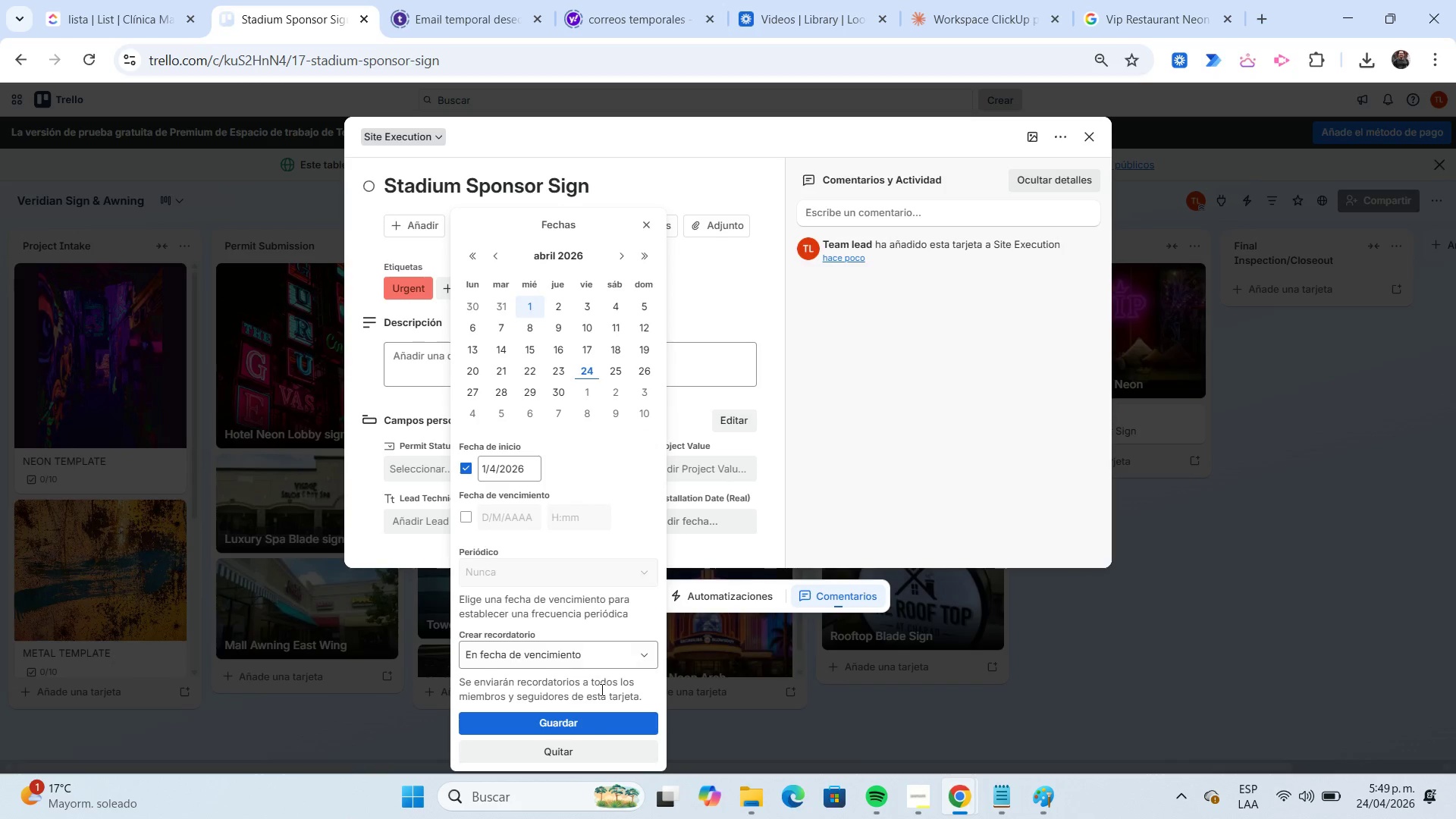 
left_click([588, 719])
 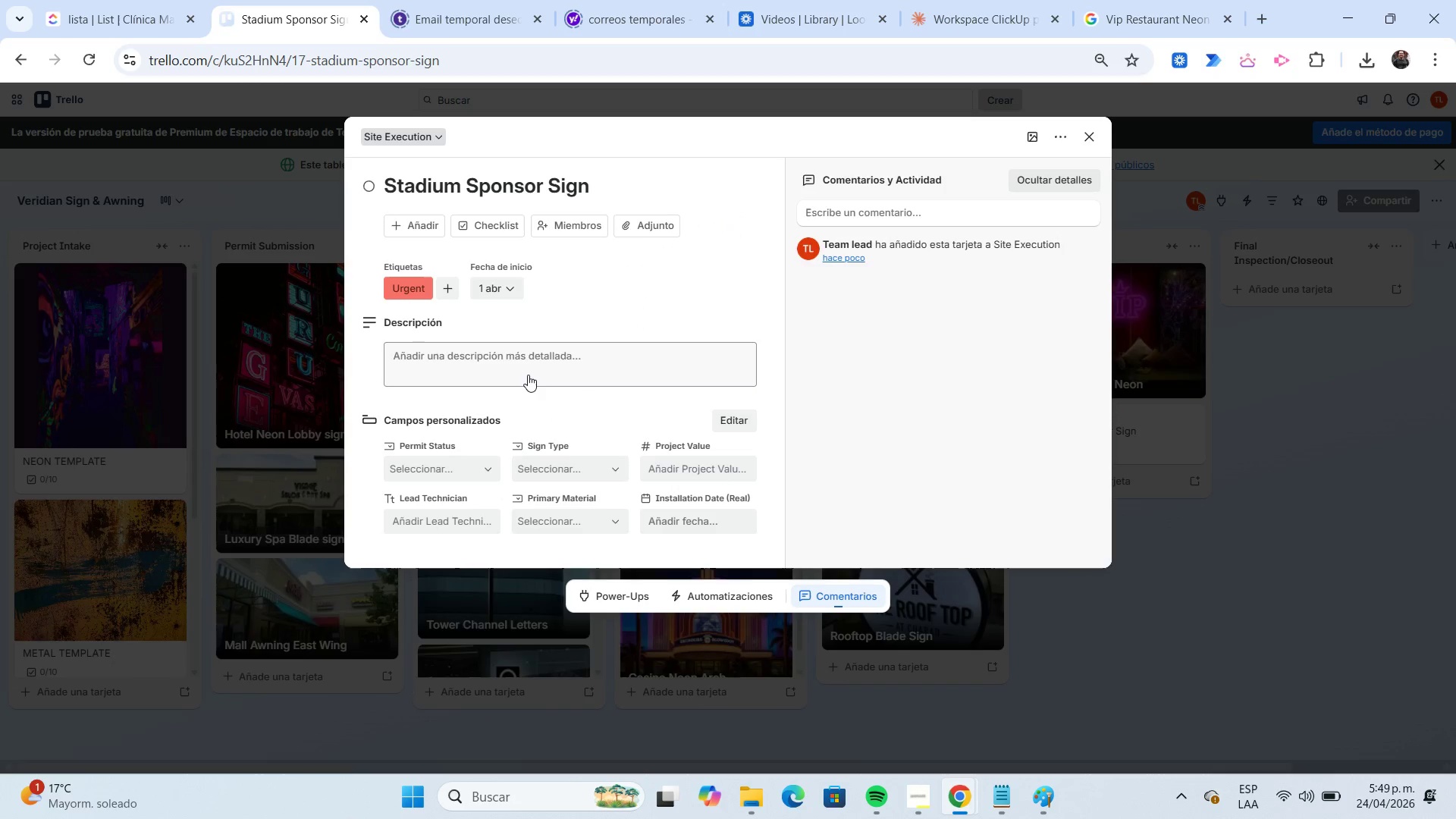 
left_click([526, 369])
 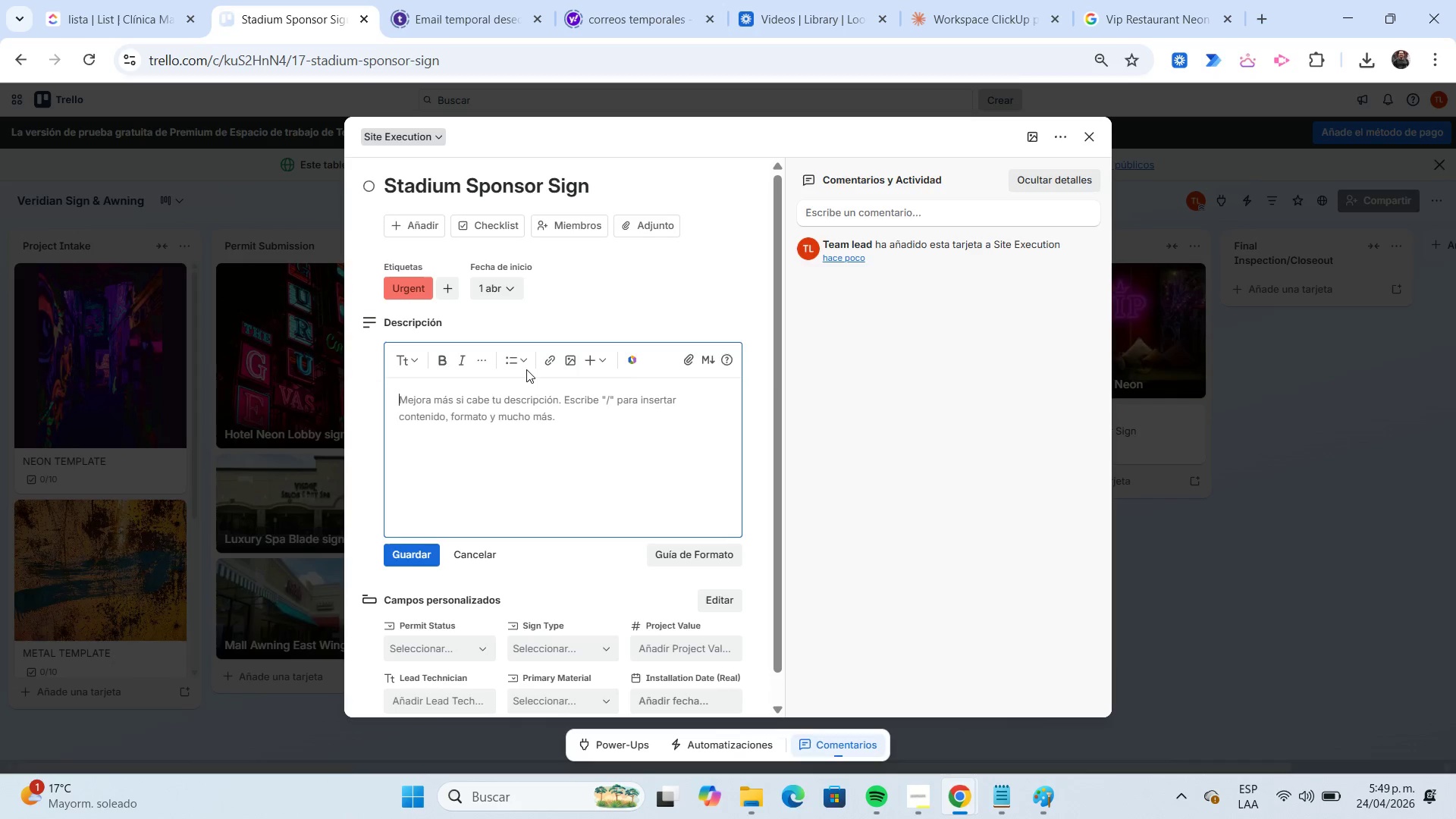 
type(Large sponsor signage package for stadium exterior facade.)
 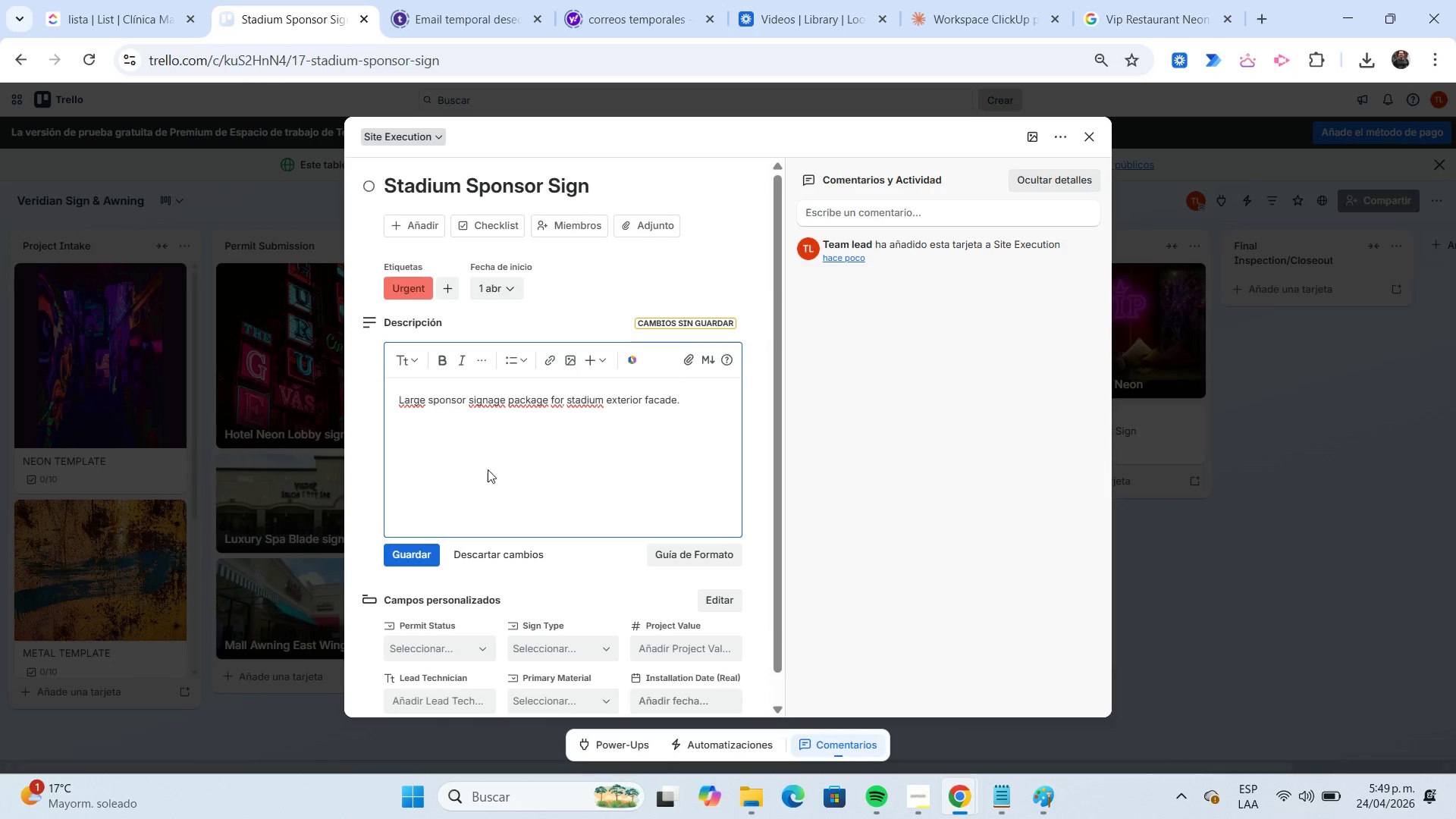 
left_click([414, 549])
 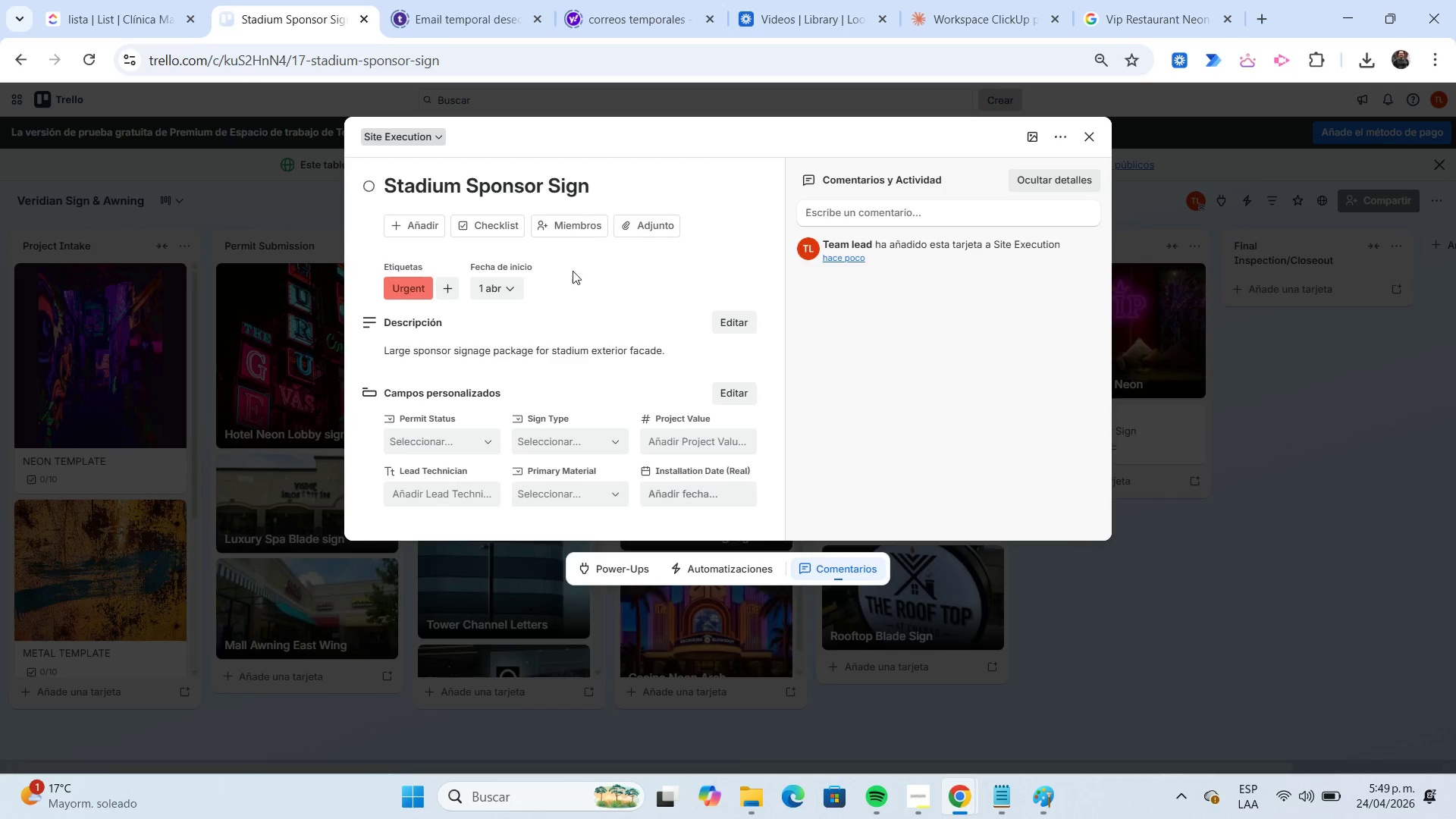 
left_click([601, 199])
 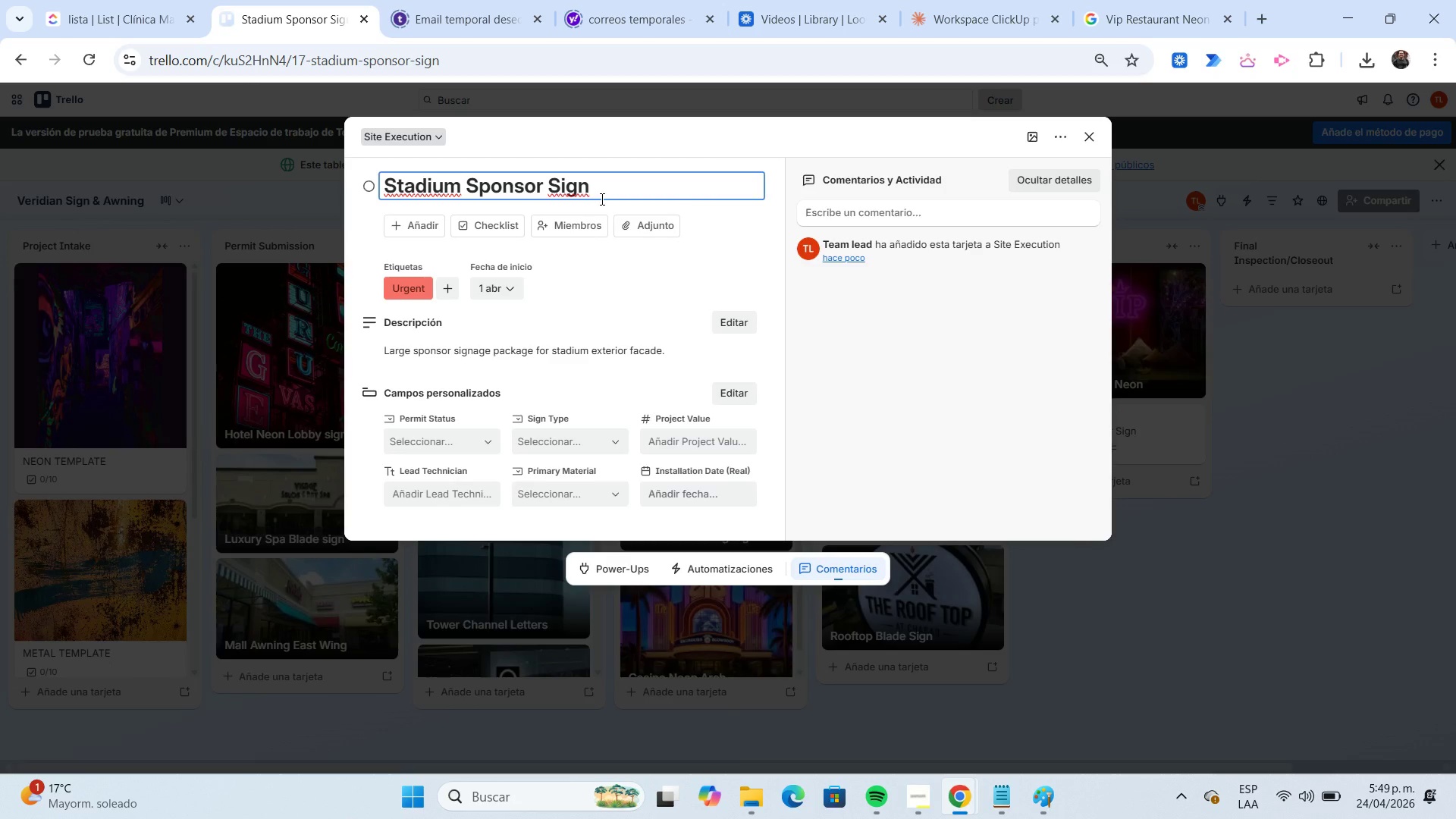 
key(Shift+Home)
 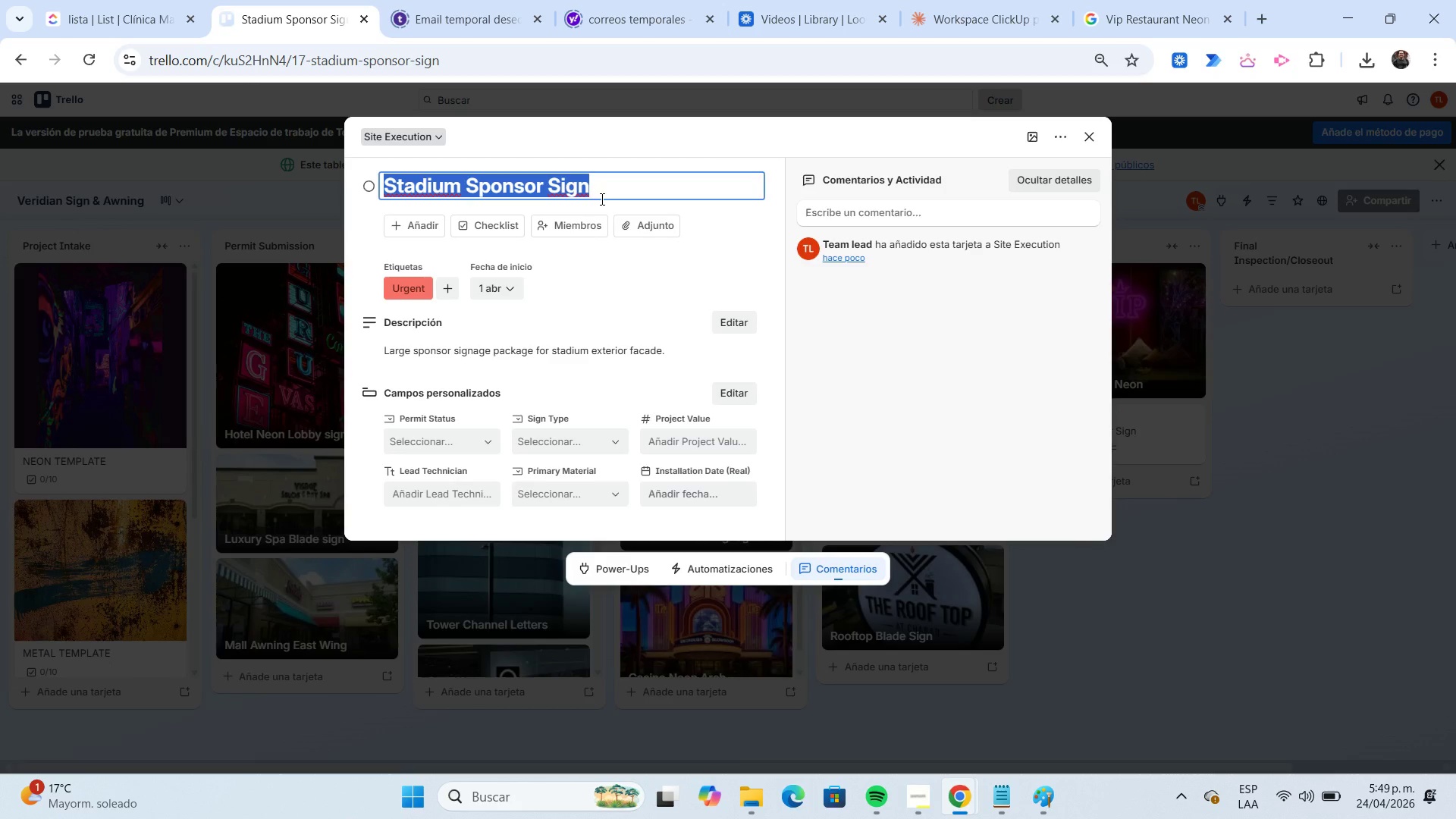 
key(Control+C)
 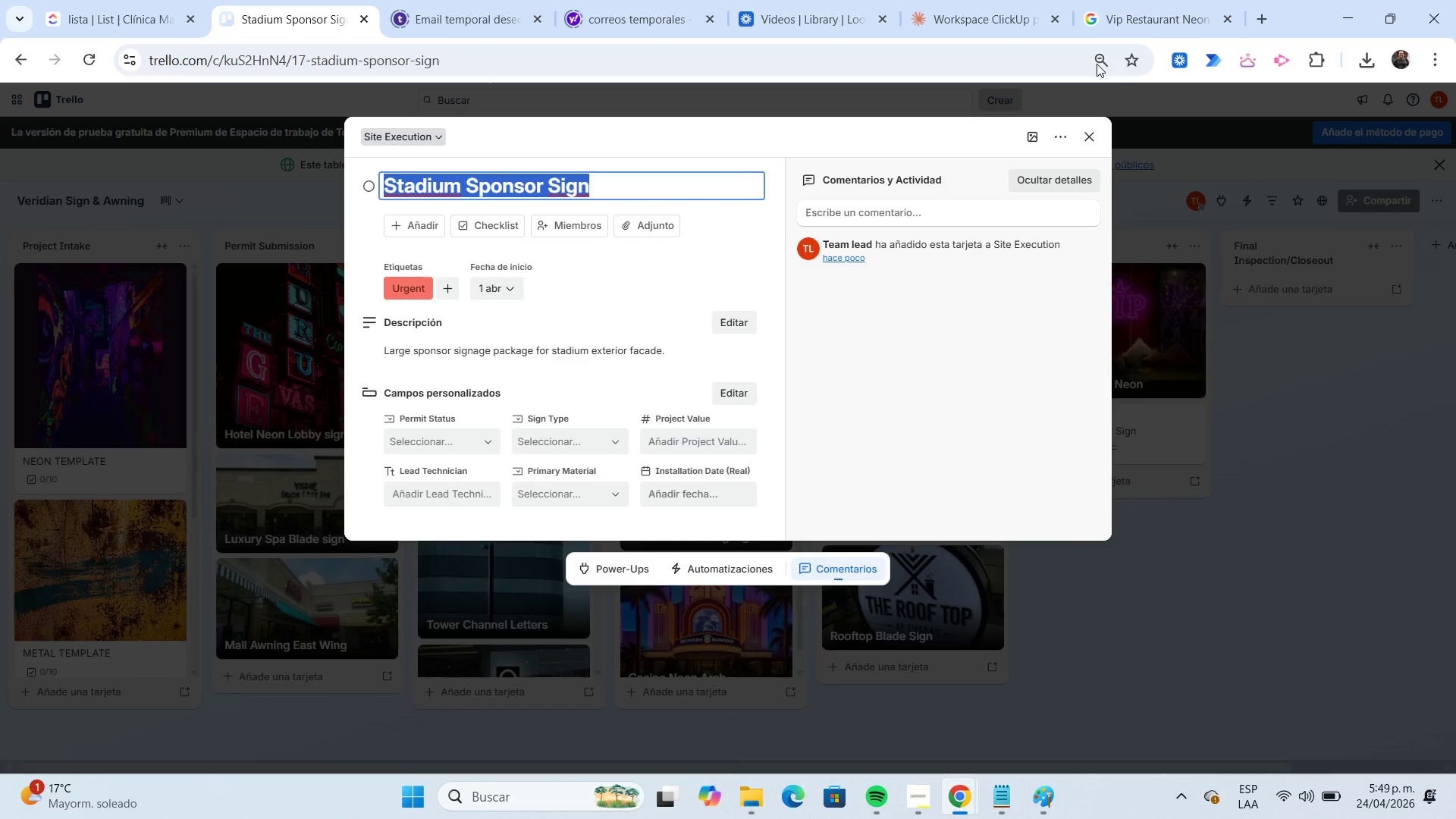 
left_click([1129, 31])
 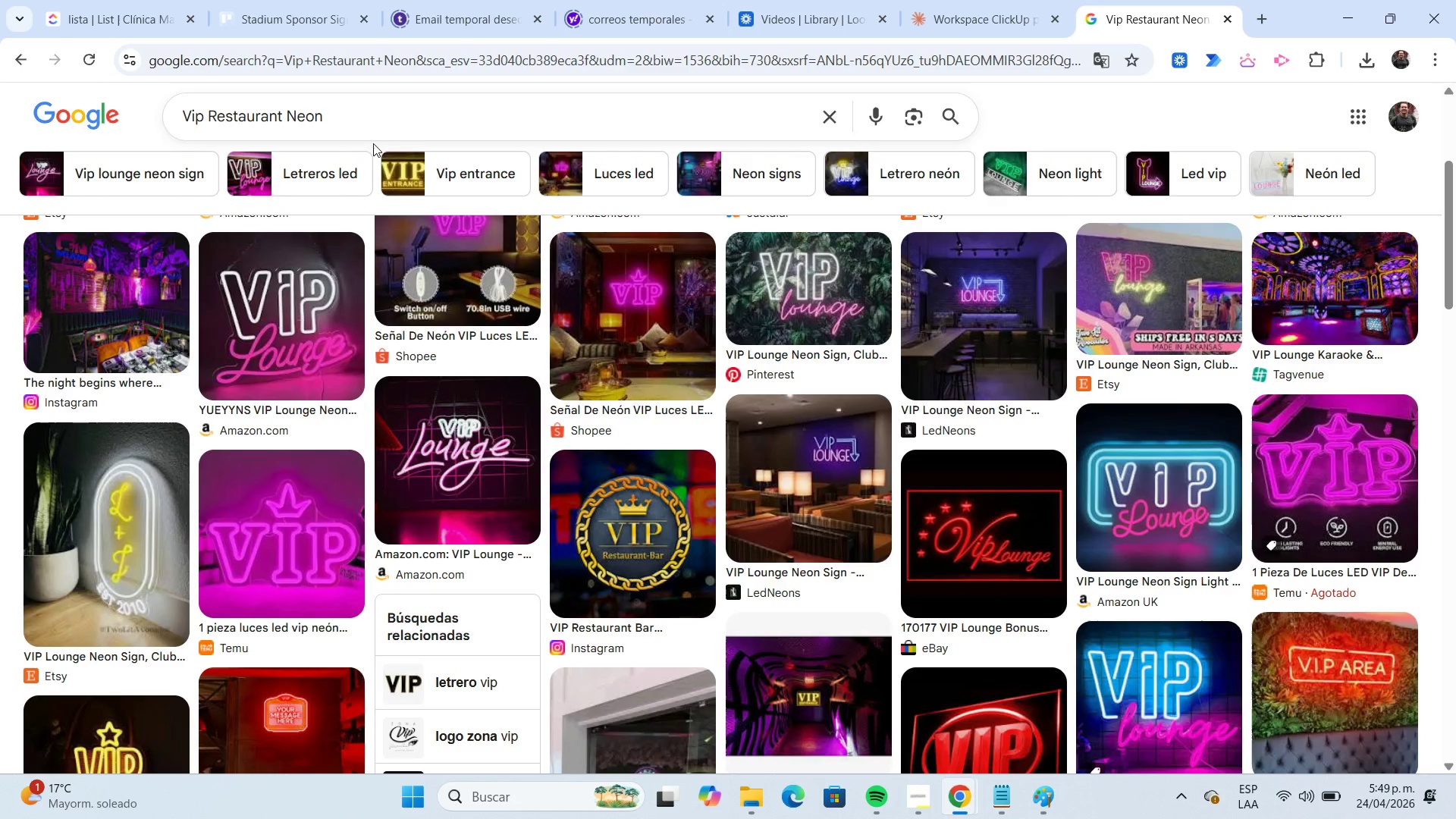 
left_click([369, 127])
 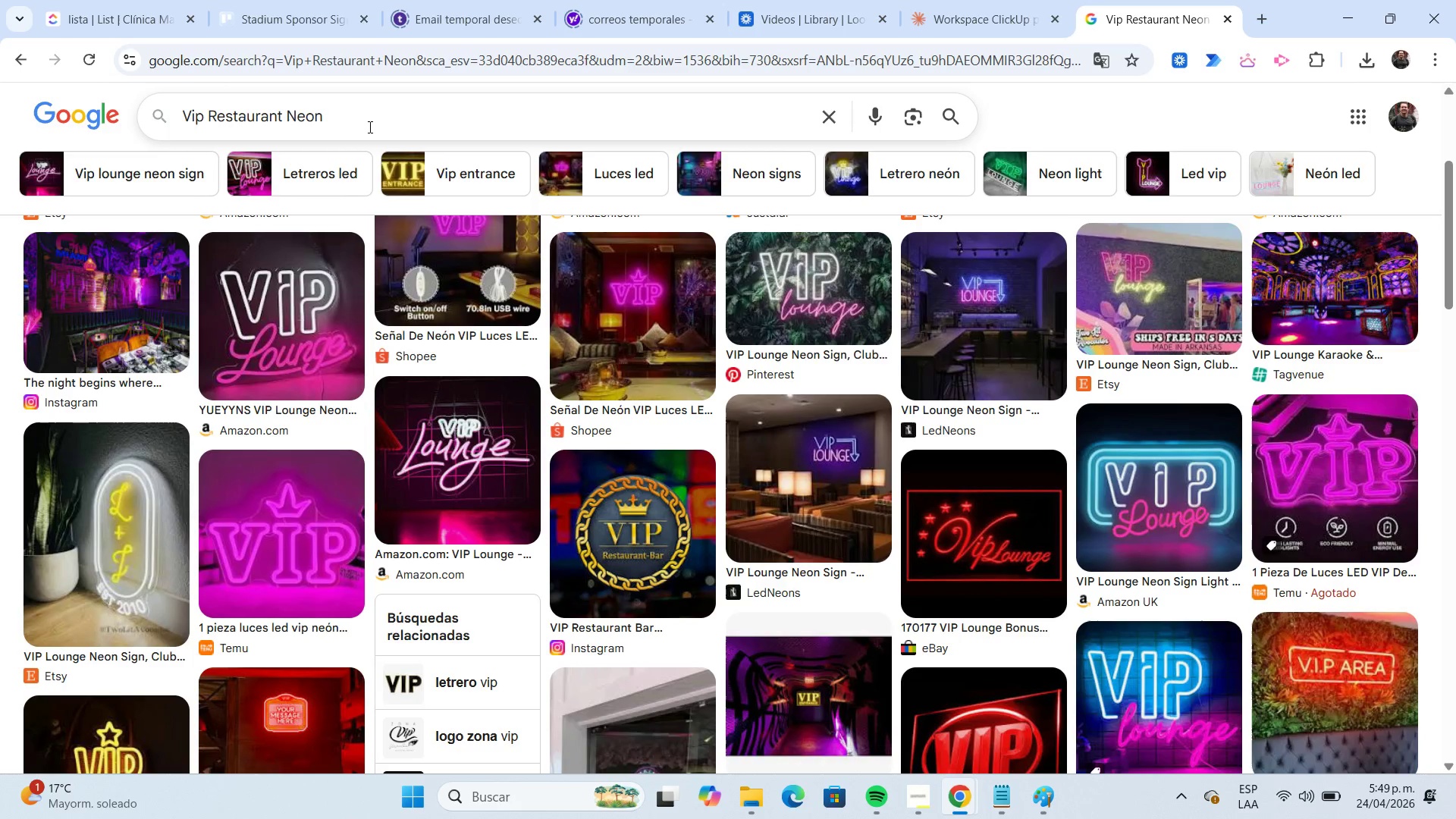 
key(Shift+Home)
 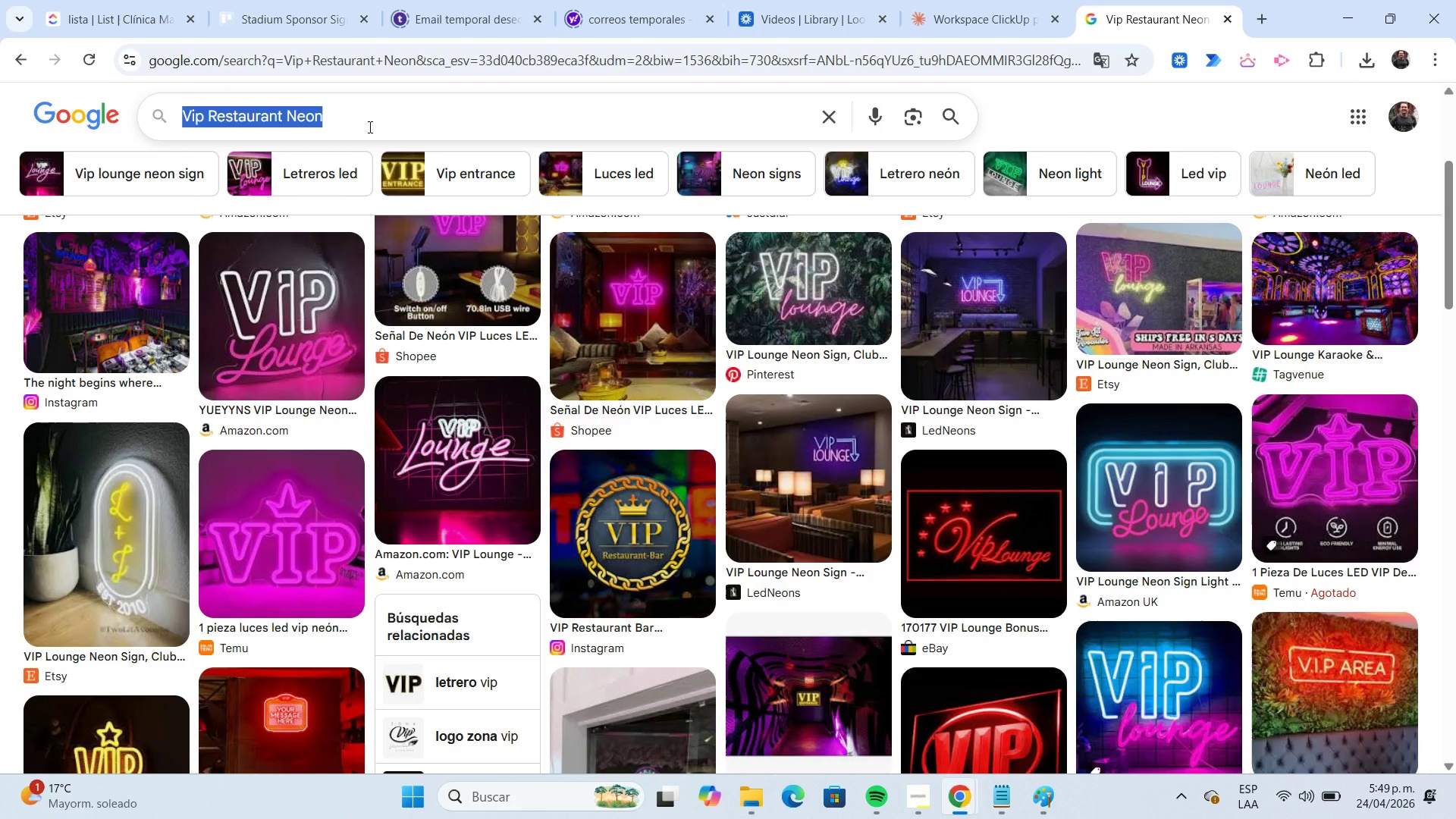 
key(Control+V)
 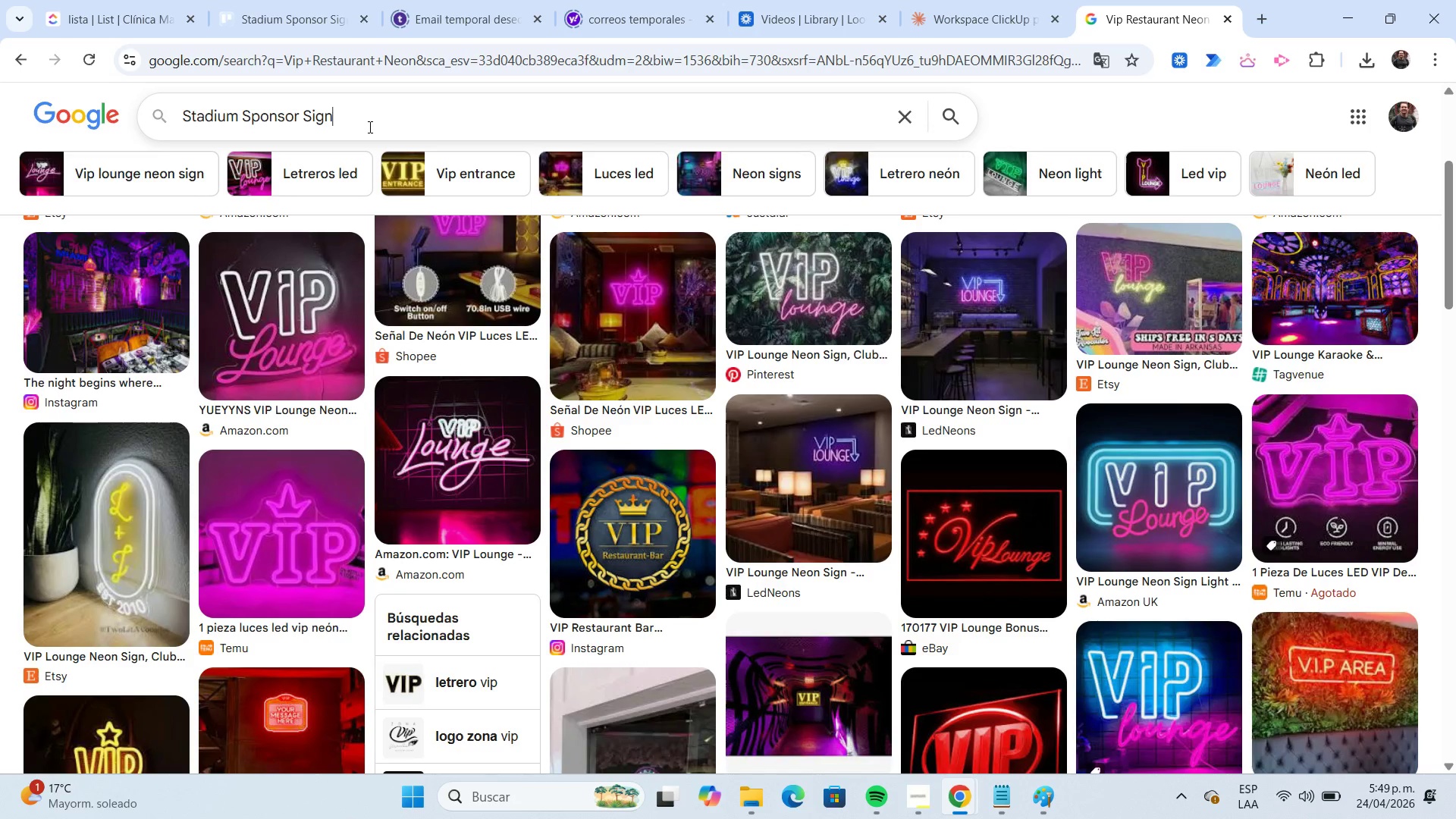 
key(NumpadEnter)
 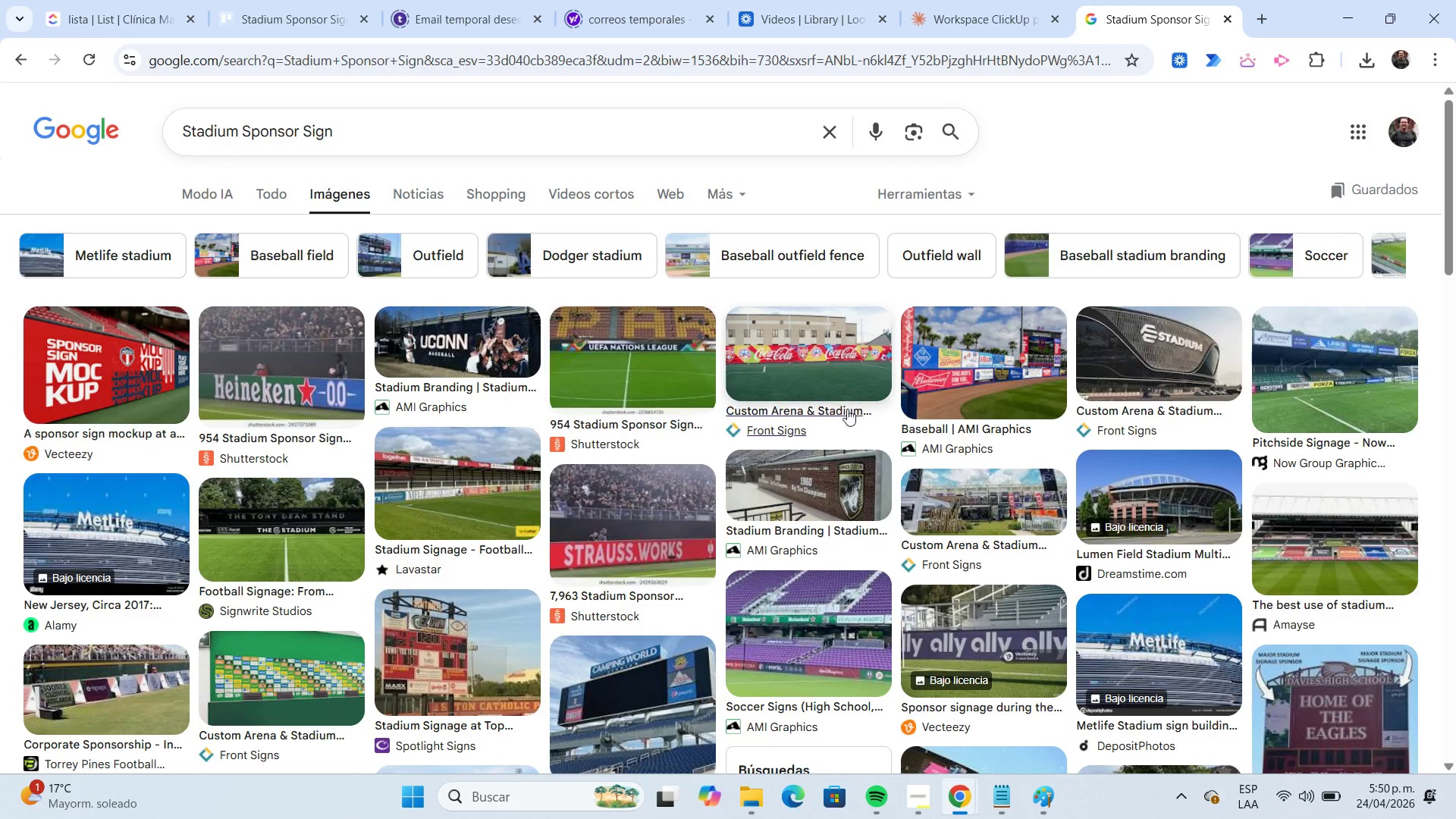 
wait(5.27)
 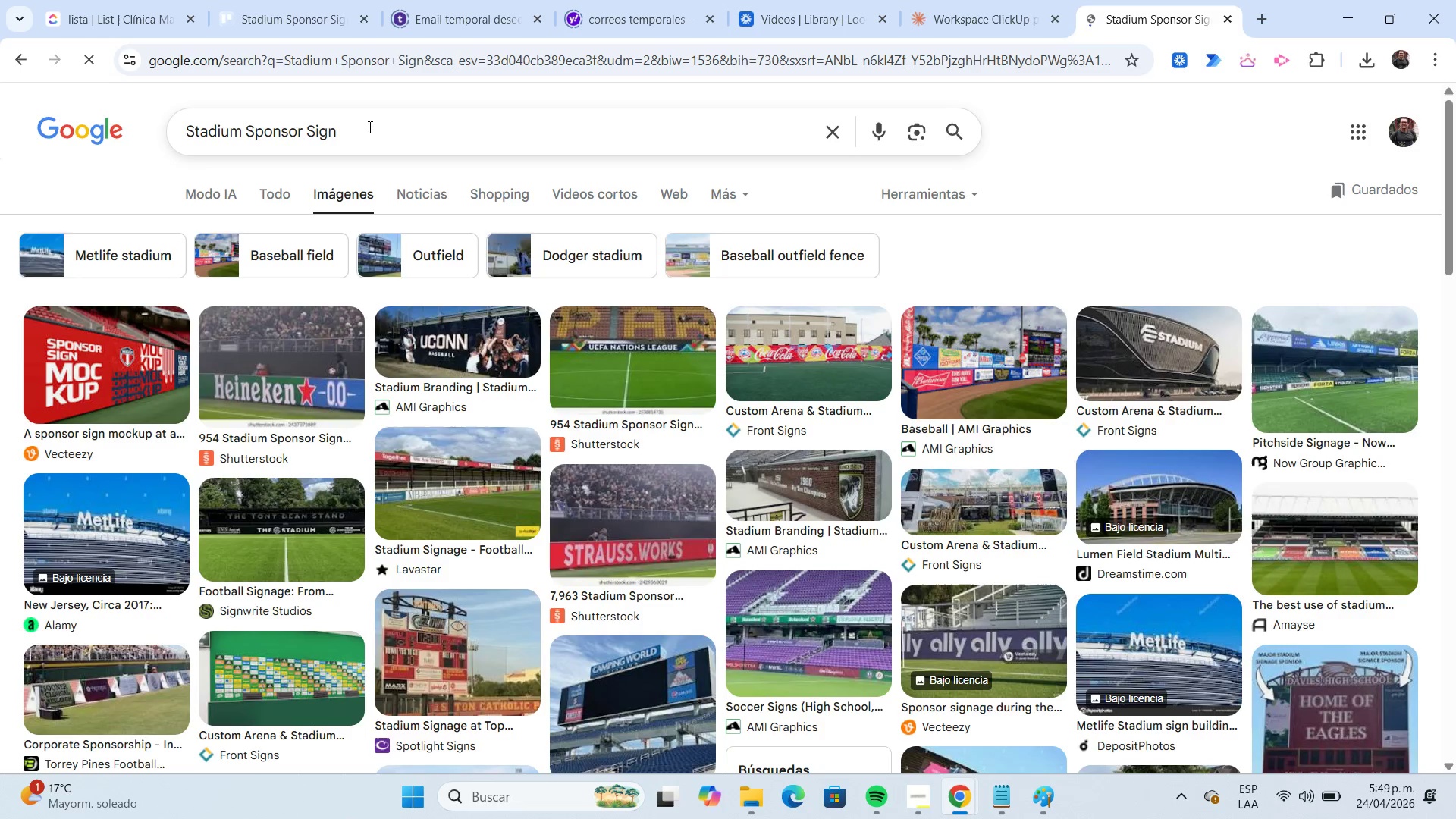 
right_click([1134, 359])
 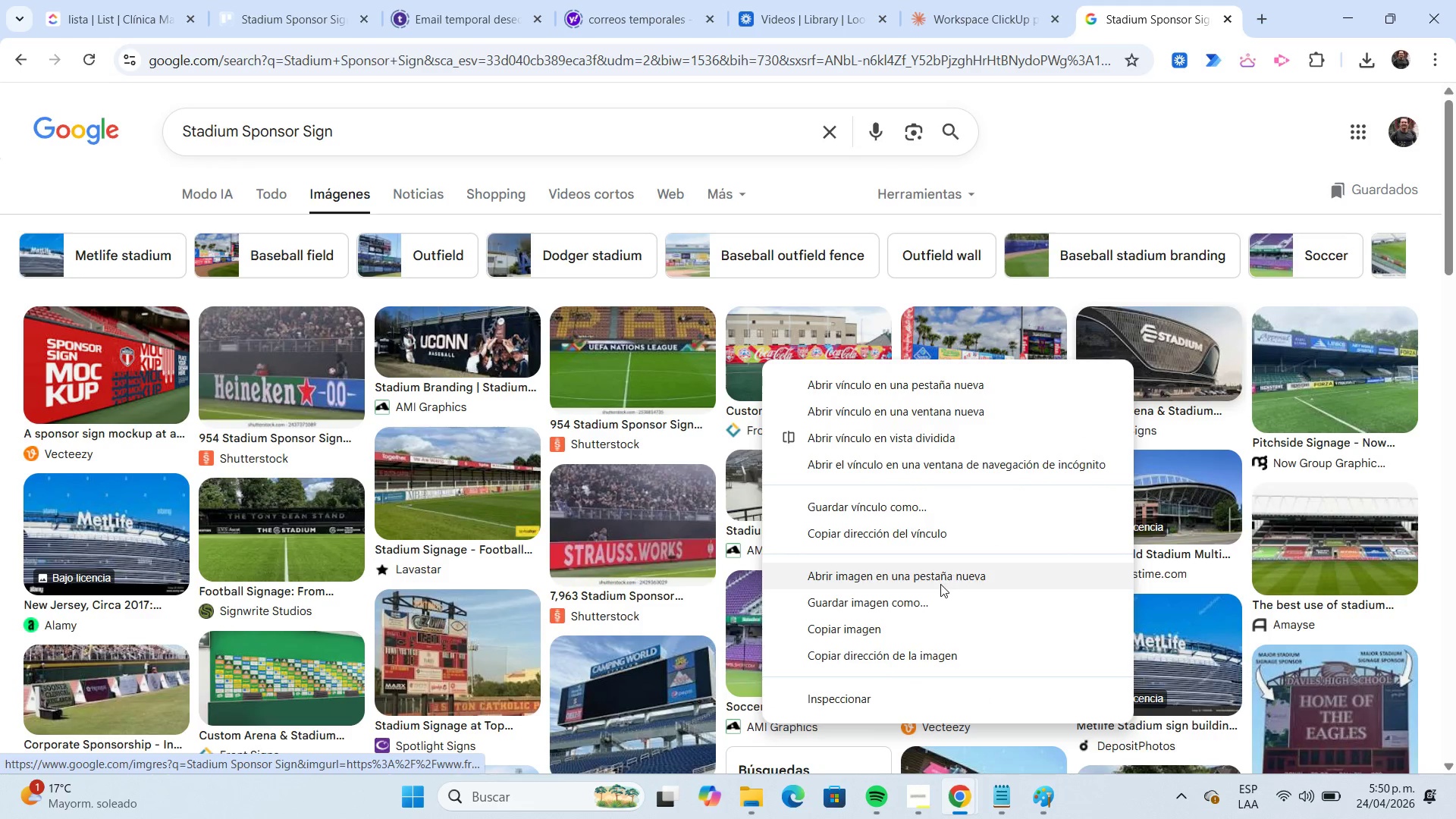 
left_click([937, 602])
 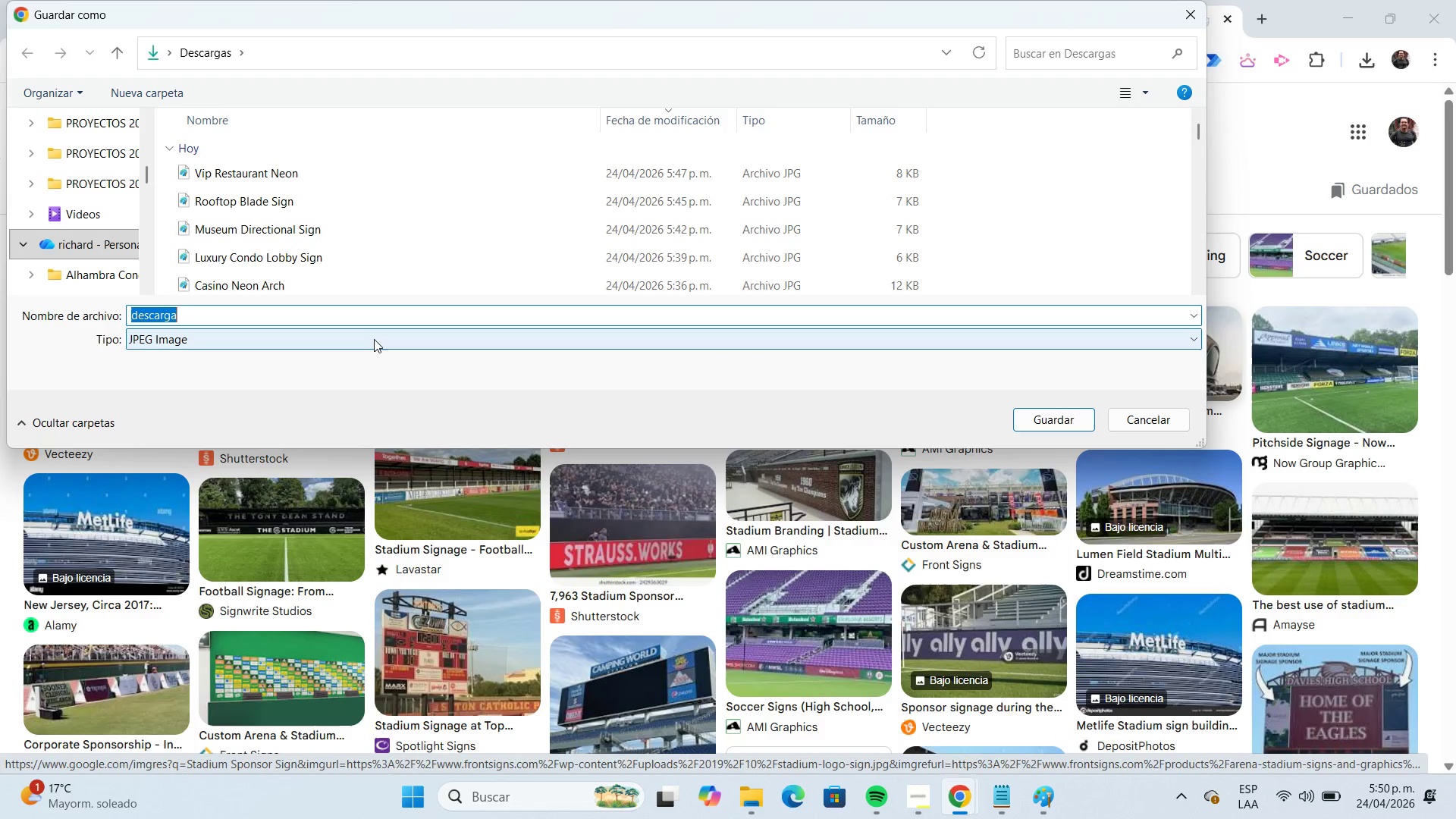 
key(Control+V)
 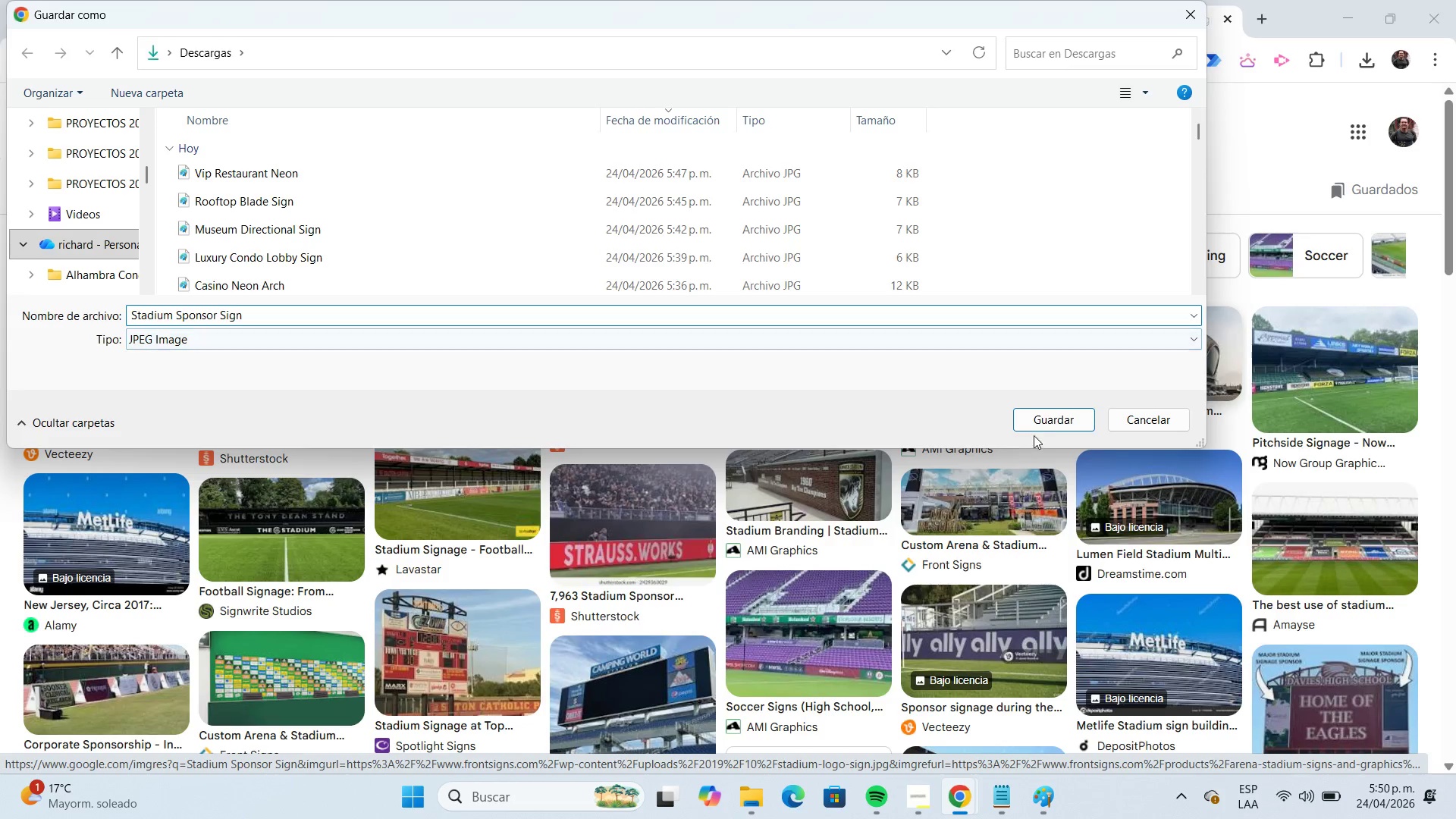 
left_click([1054, 410])
 